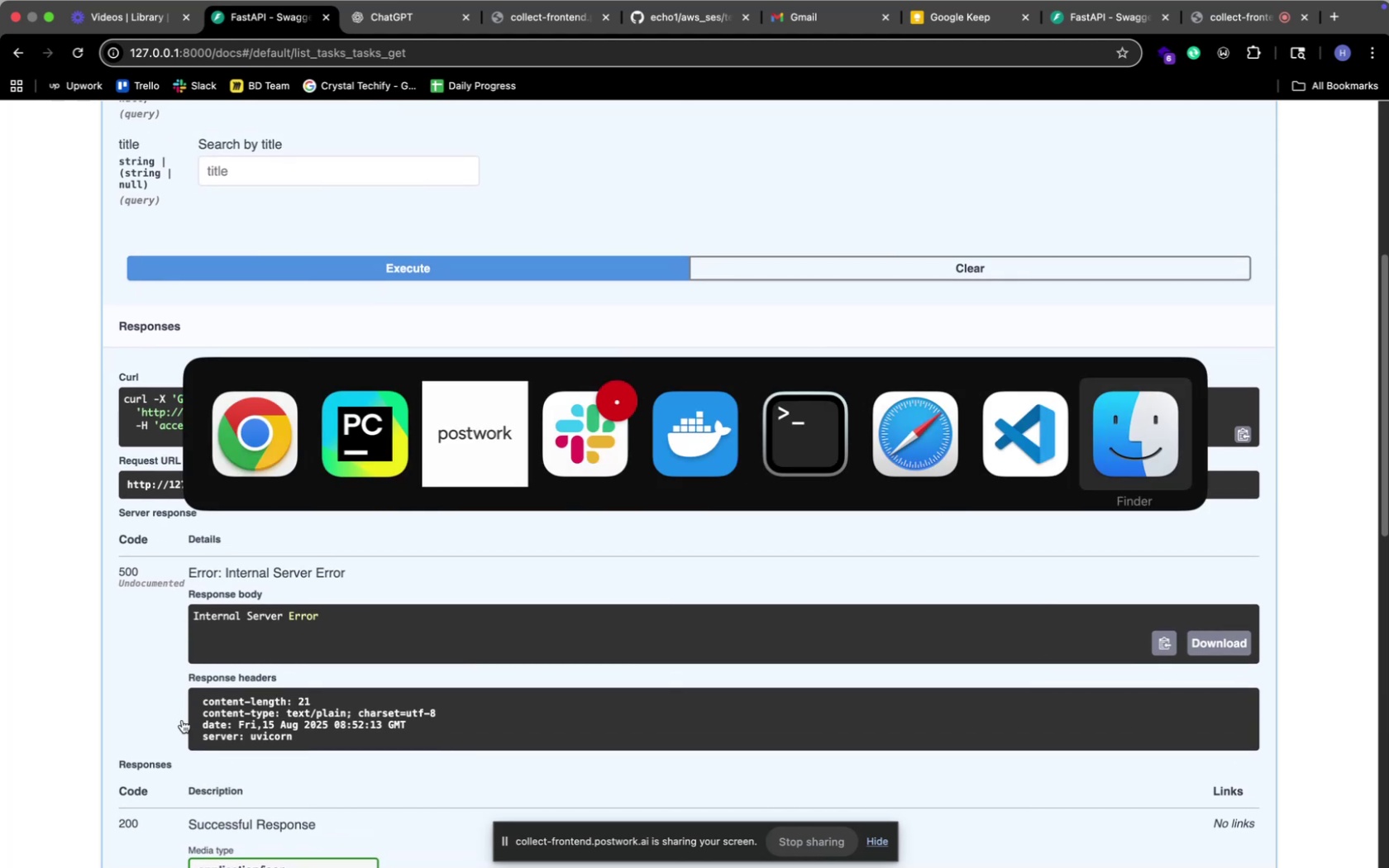 
key(Meta+ArrowLeft)
 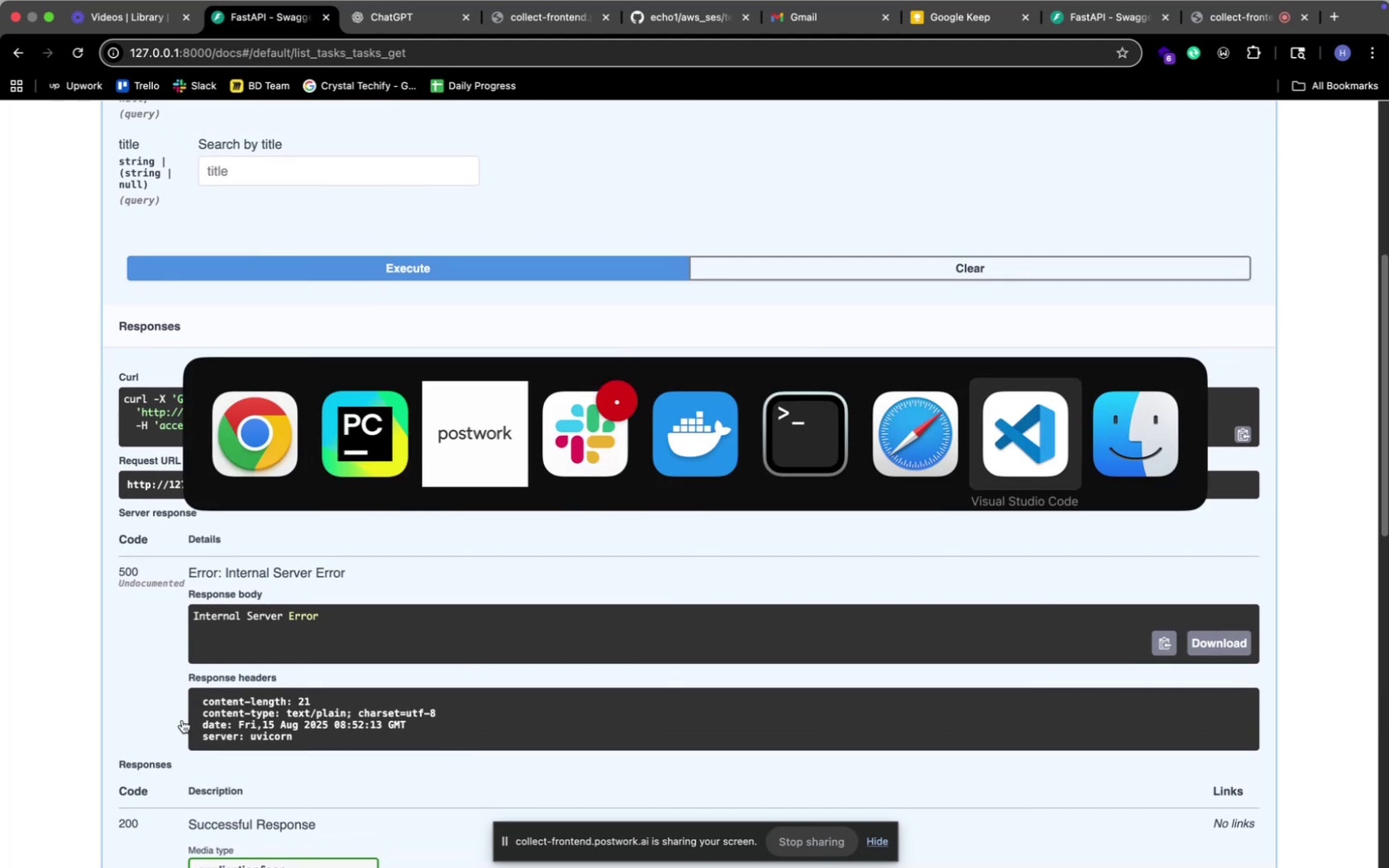 
key(Meta+ArrowLeft)
 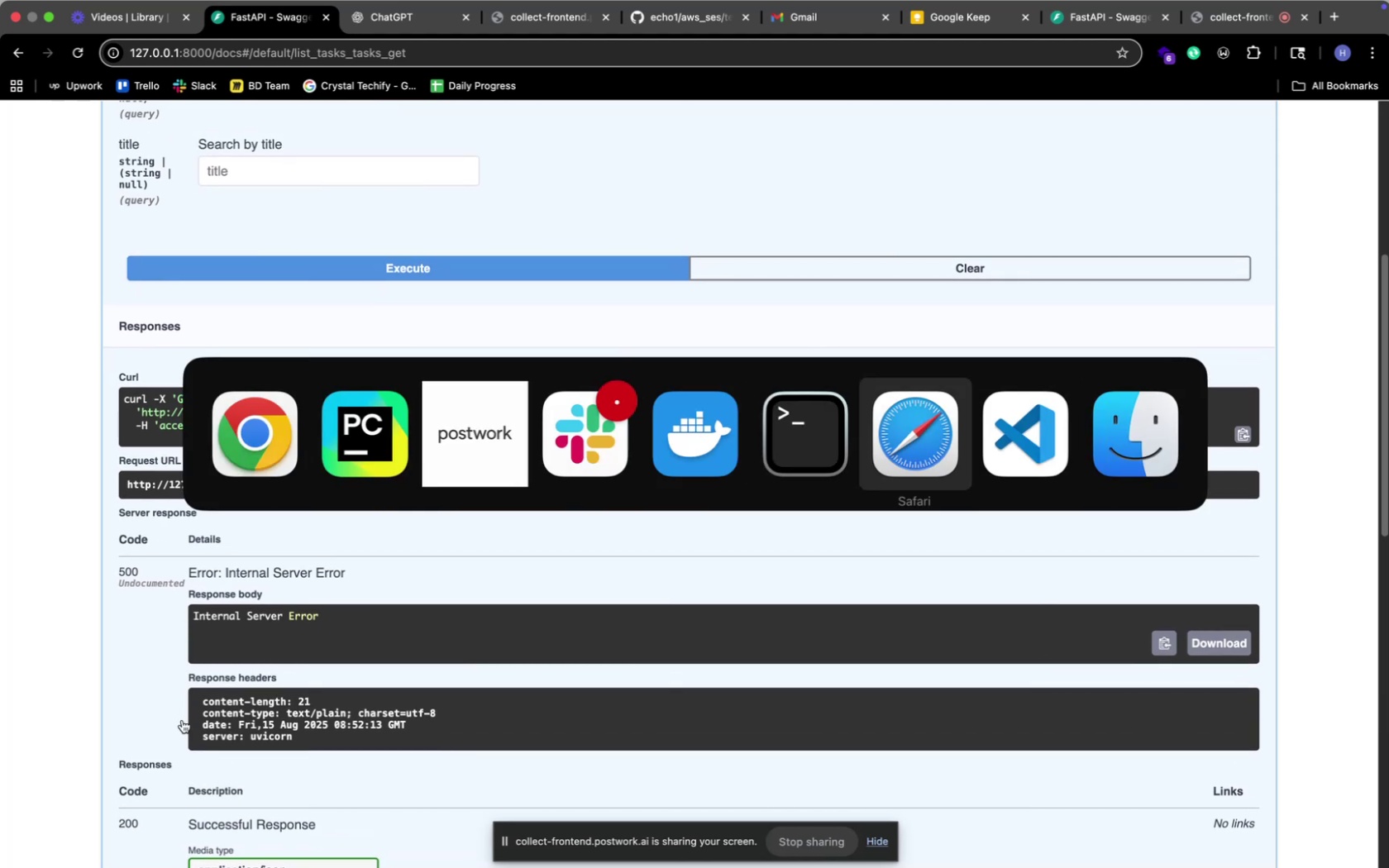 
key(Meta+ArrowLeft)
 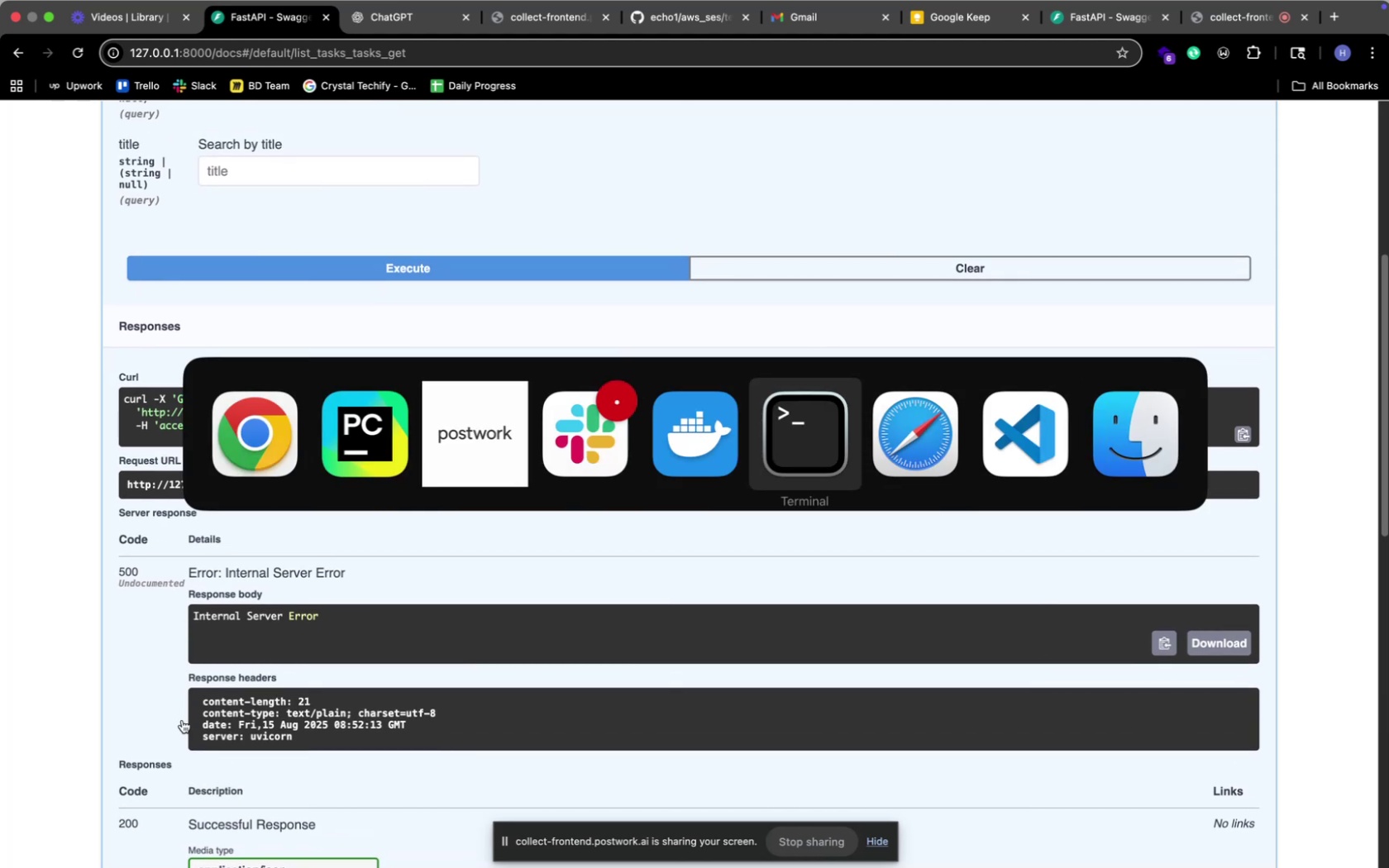 
key(Meta+ArrowLeft)
 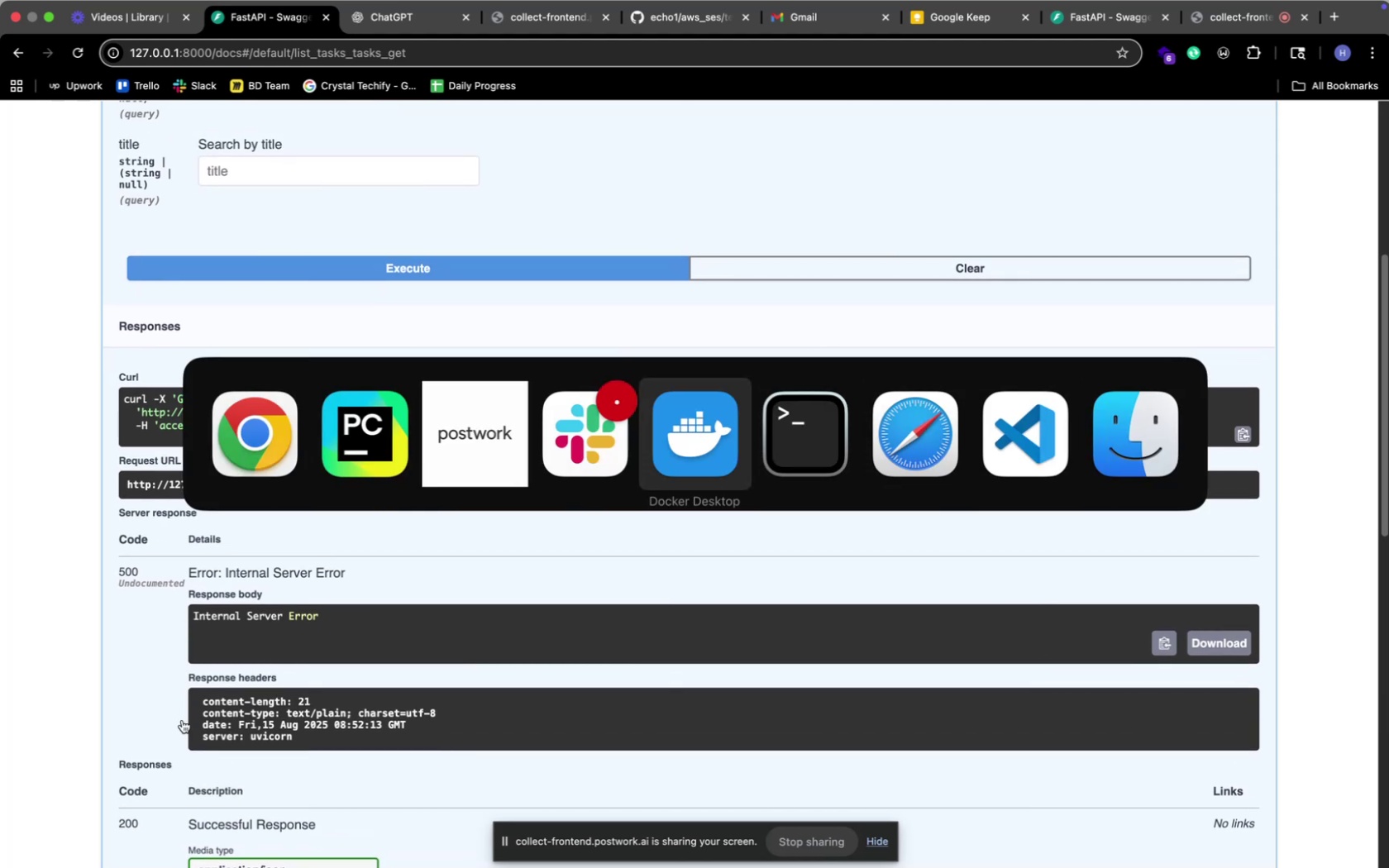 
key(Meta+ArrowLeft)
 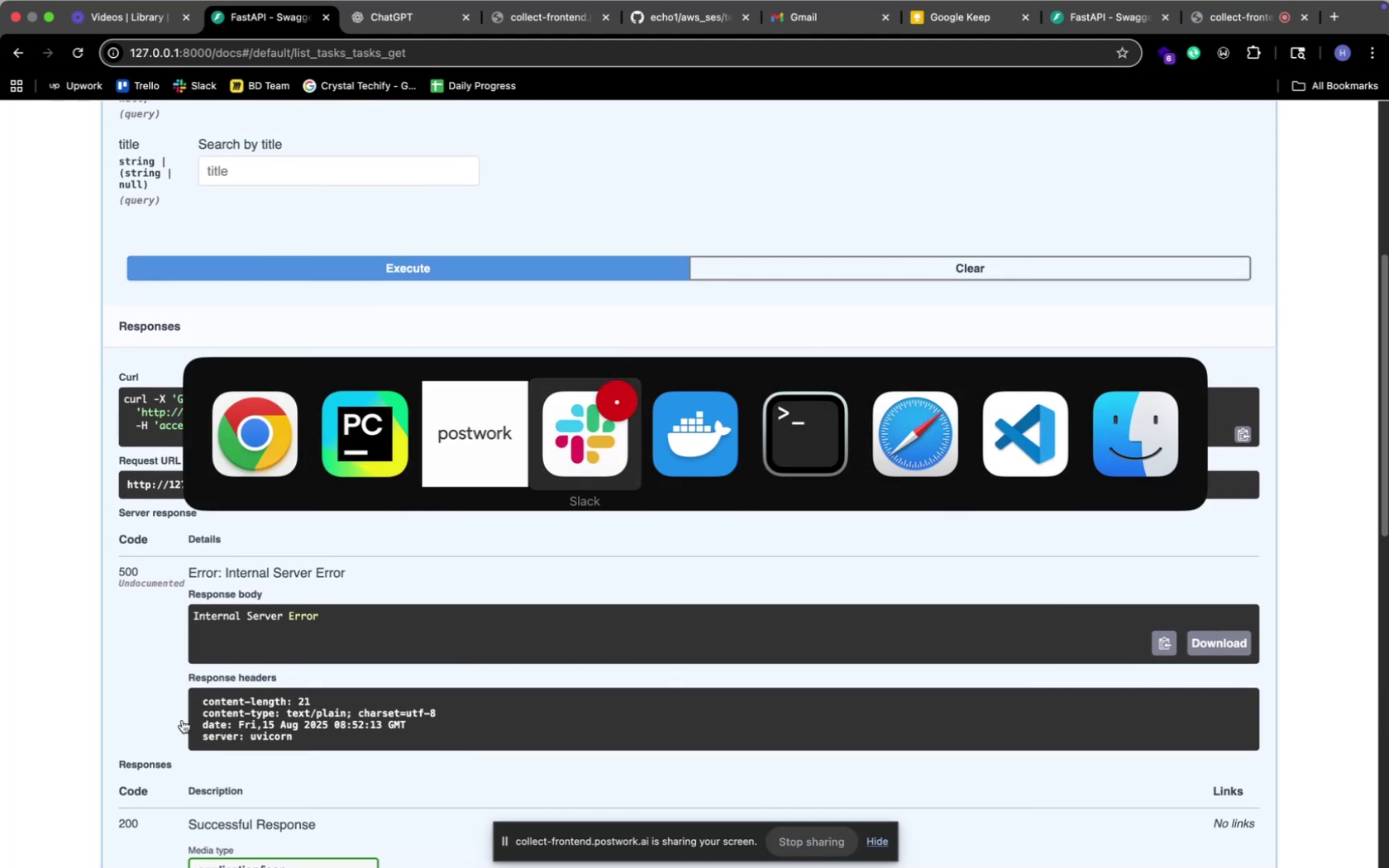 
key(Meta+ArrowLeft)
 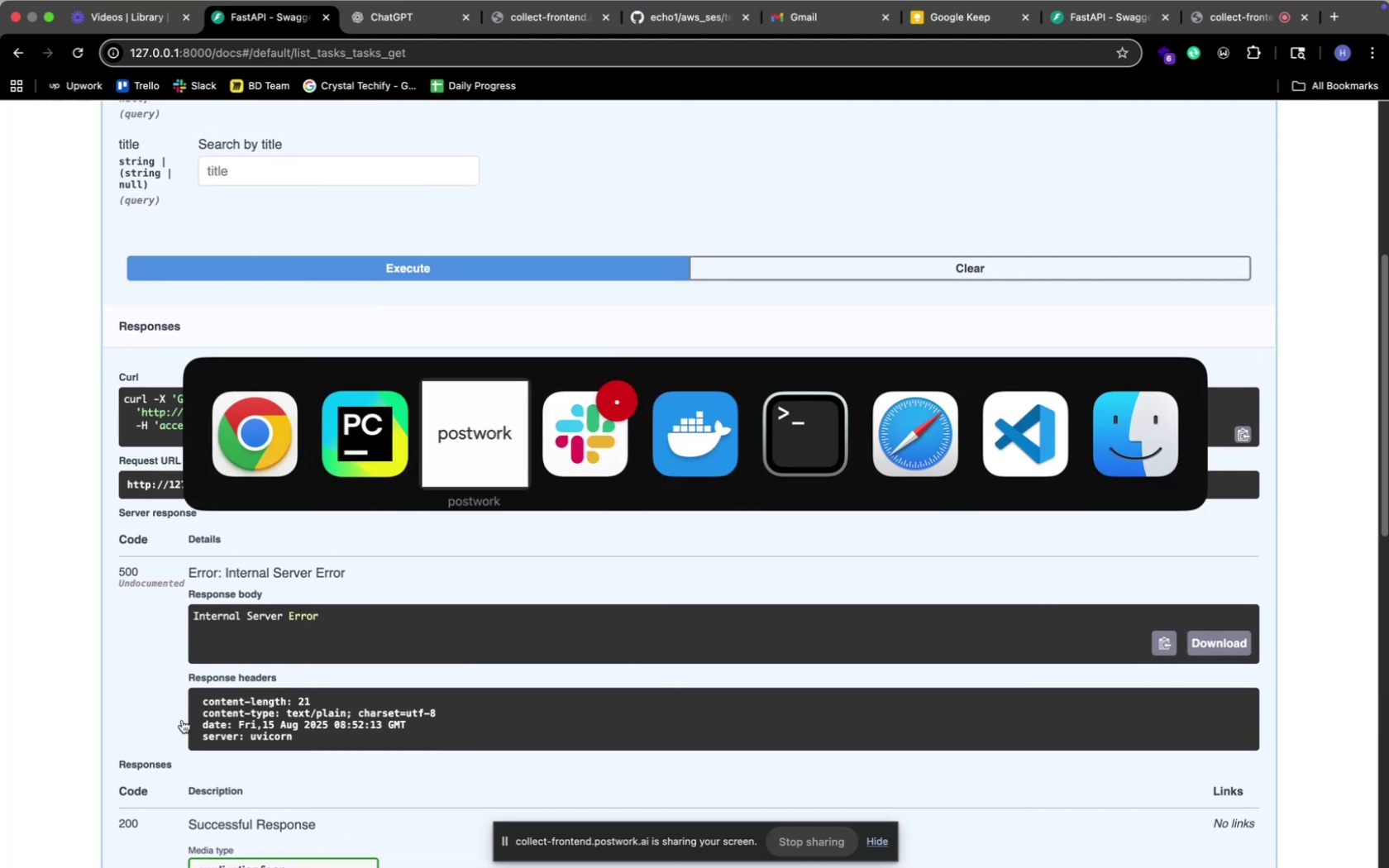 
key(Meta+ArrowLeft)
 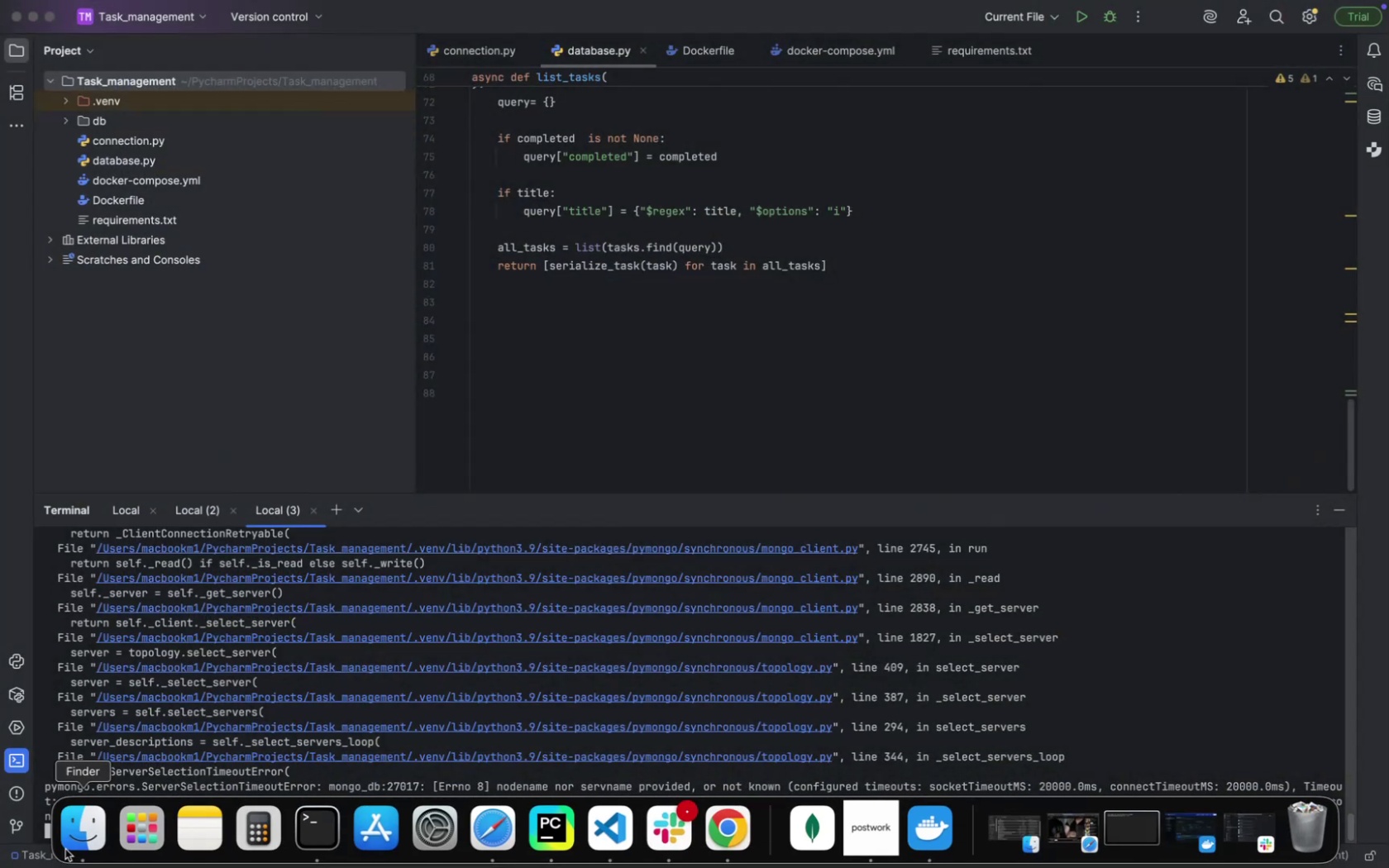 
left_click([135, 845])
 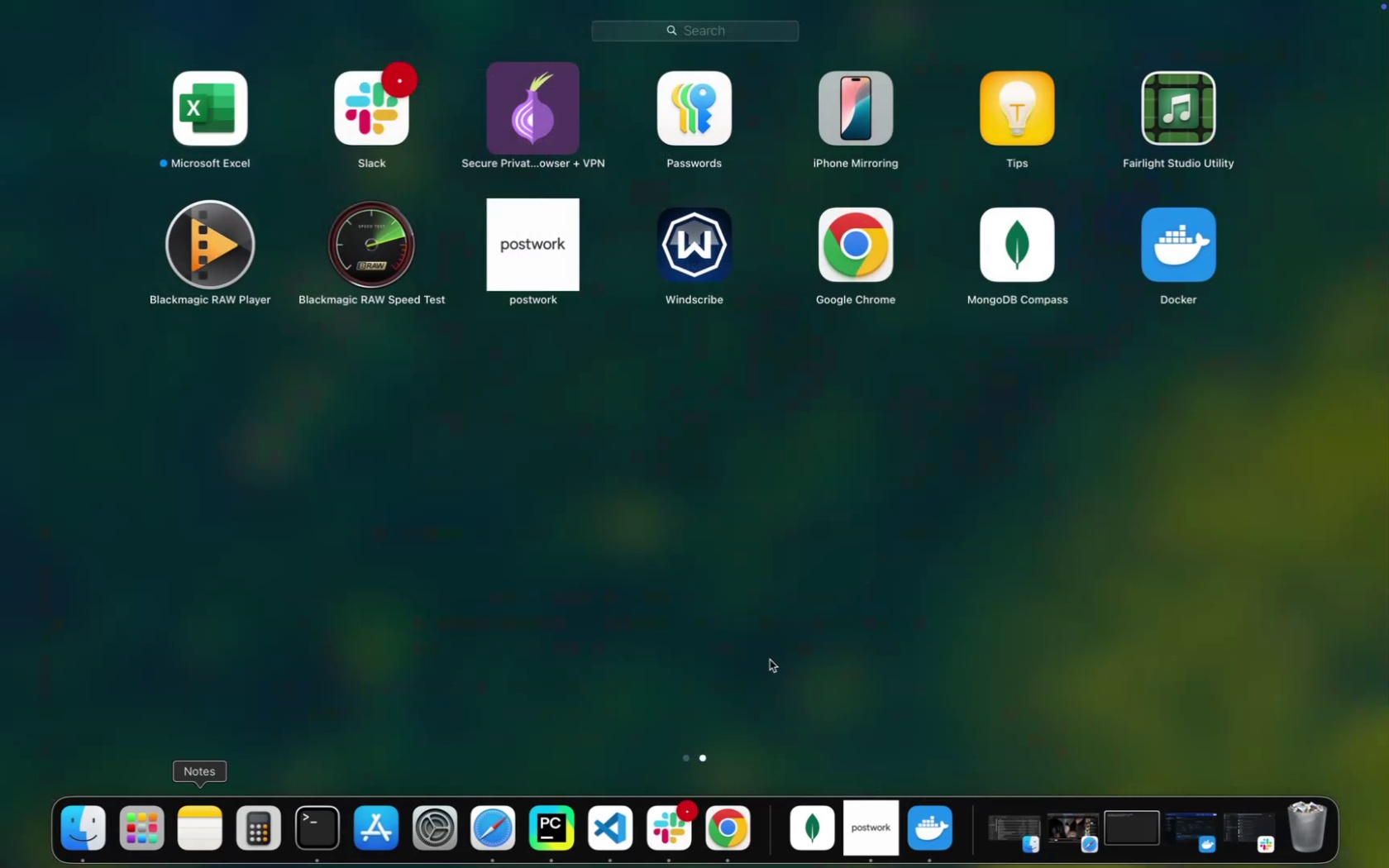 
scroll: coordinate [935, 603], scroll_direction: down, amount: 95.0
 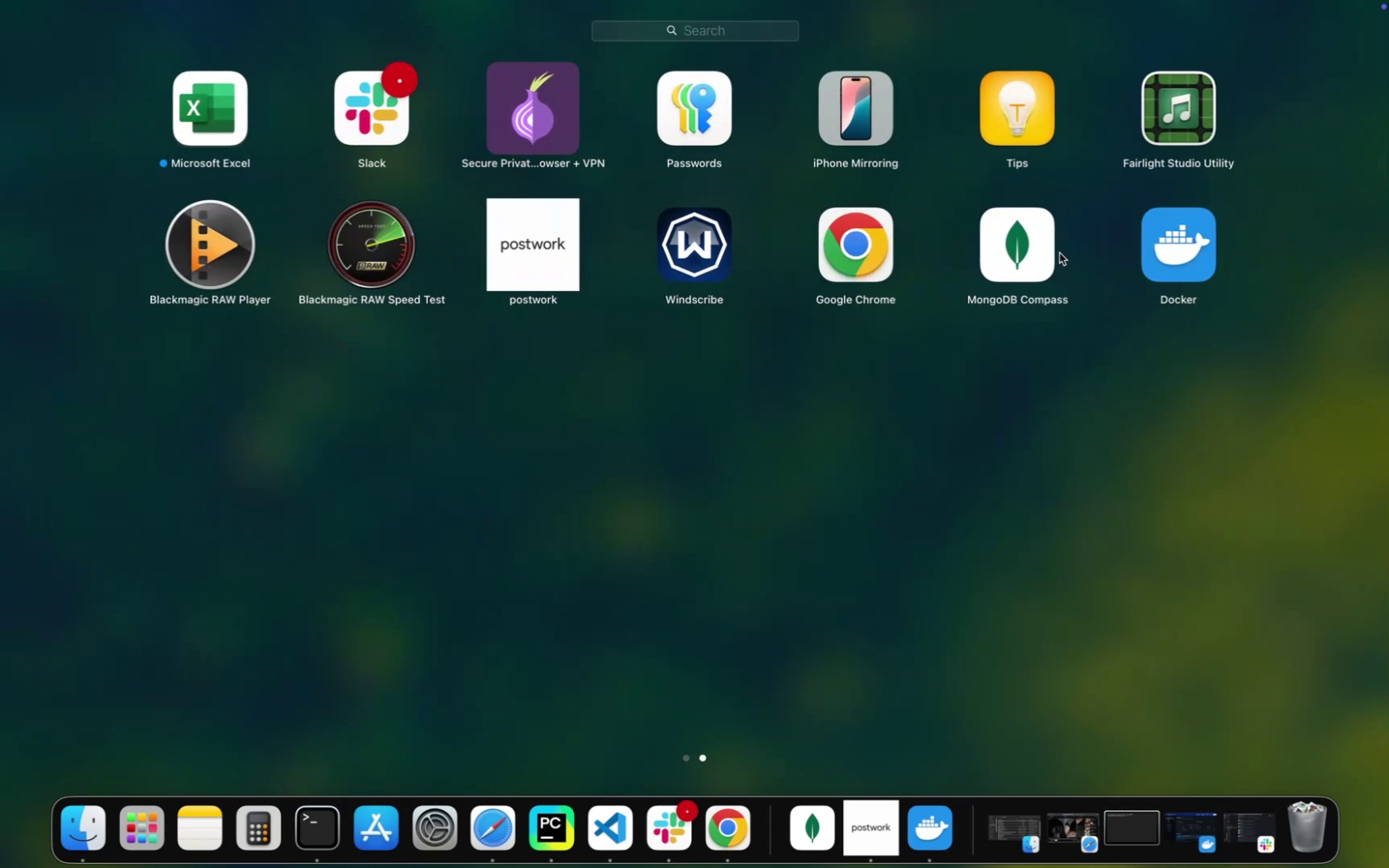 
left_click([1050, 251])
 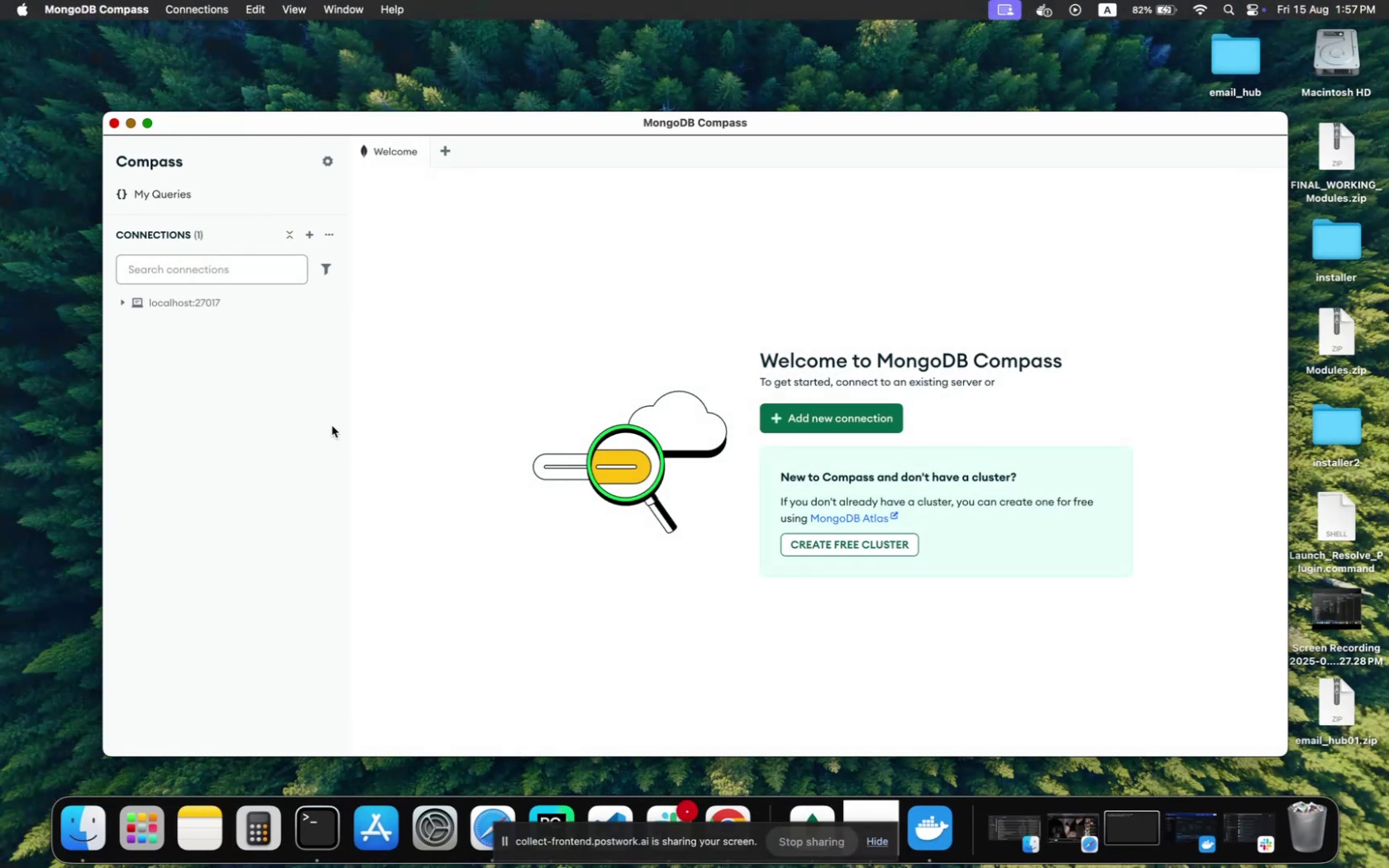 
left_click([184, 299])
 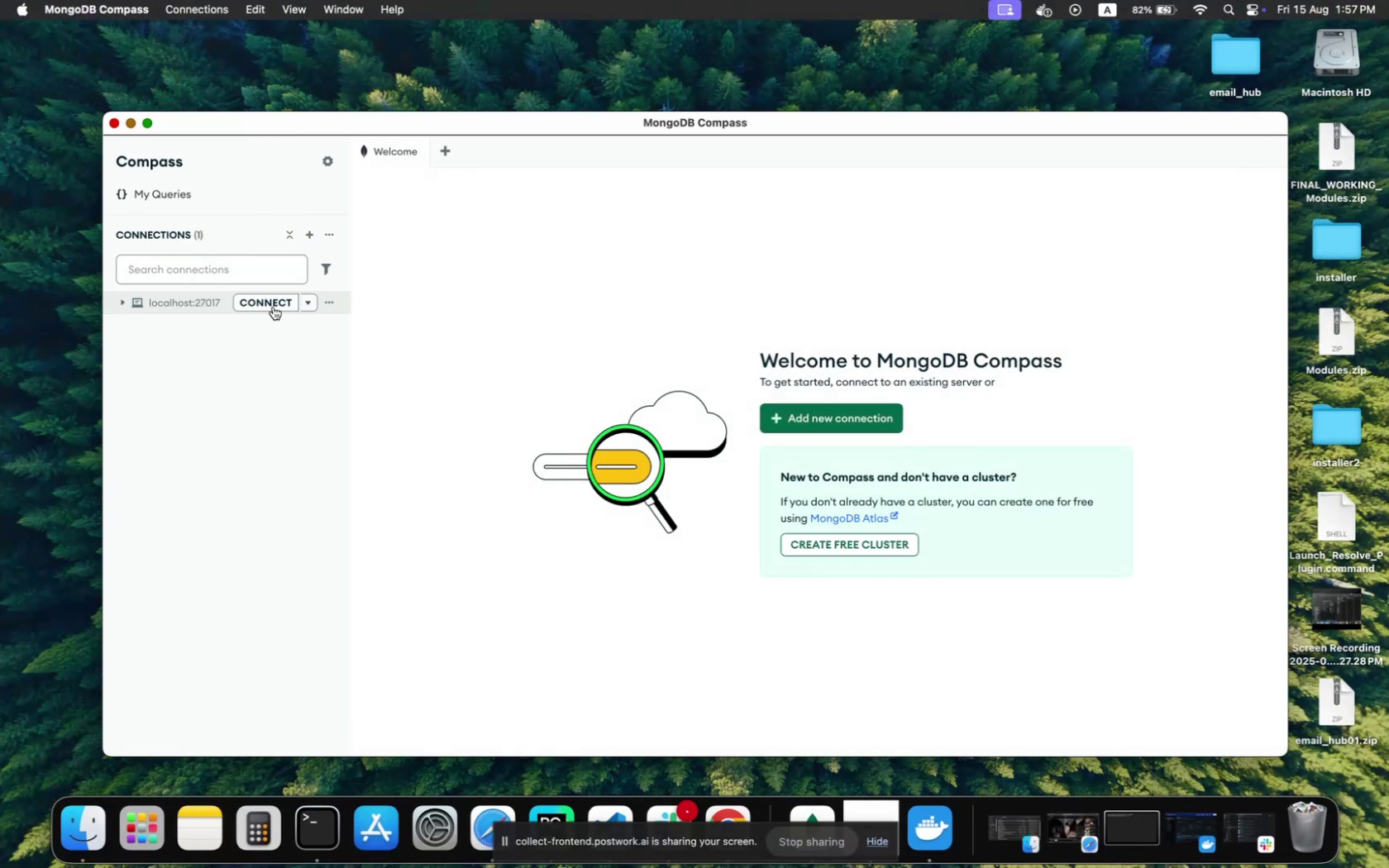 
left_click([274, 307])
 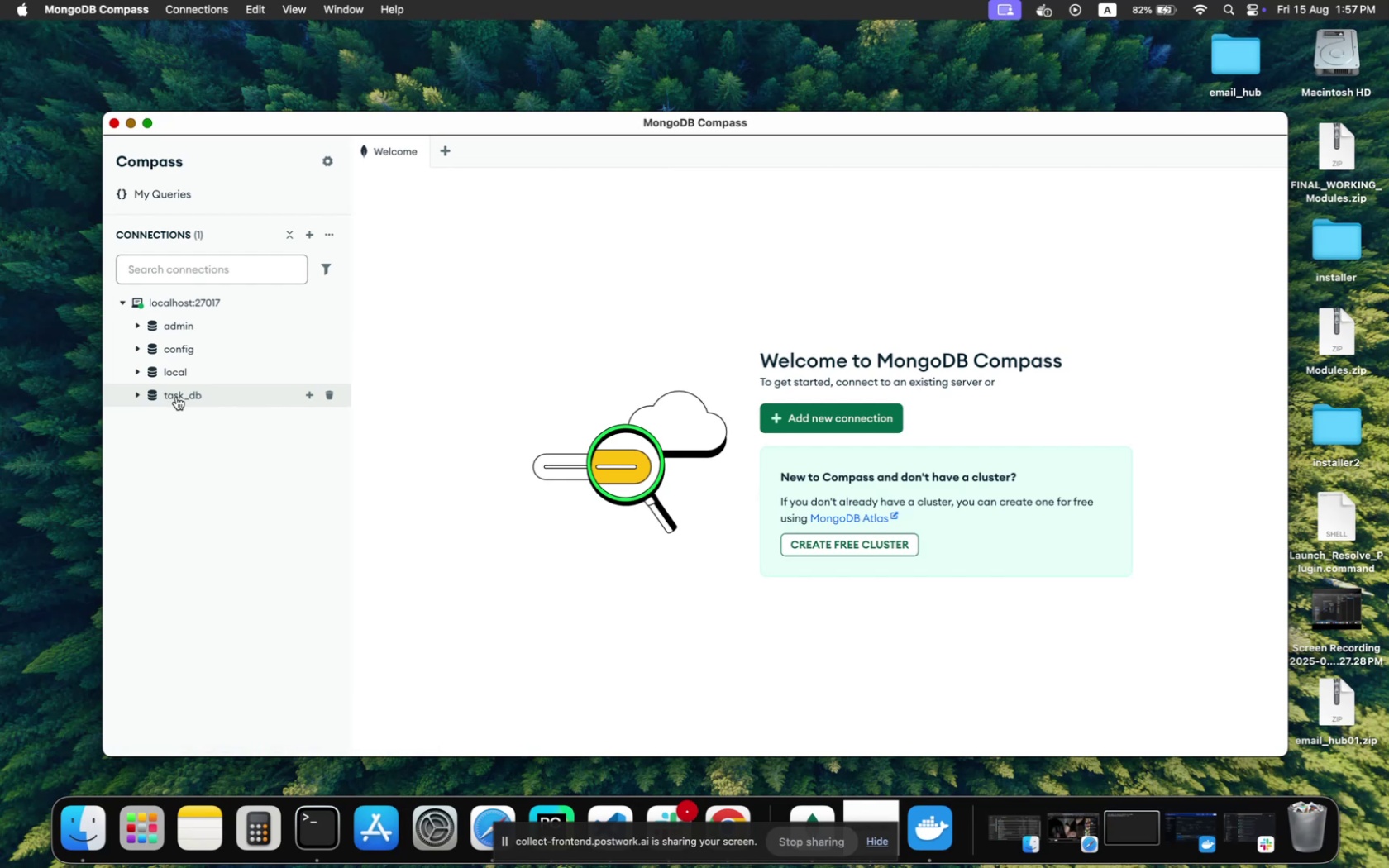 
left_click([142, 395])
 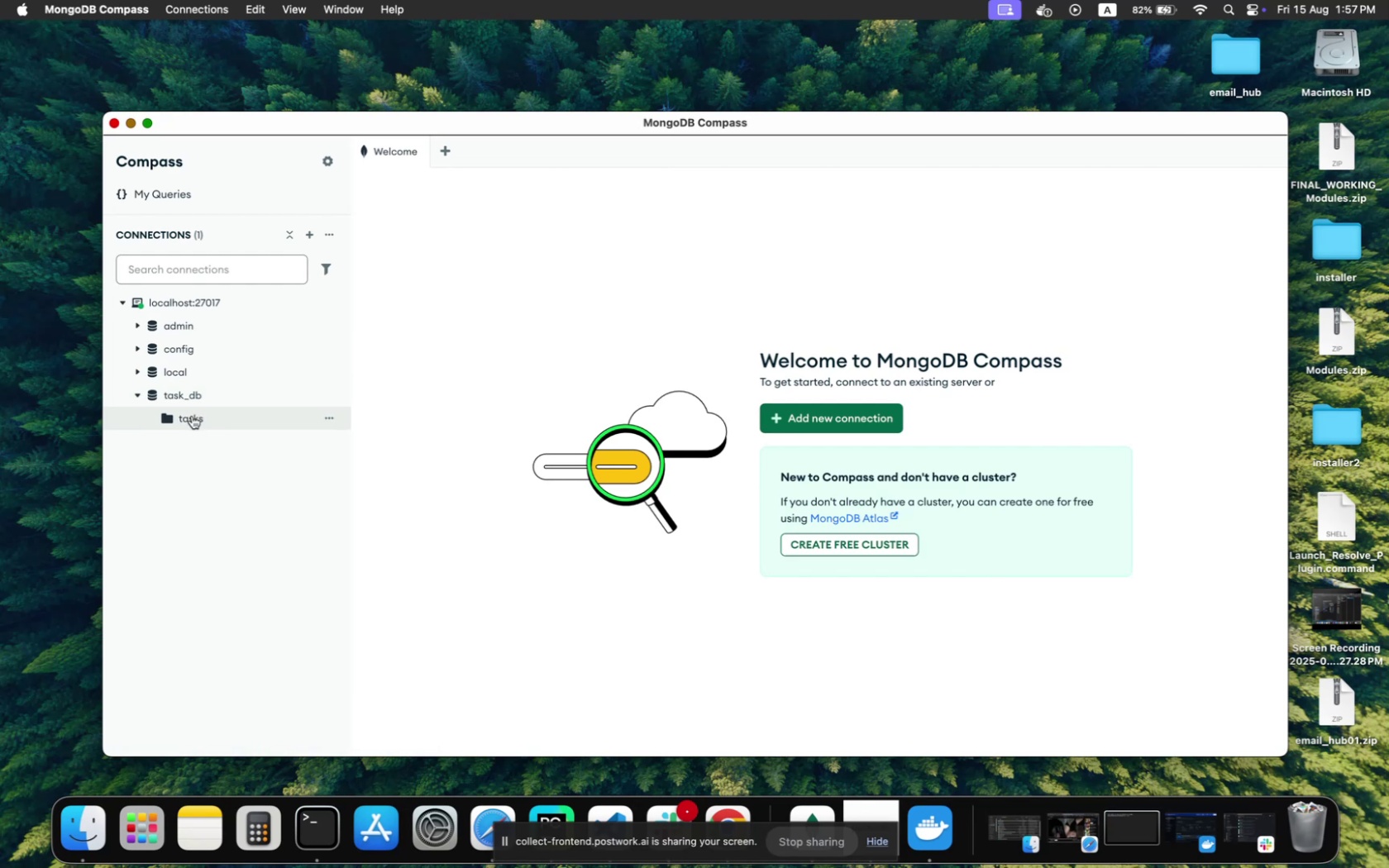 
left_click([189, 415])
 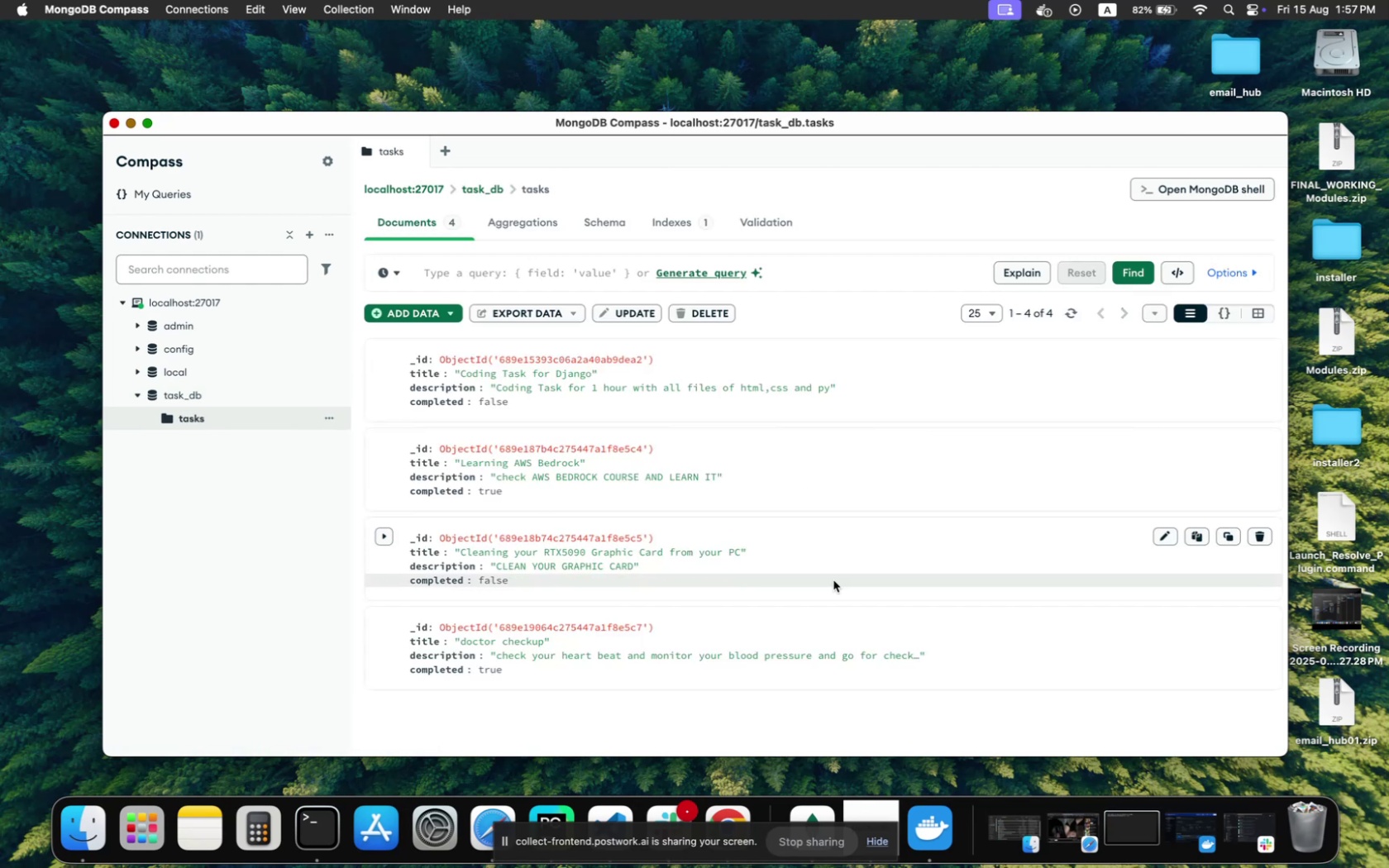 
key(Meta+CommandLeft)
 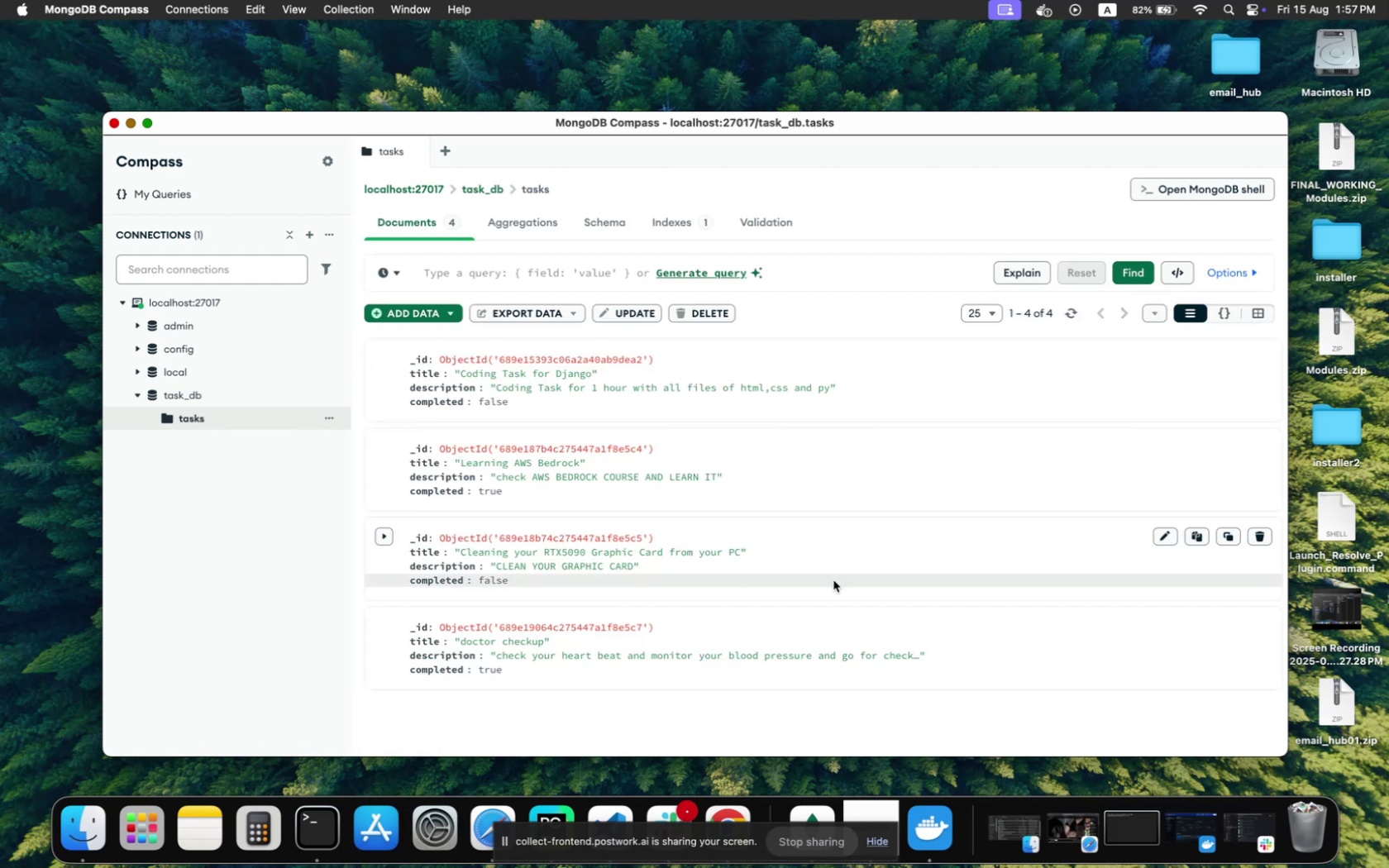 
key(Meta+Tab)
 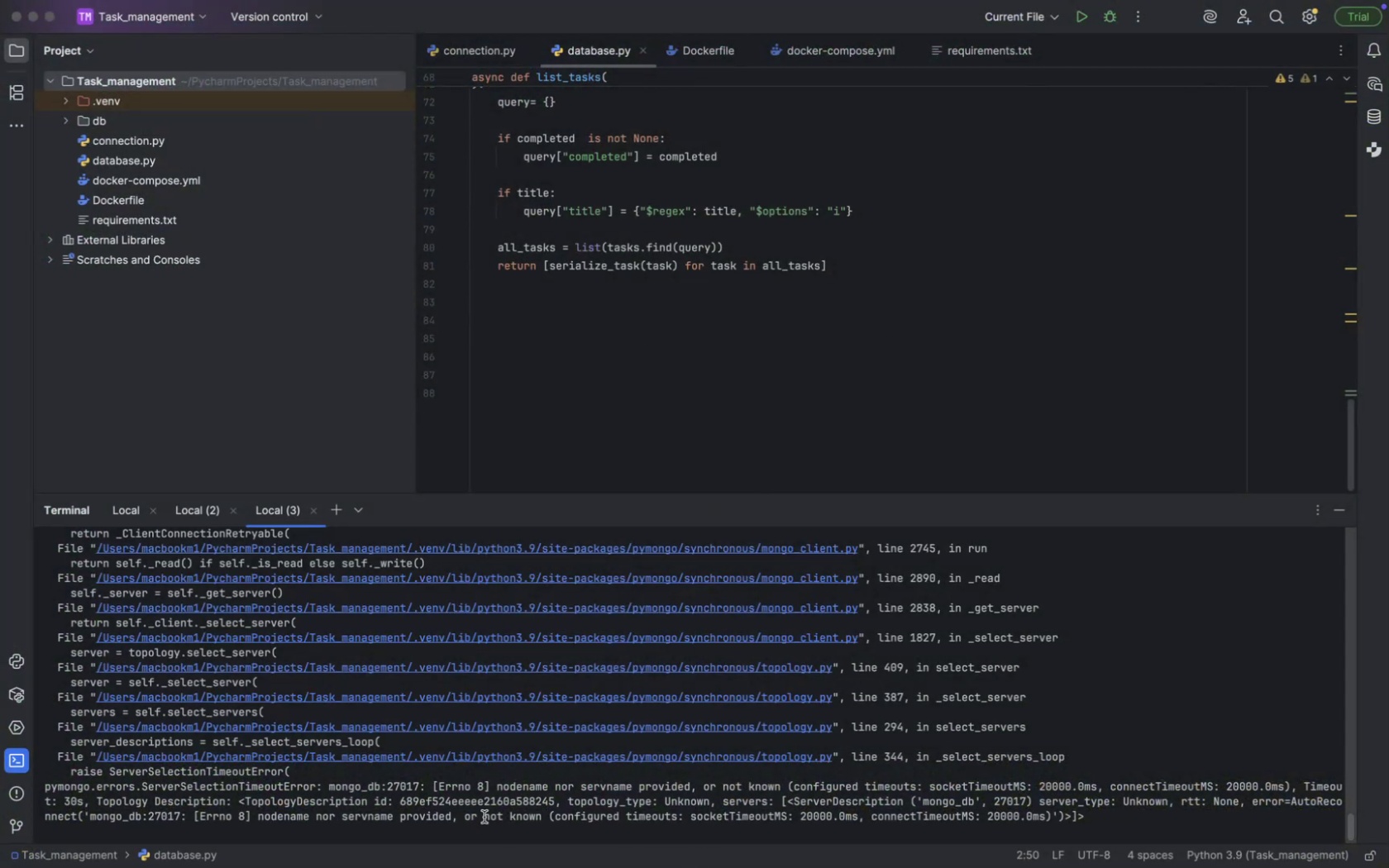 
key(Meta+Tab)
 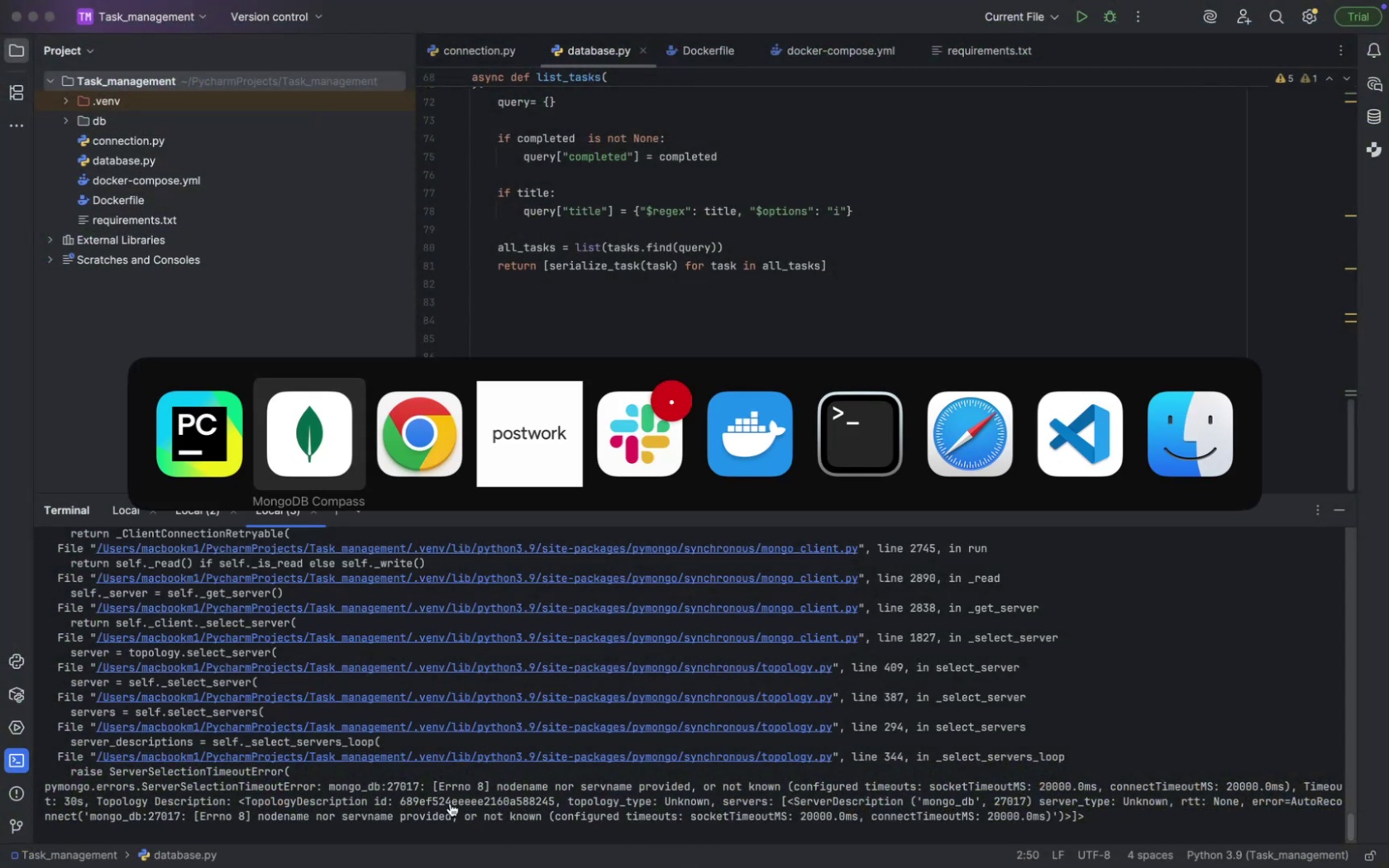 
key(Meta+ArrowRight)
 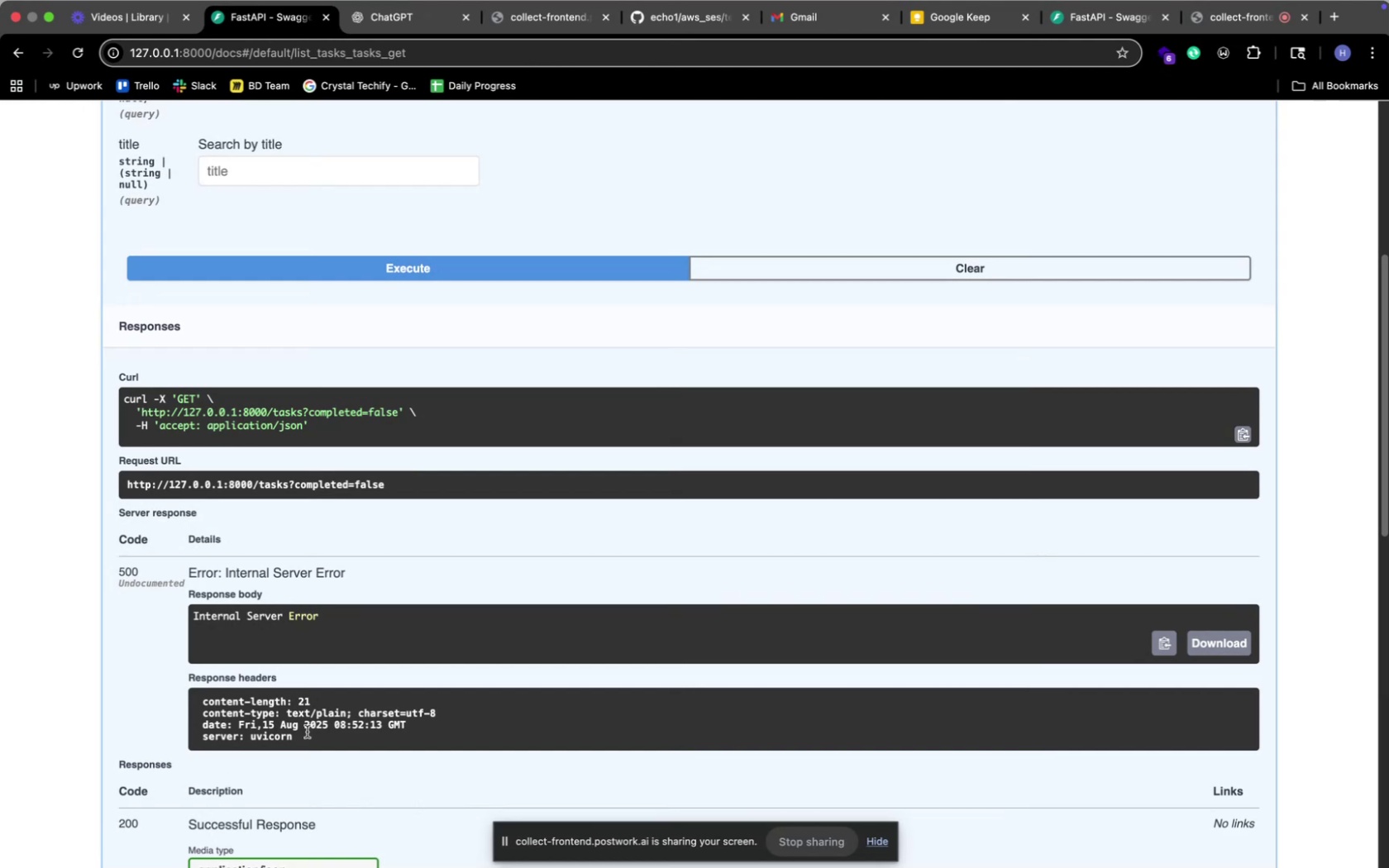 
scroll: coordinate [496, 633], scroll_direction: up, amount: 29.0
 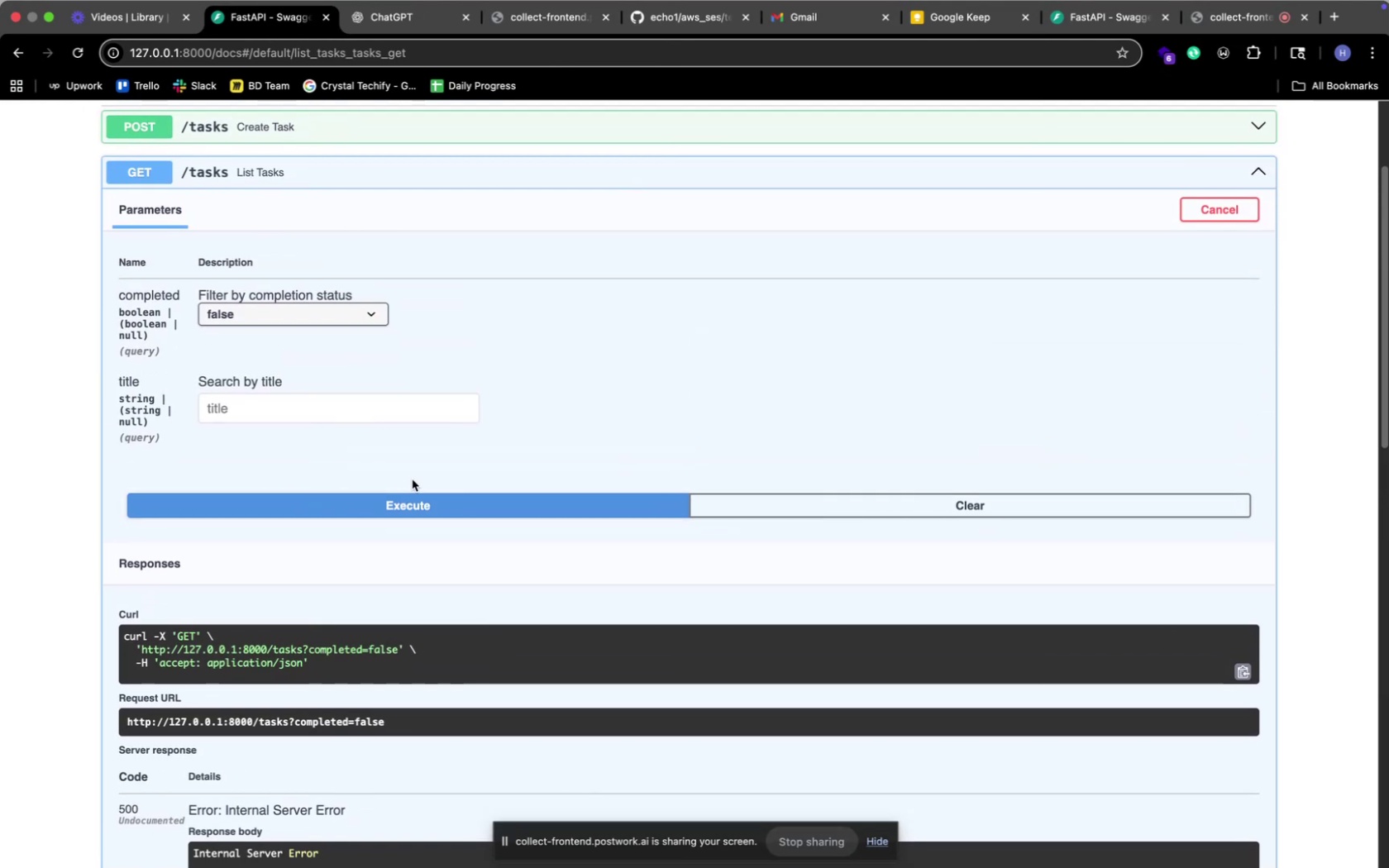 
left_click([422, 494])
 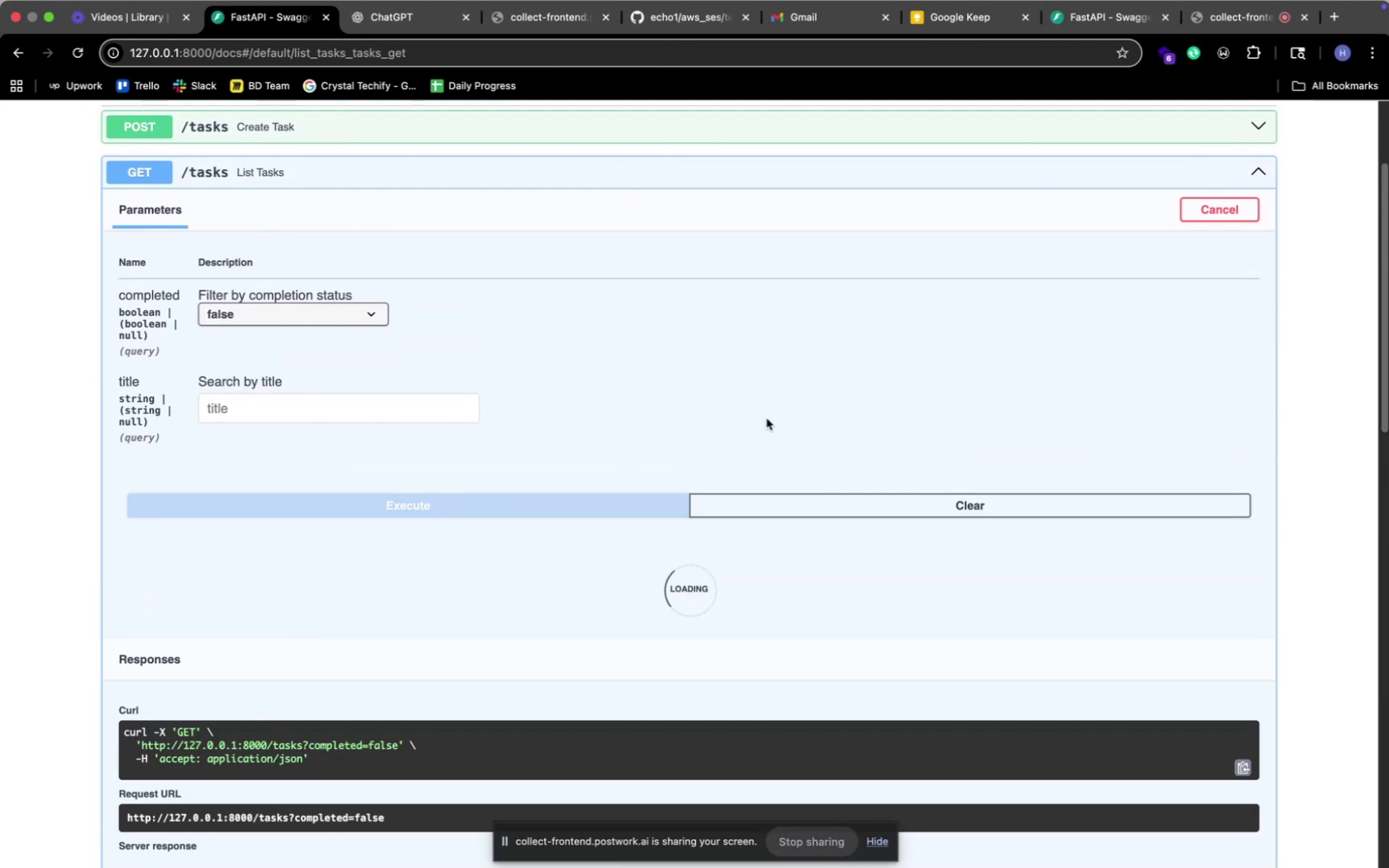 
scroll: coordinate [766, 418], scroll_direction: down, amount: 8.0
 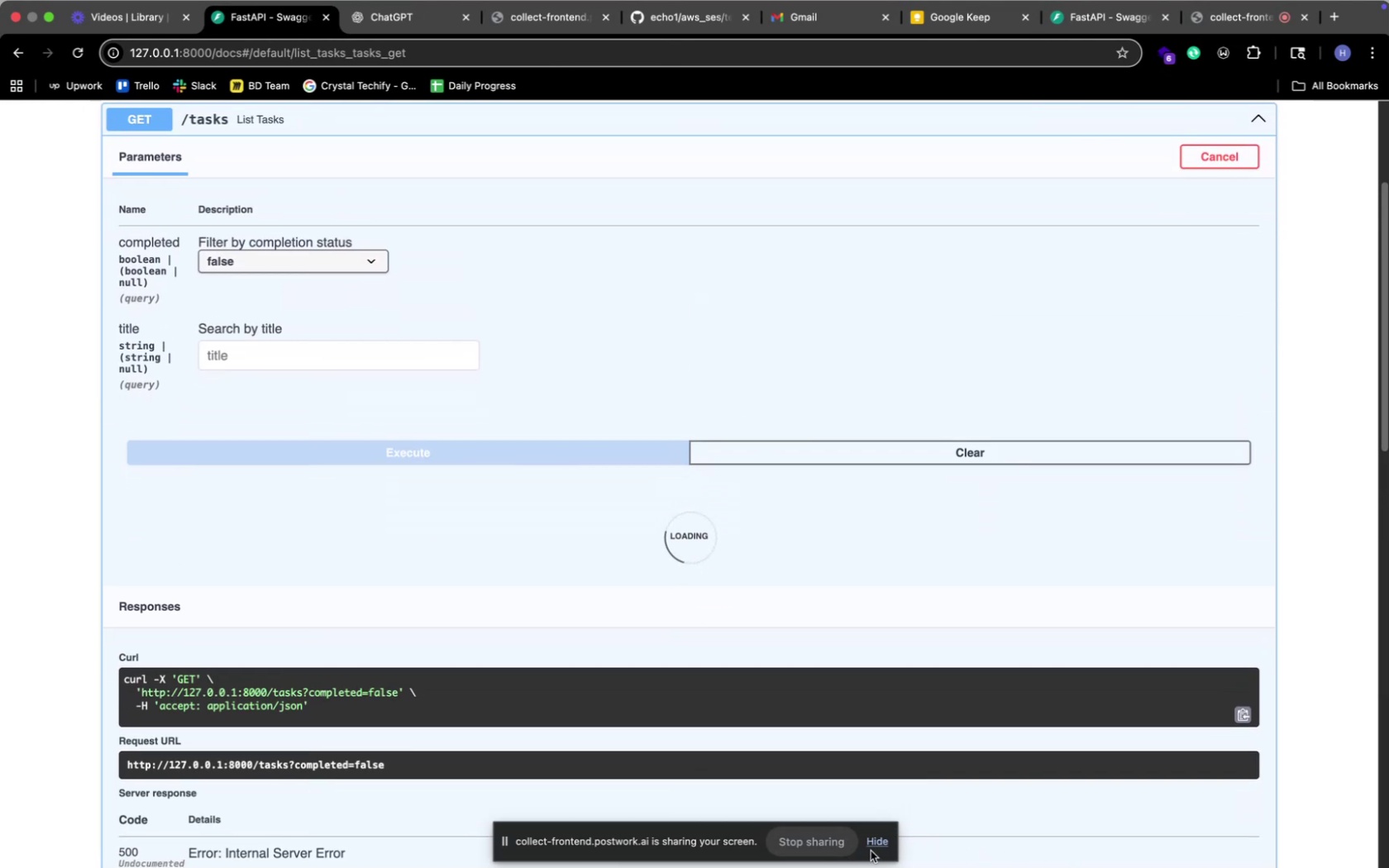 
wait(7.33)
 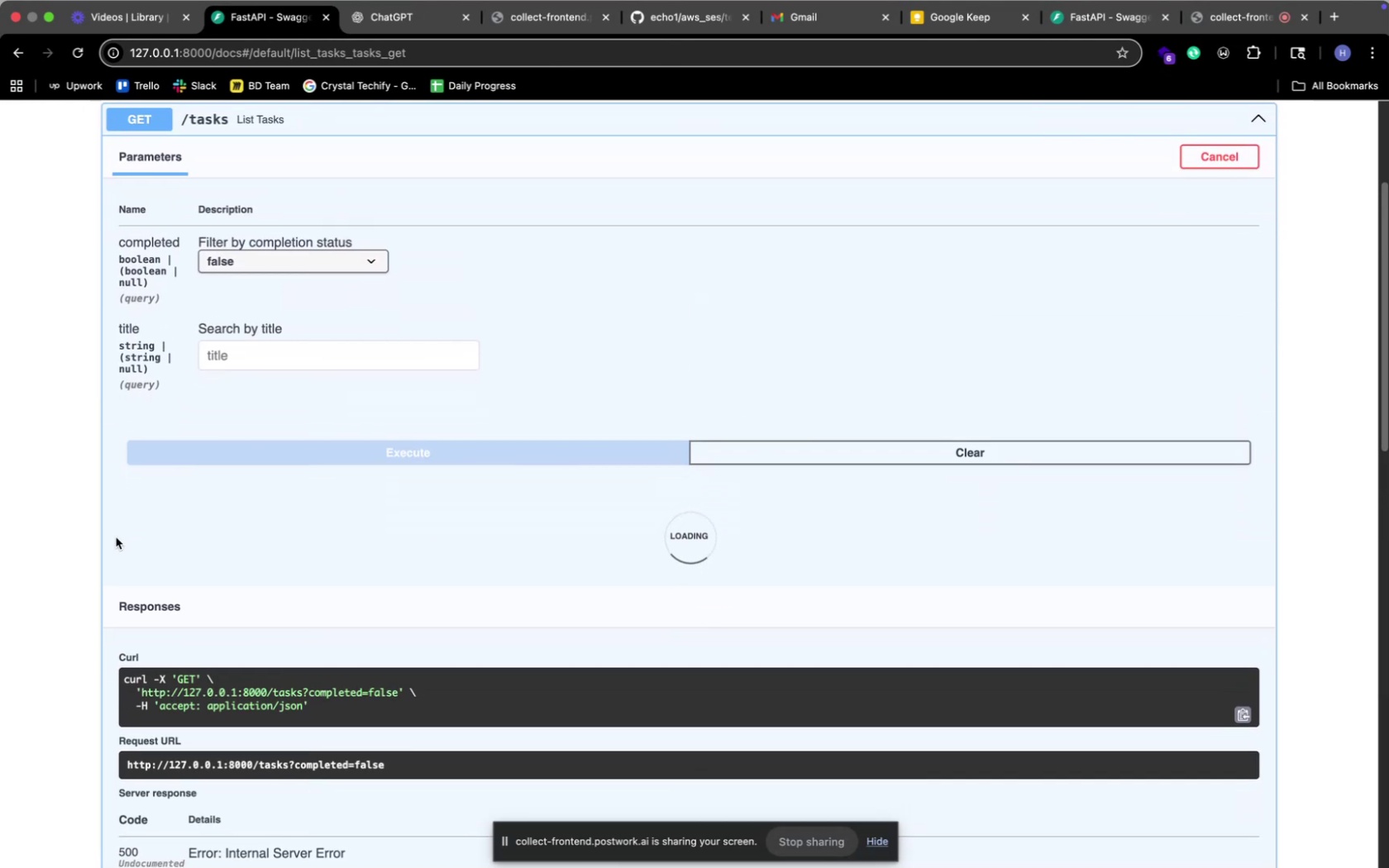 
left_click([879, 843])
 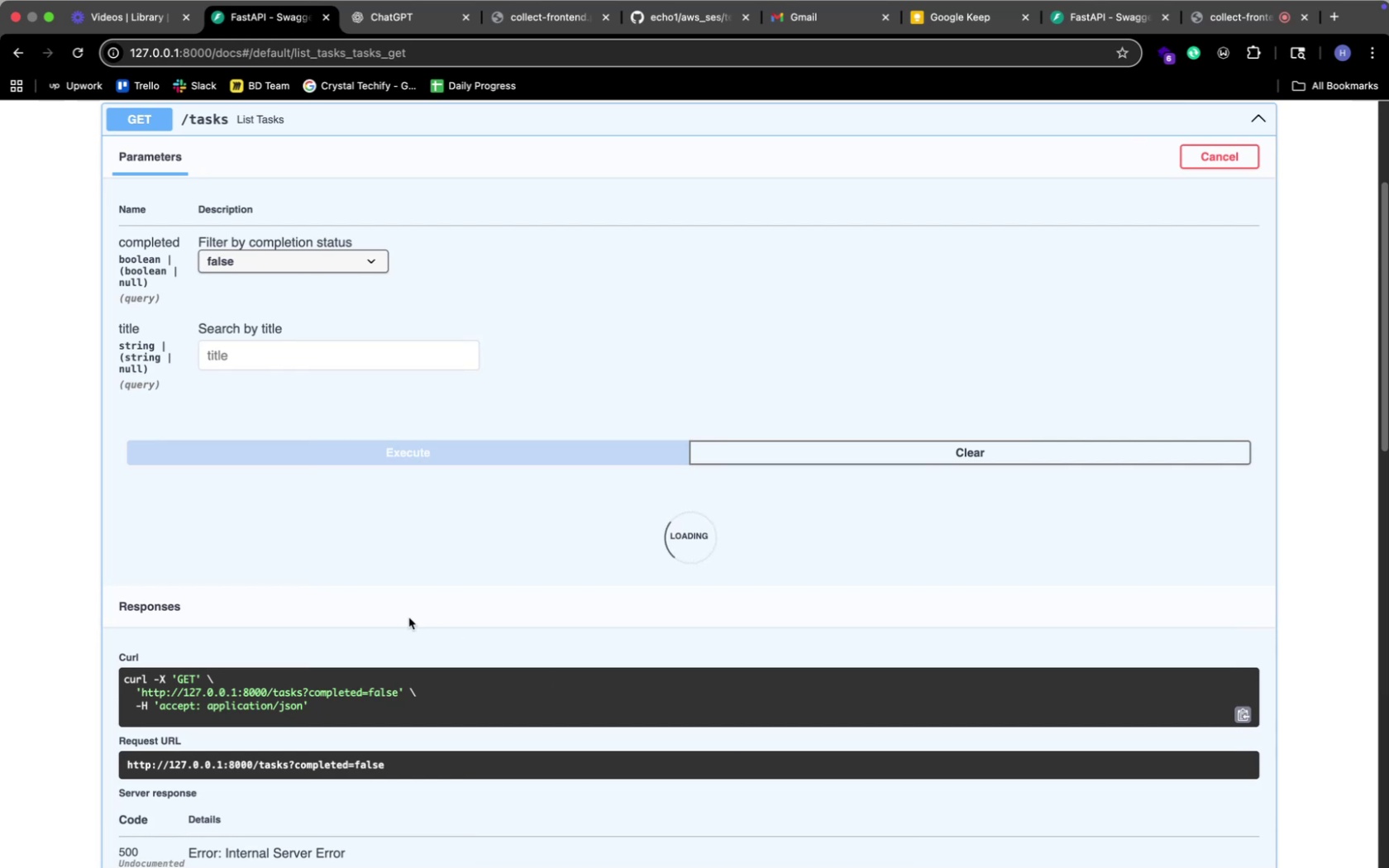 
scroll: coordinate [399, 615], scroll_direction: down, amount: 5.0
 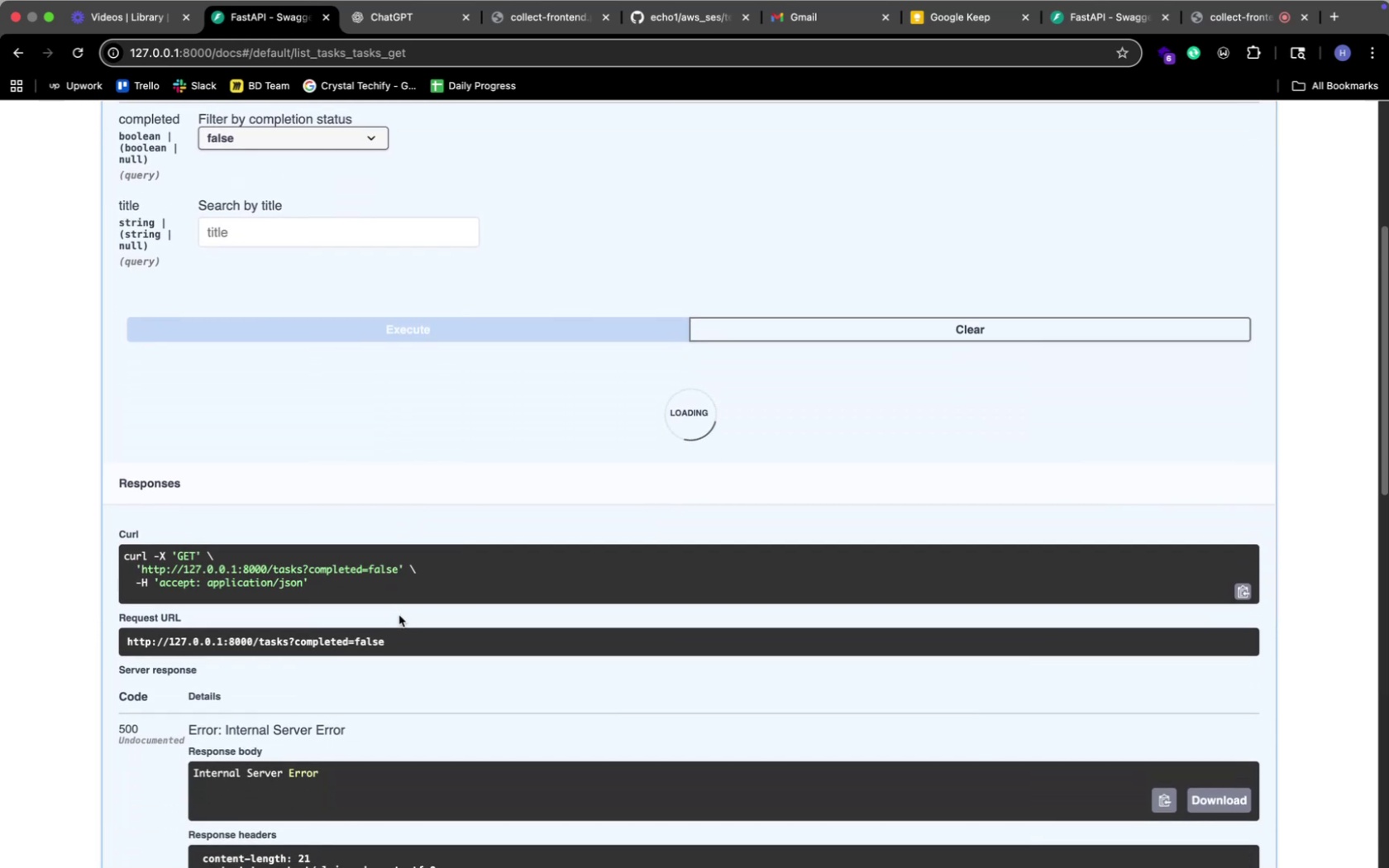 
scroll: coordinate [399, 615], scroll_direction: up, amount: 8.0
 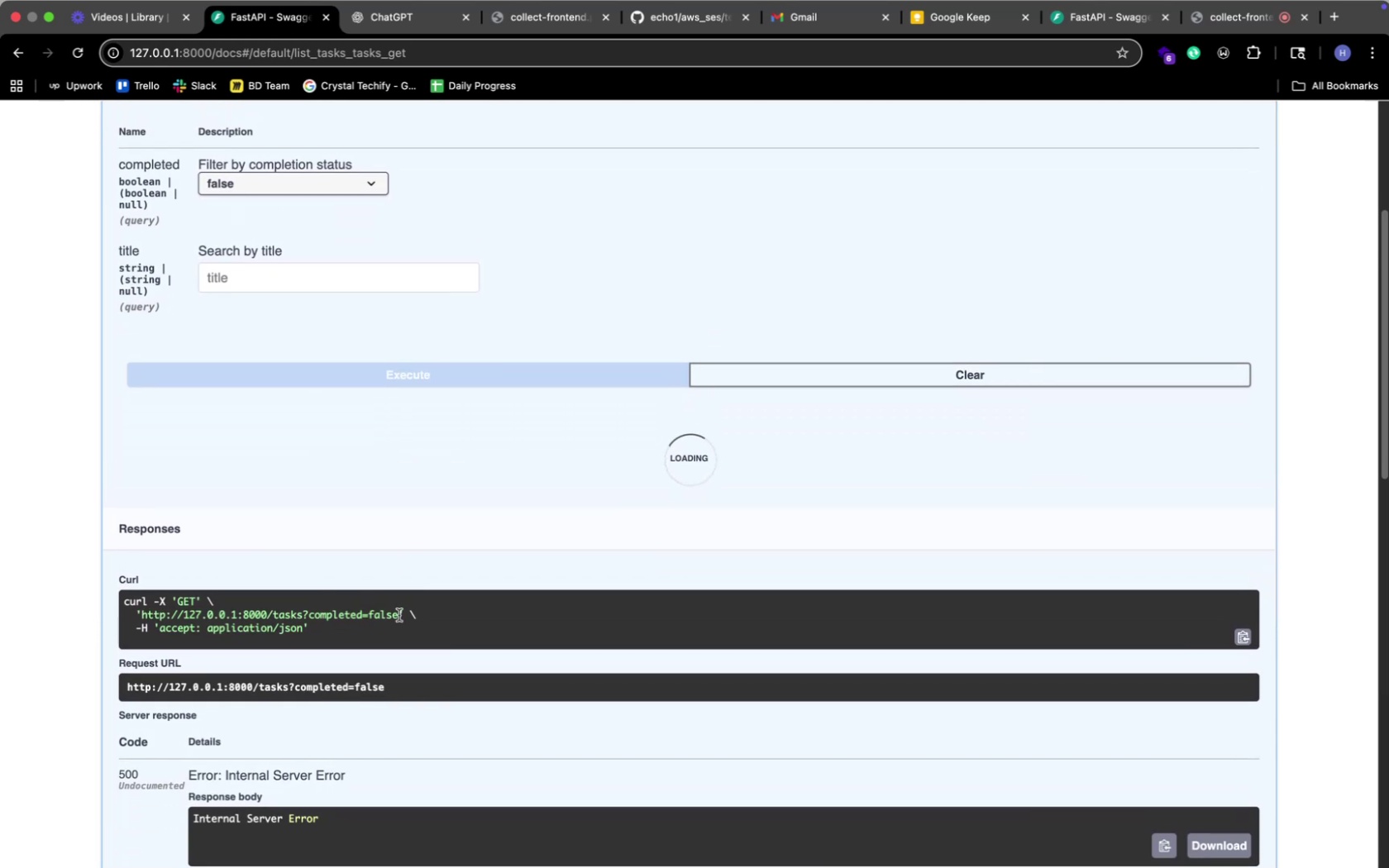 
key(Meta+Tab)
 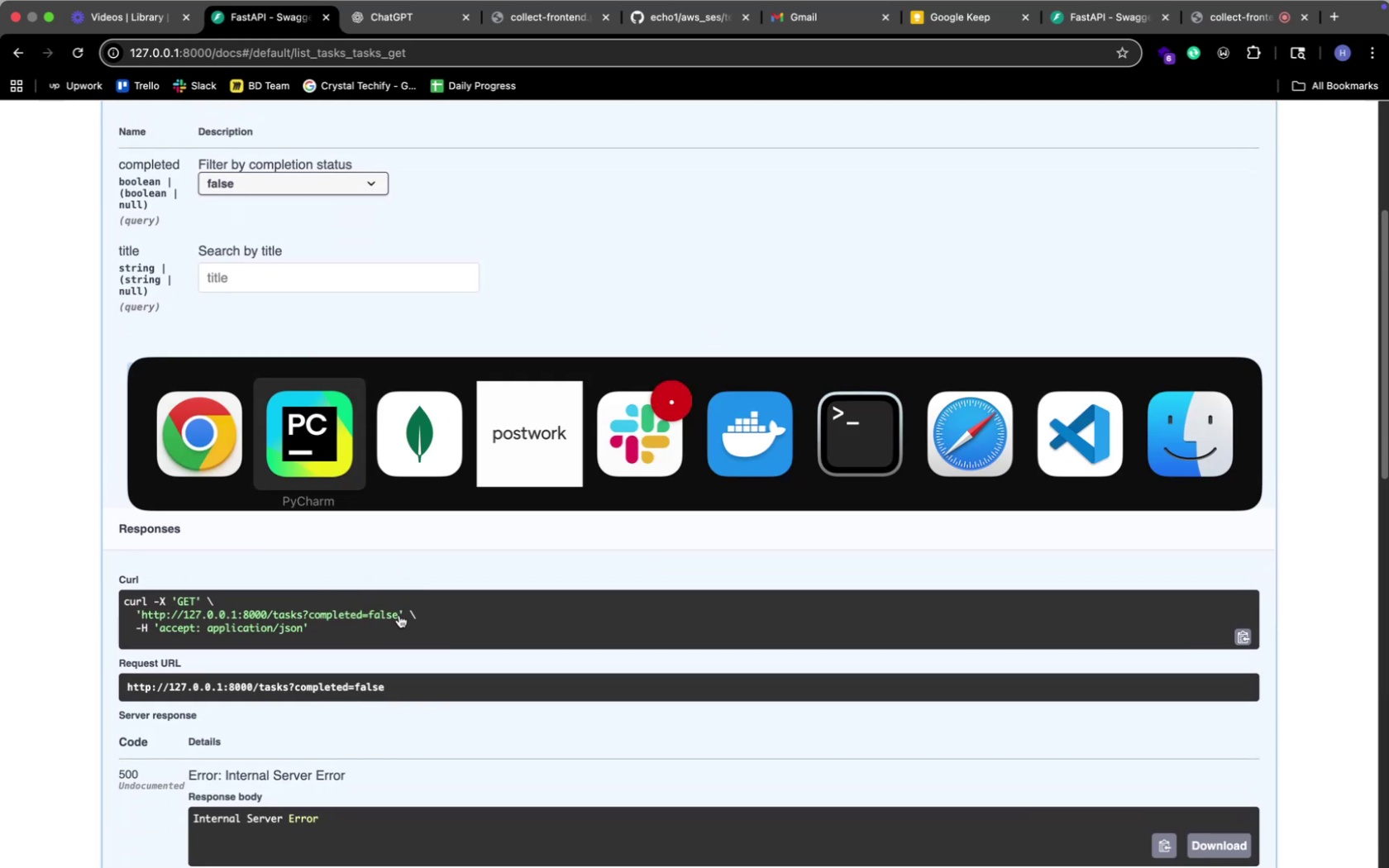 
key(Meta+ArrowRight)
 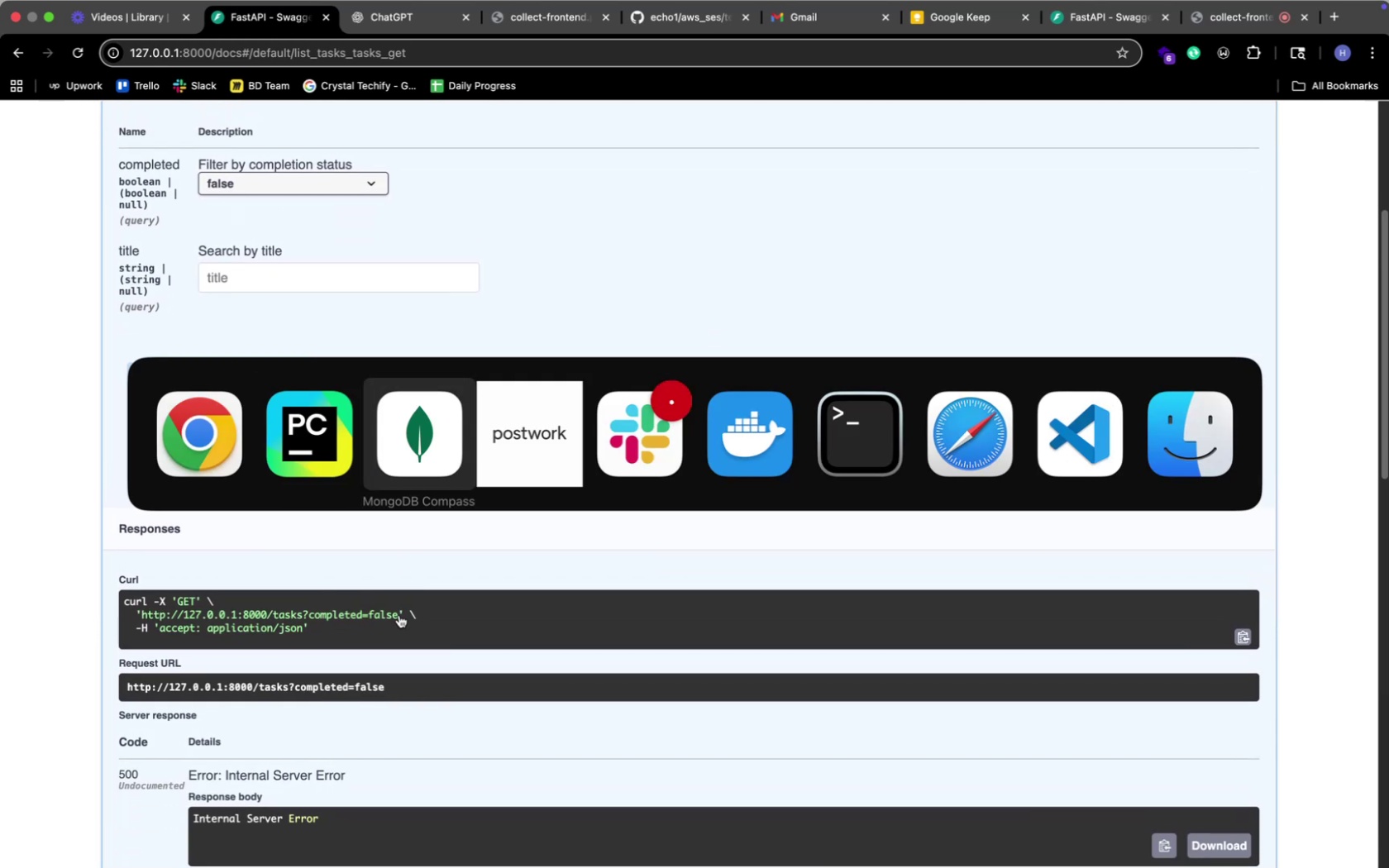 
key(Meta+ArrowLeft)
 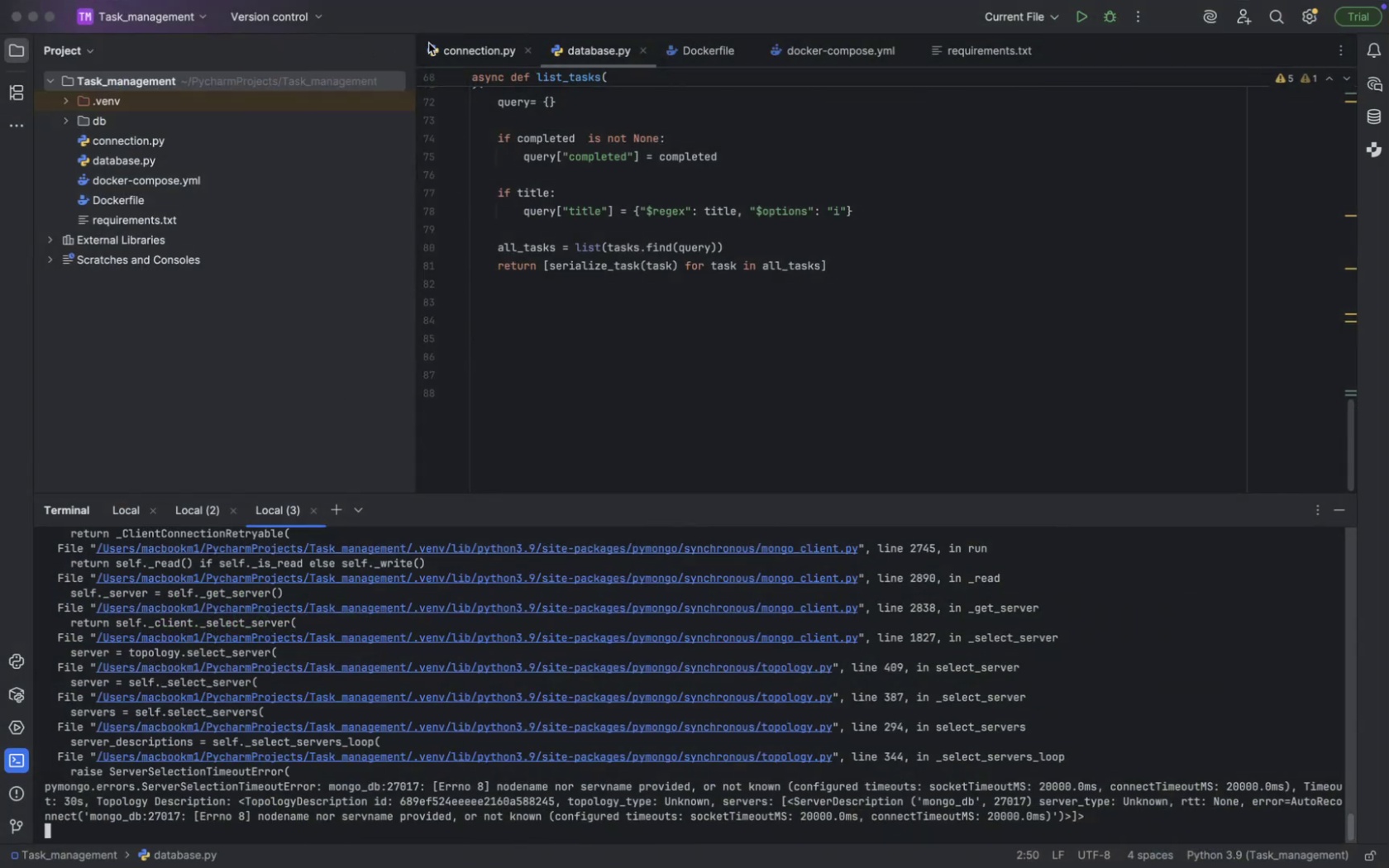 
left_click([439, 45])
 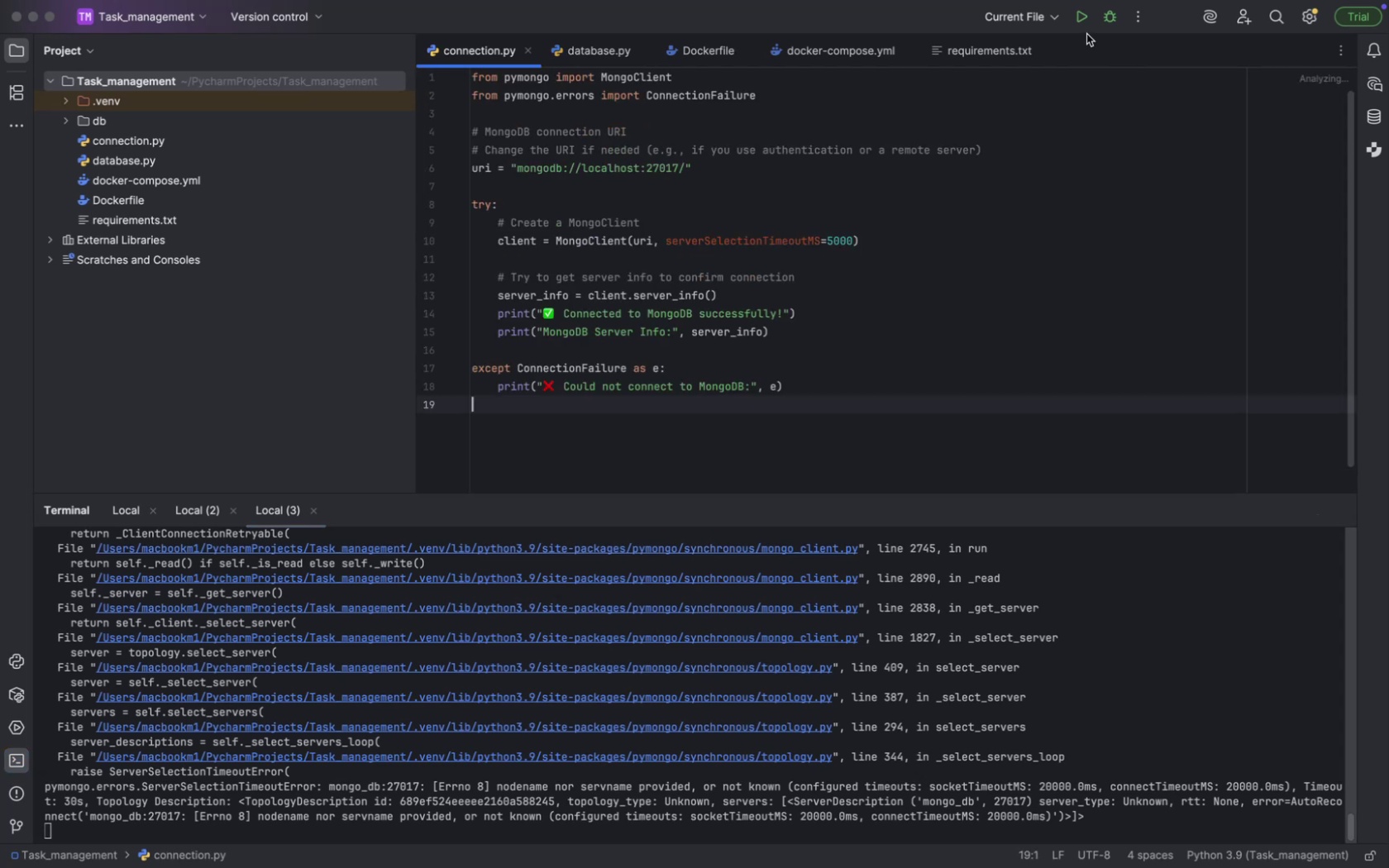 
left_click([1083, 27])
 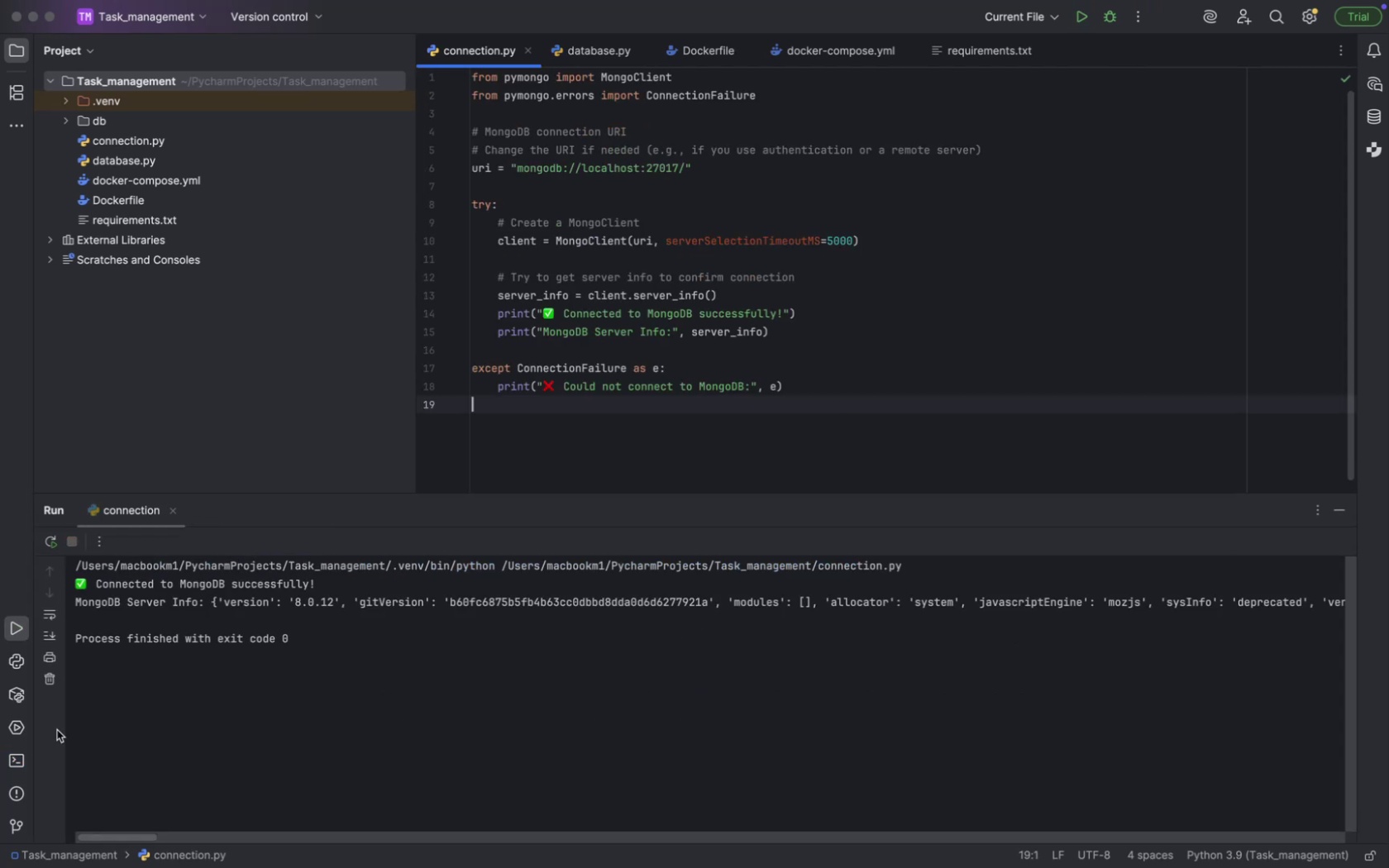 
mouse_move([12, 721])
 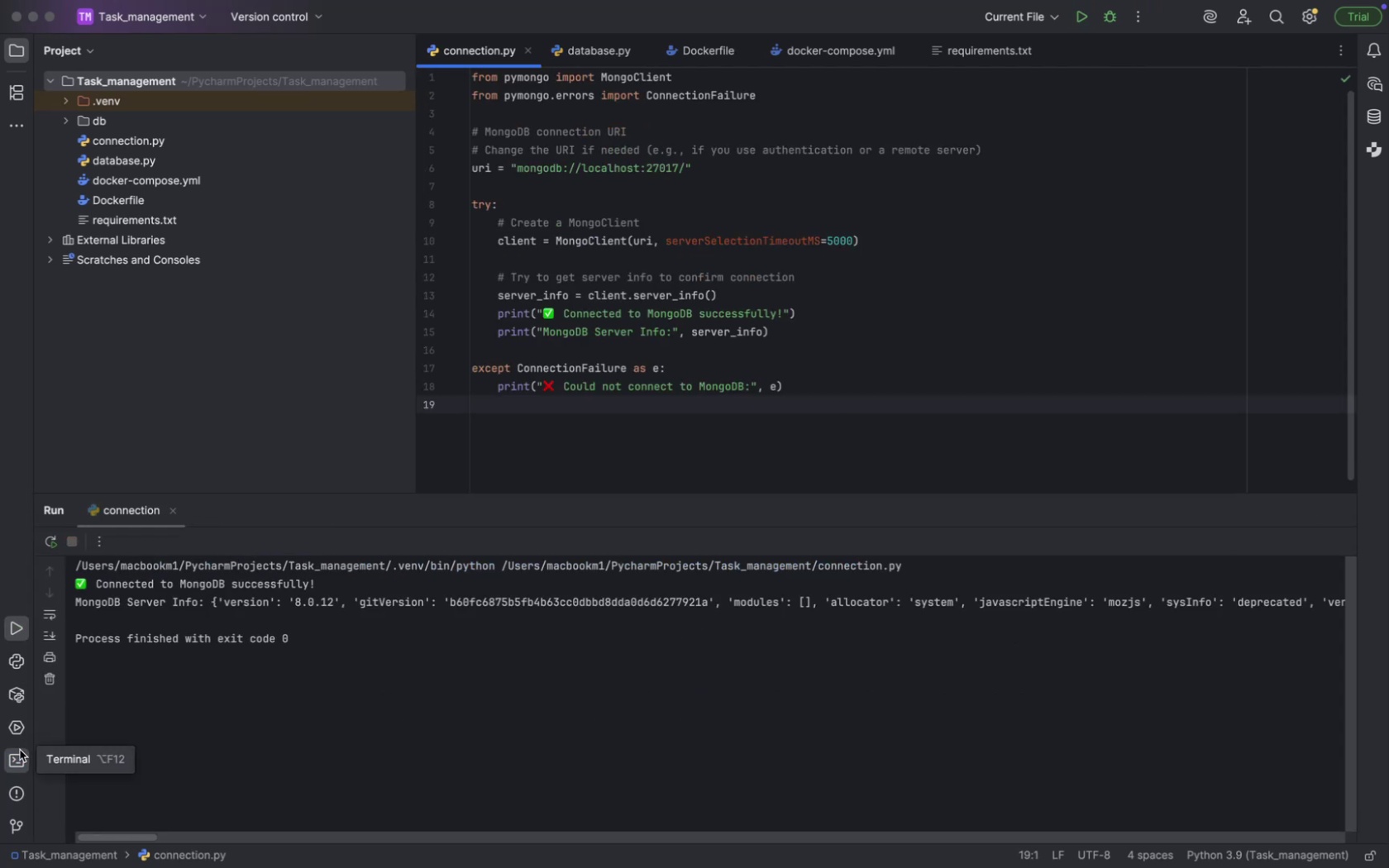 
left_click([21, 752])
 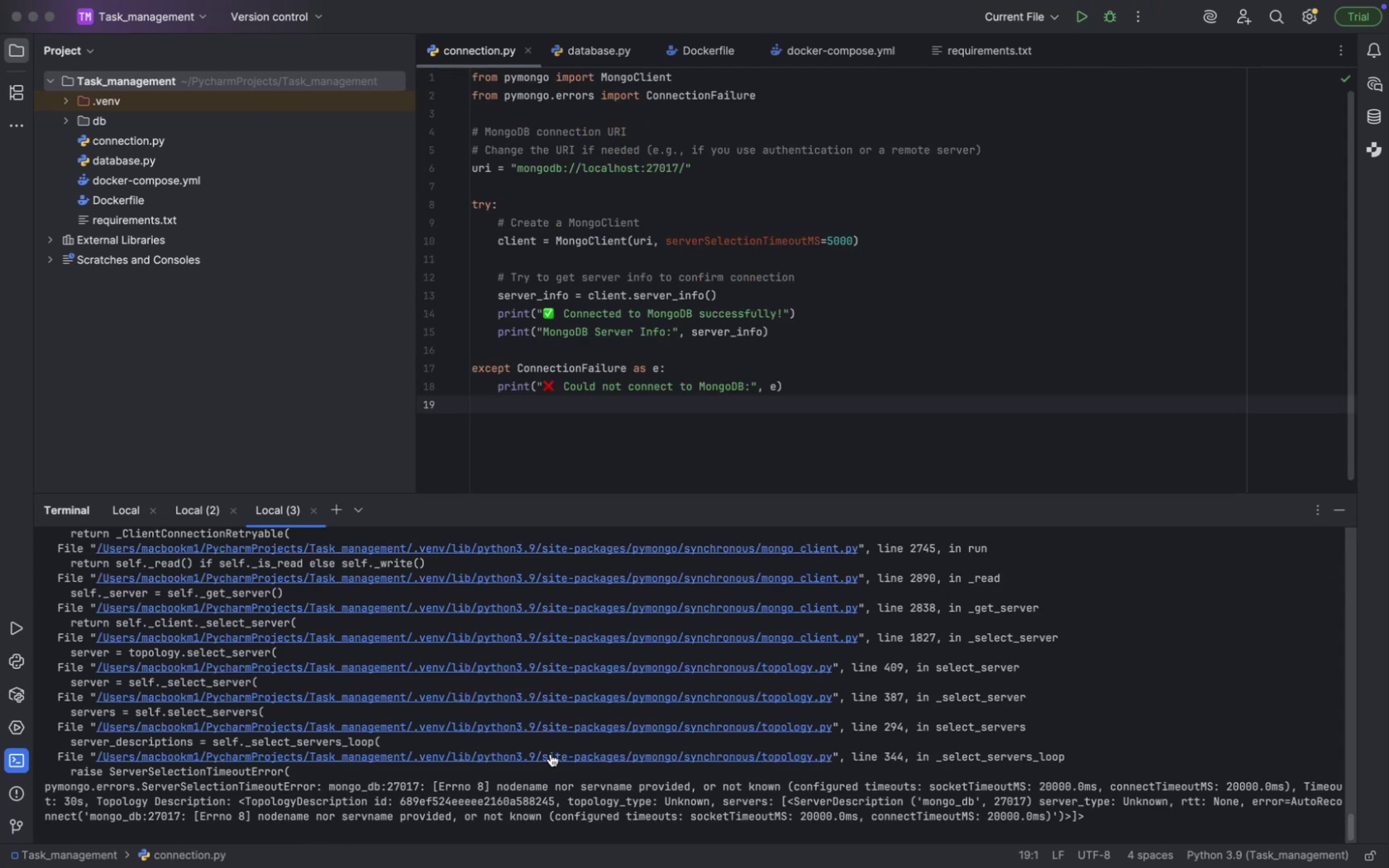 
key(Meta+CommandLeft)
 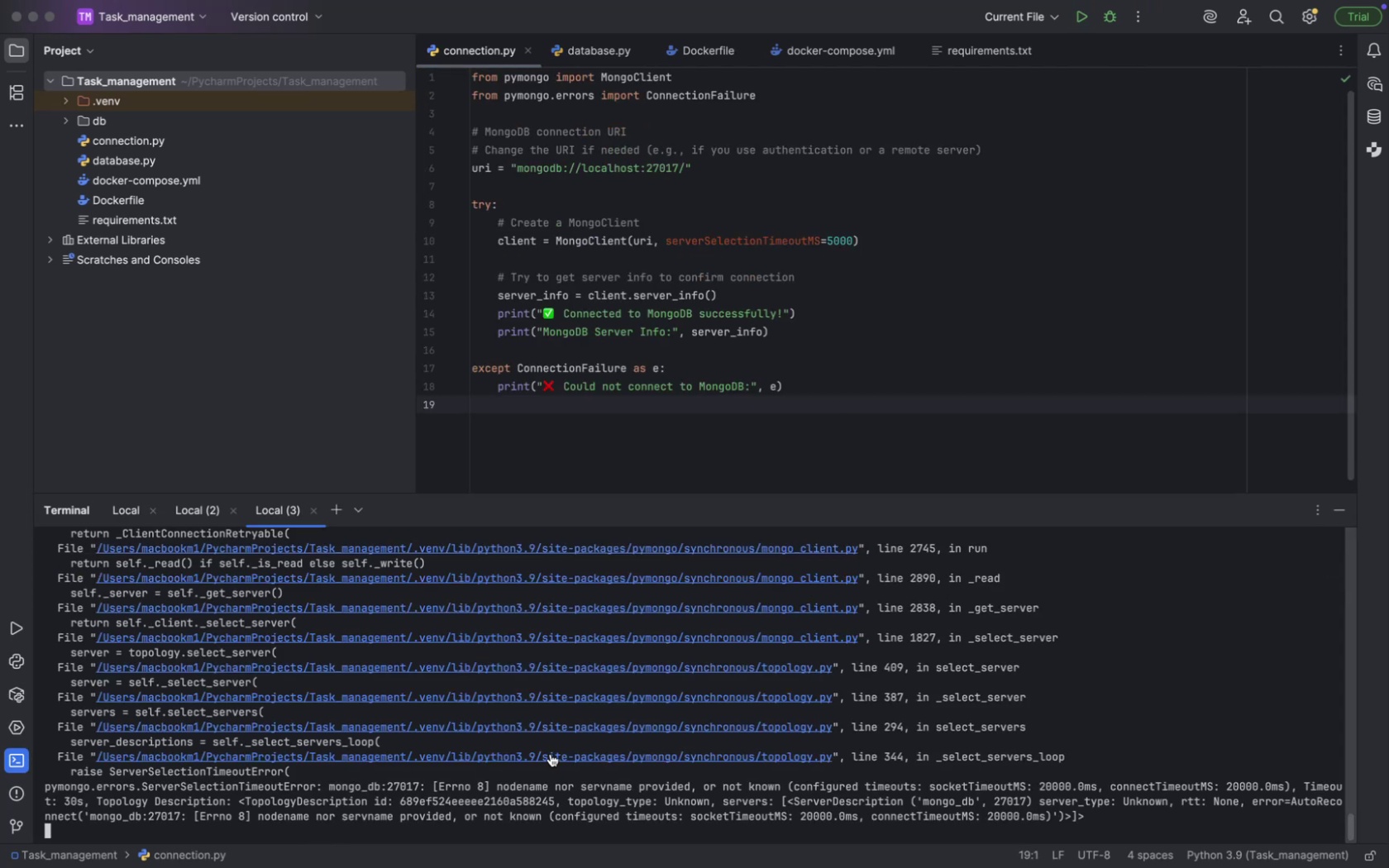 
key(Meta+Tab)
 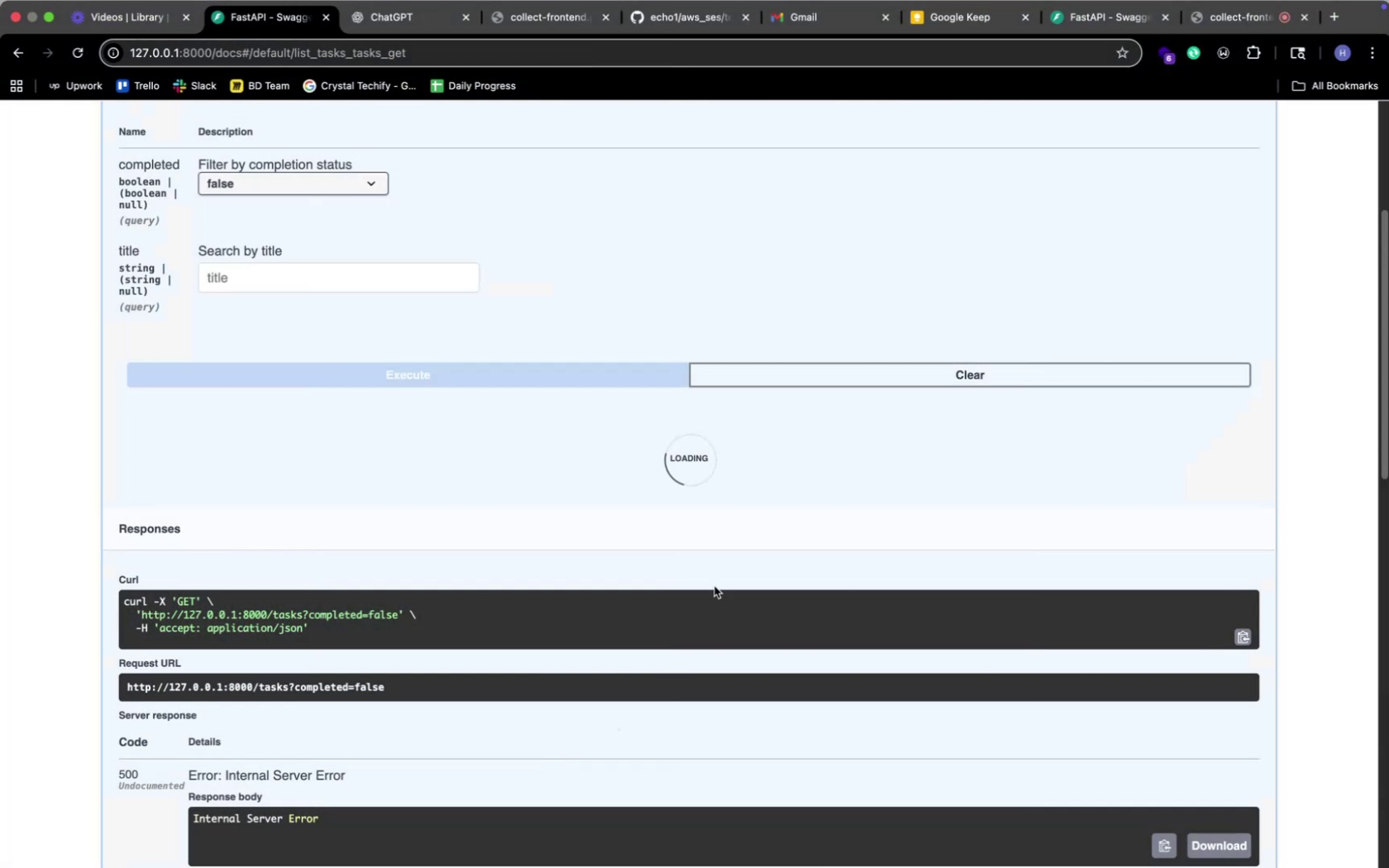 
scroll: coordinate [718, 541], scroll_direction: up, amount: 34.0
 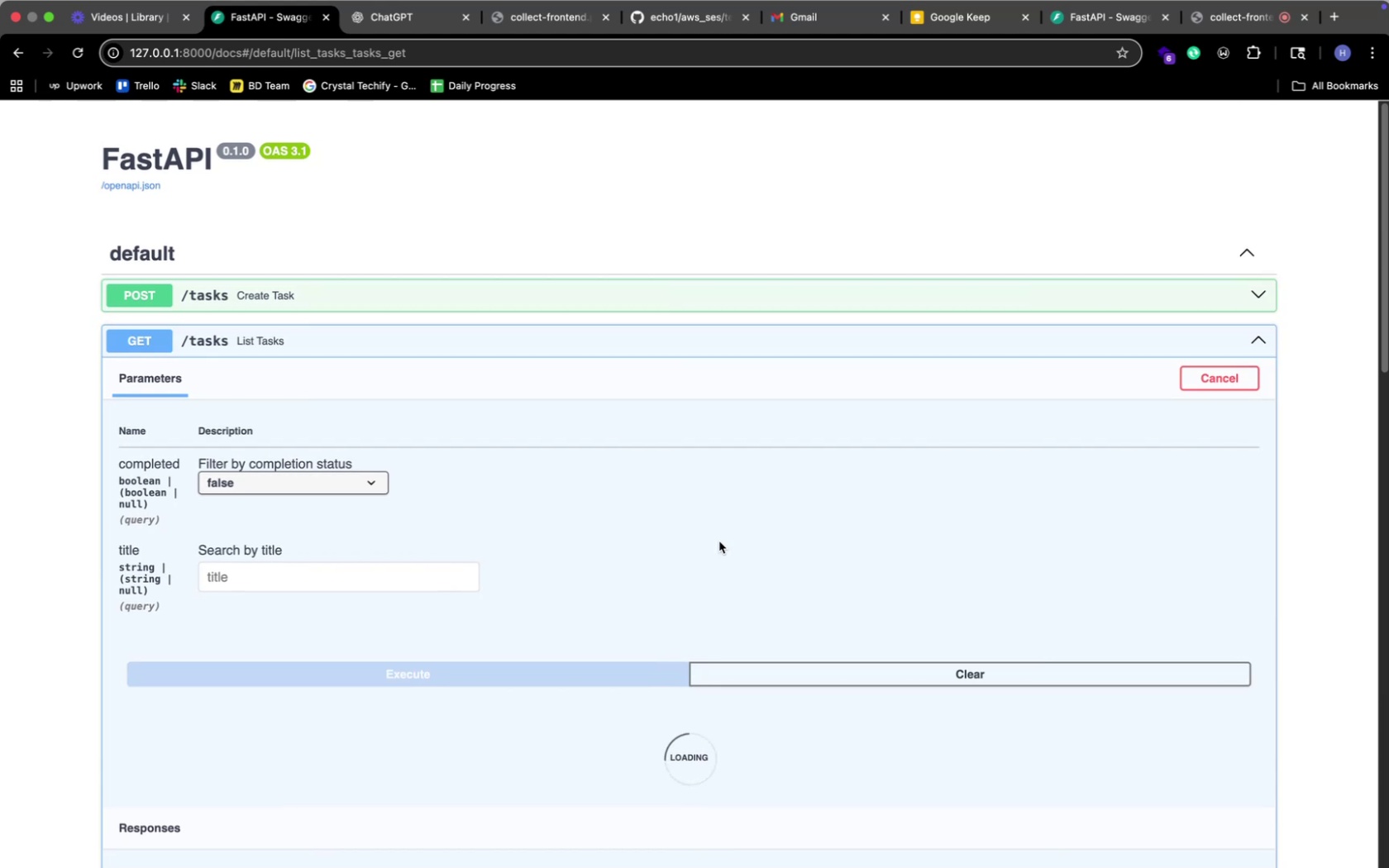 
scroll: coordinate [718, 541], scroll_direction: down, amount: 43.0
 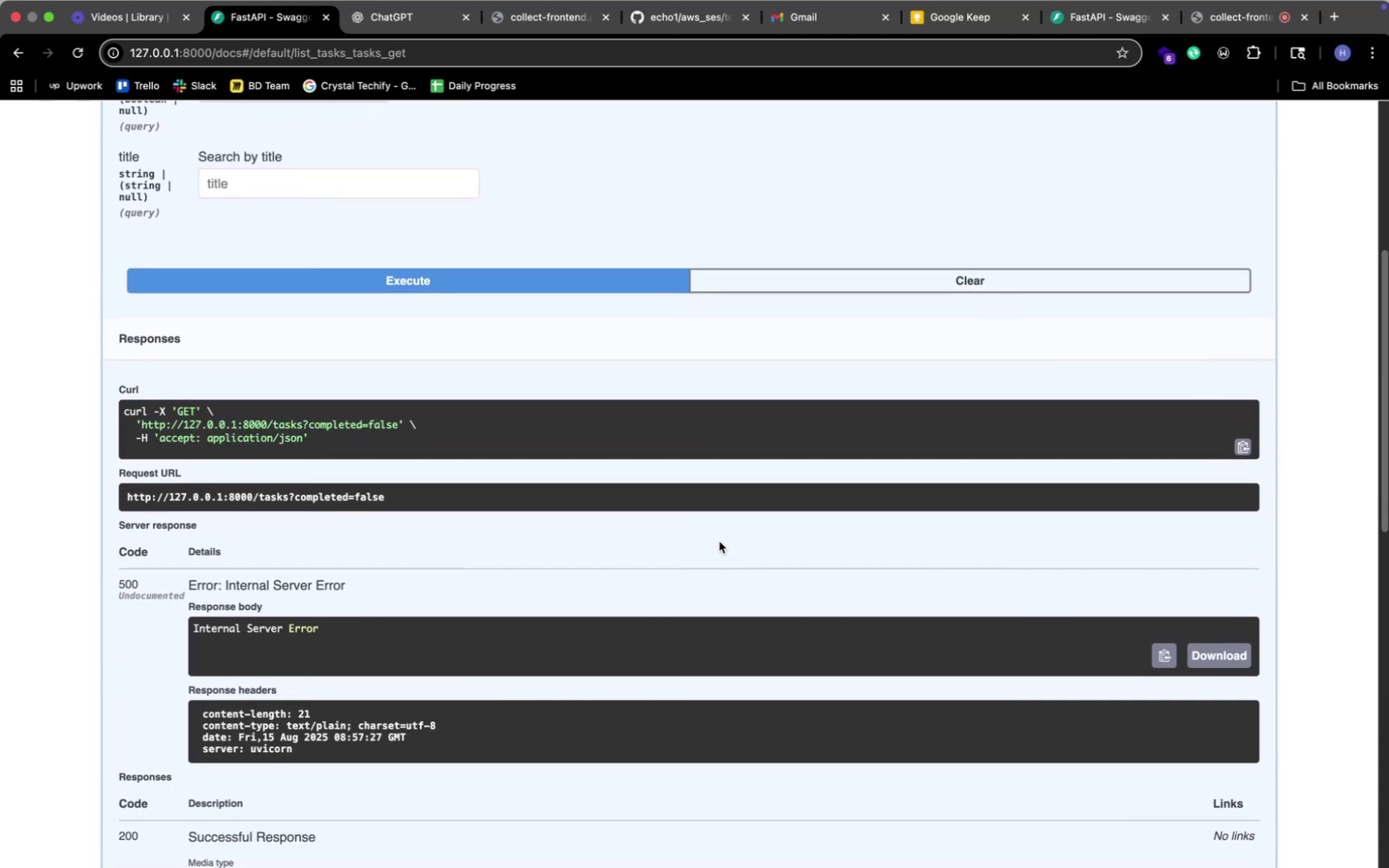 
key(Meta+CommandLeft)
 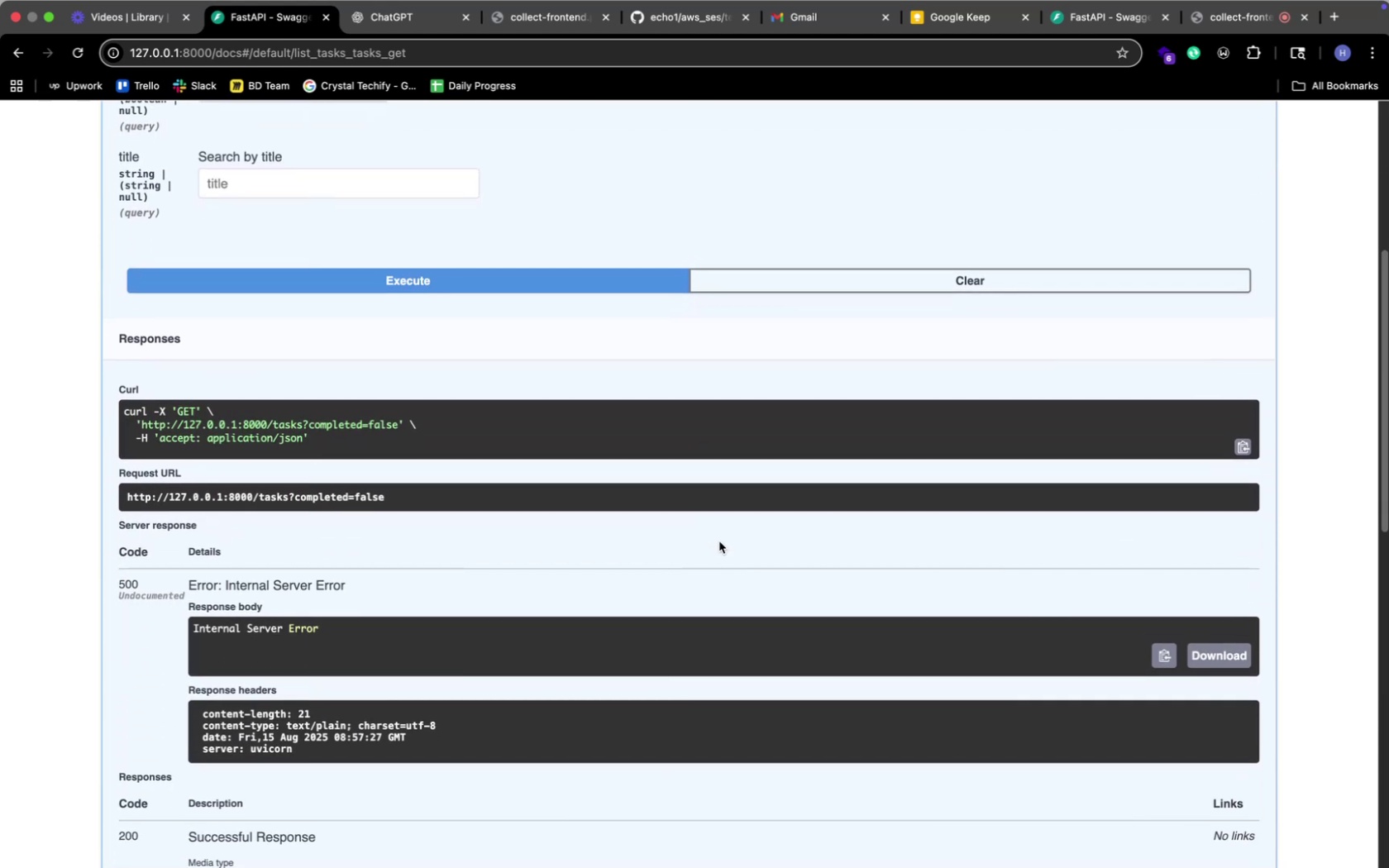 
key(Meta+Tab)
 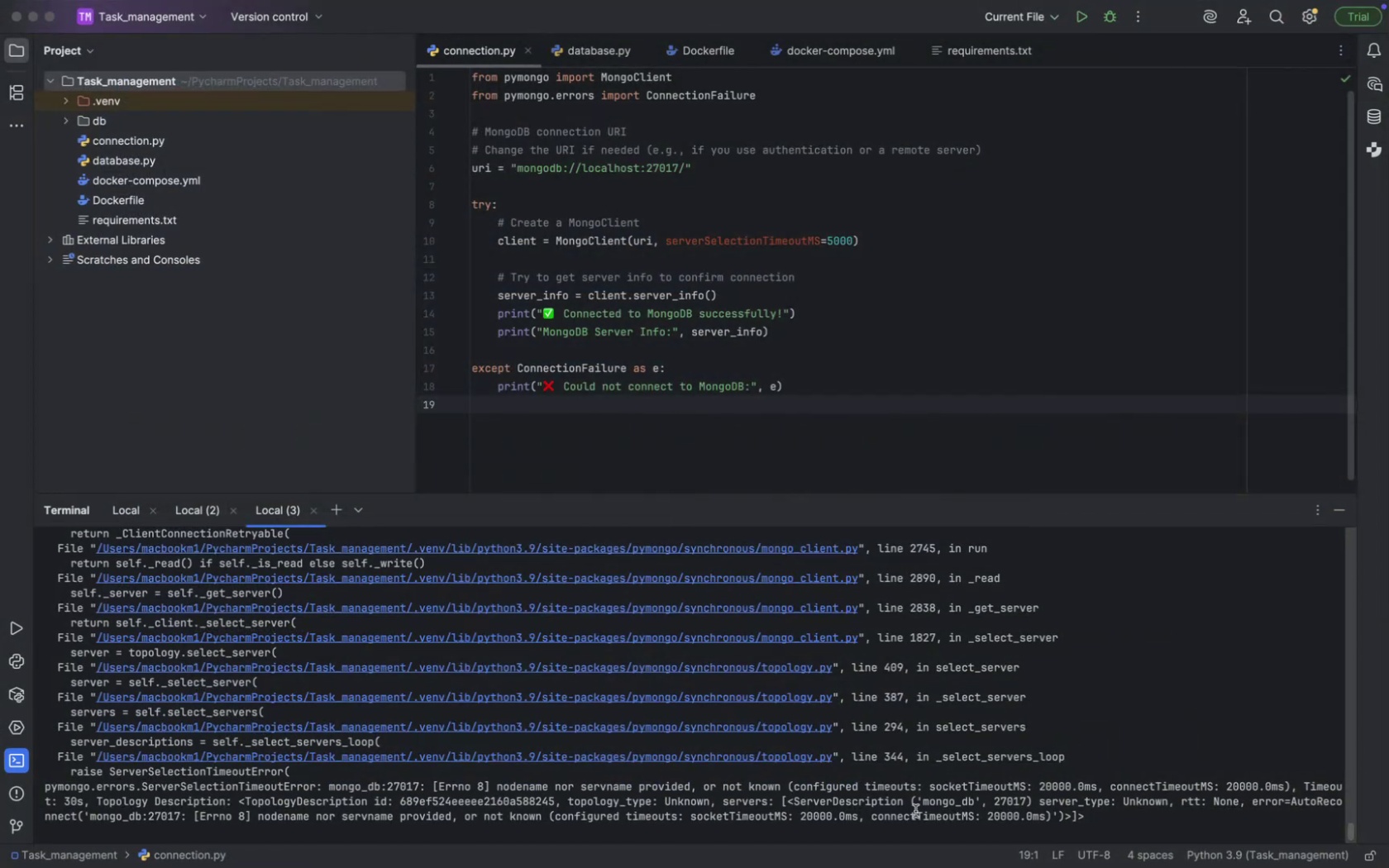 
wait(8.78)
 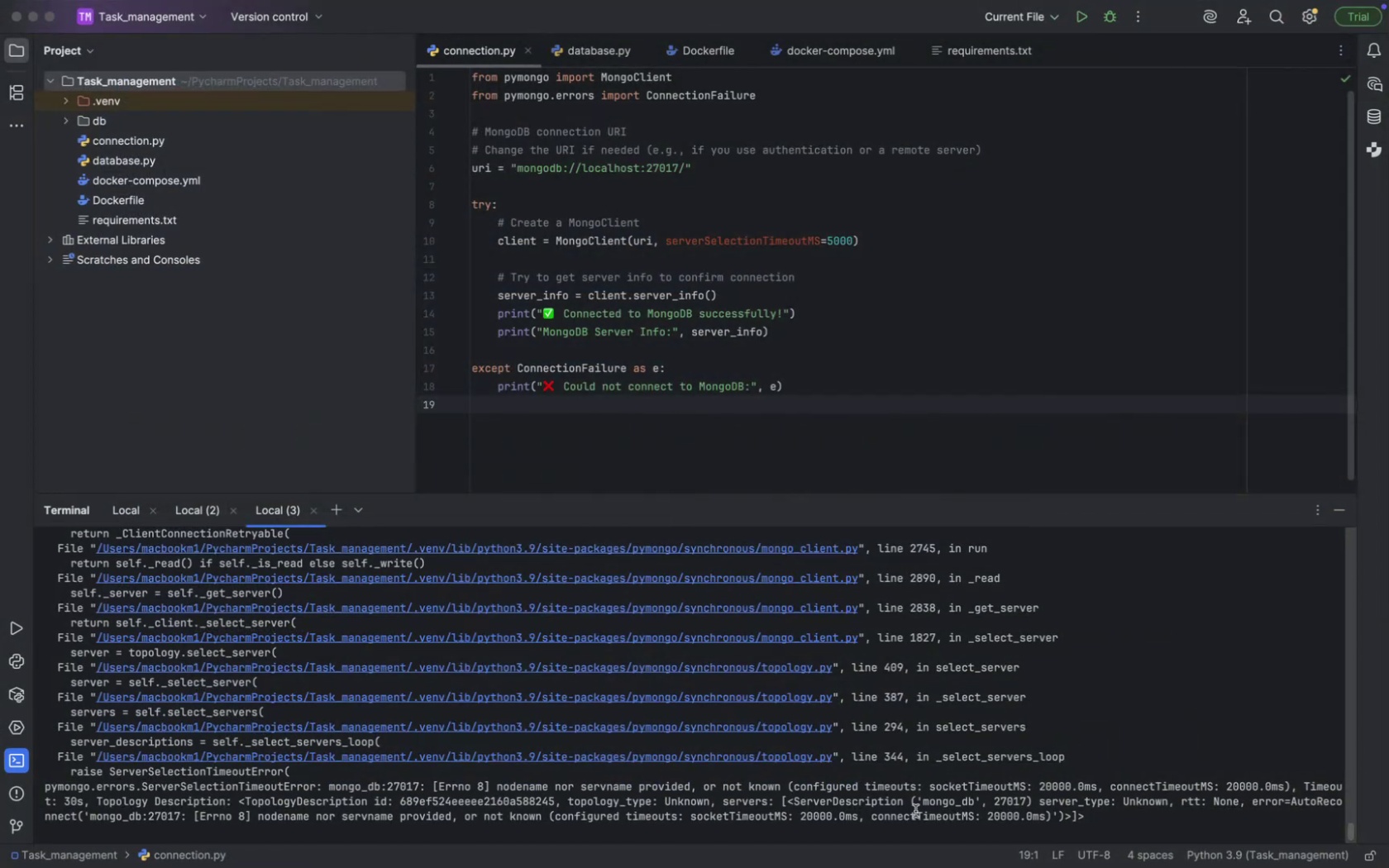 
left_click([427, 285])
 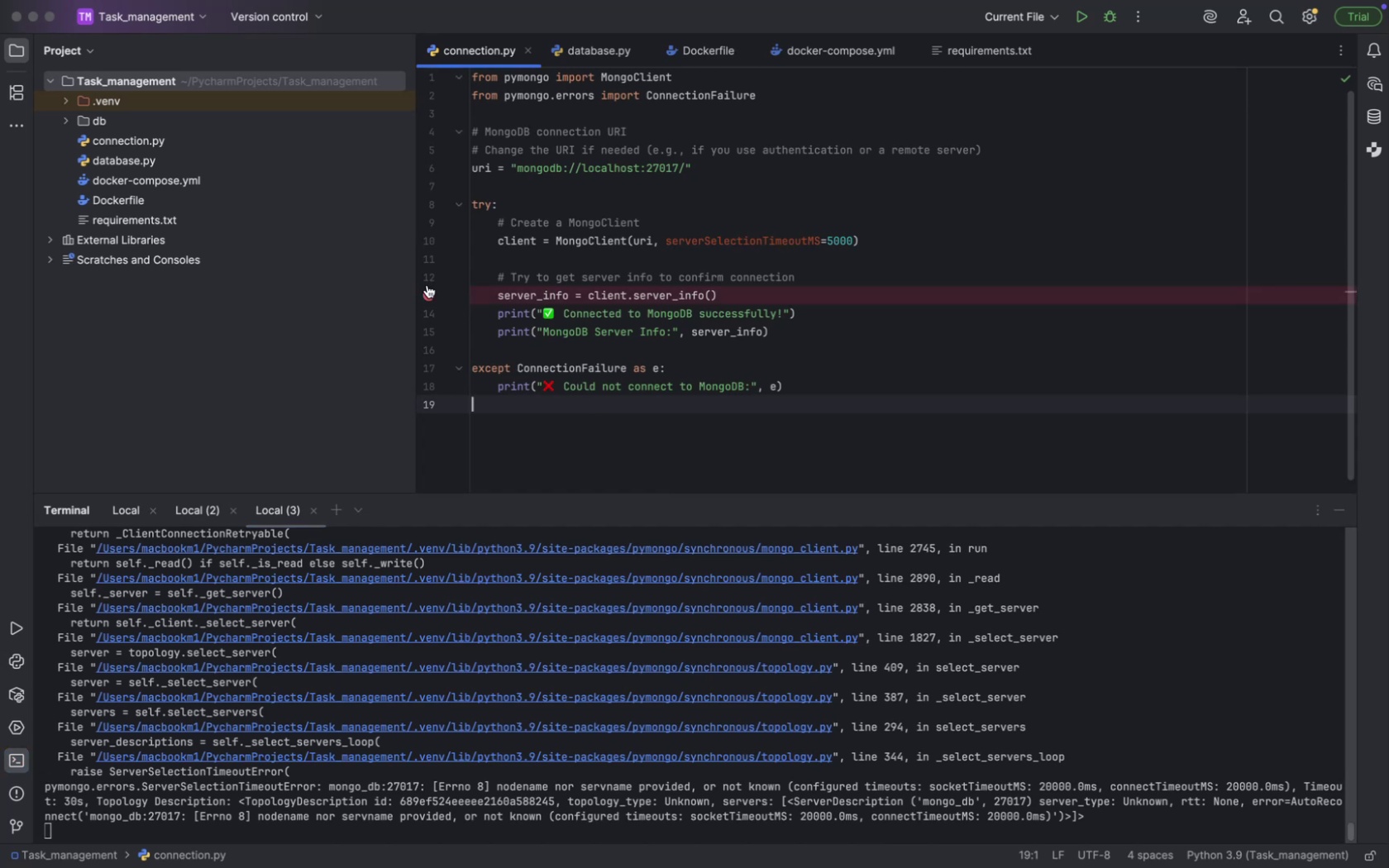 
left_click([427, 285])
 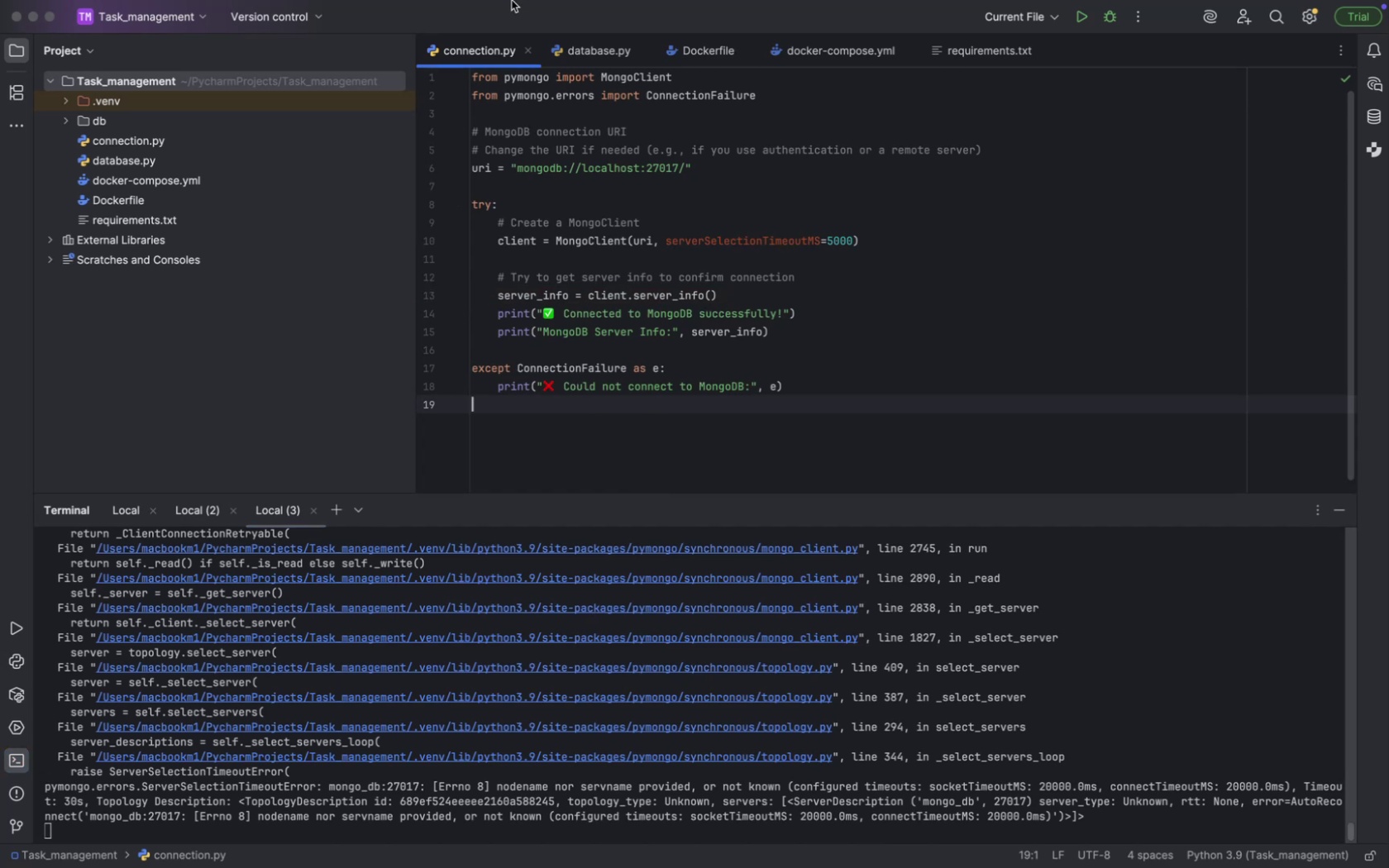 
left_click([569, 57])
 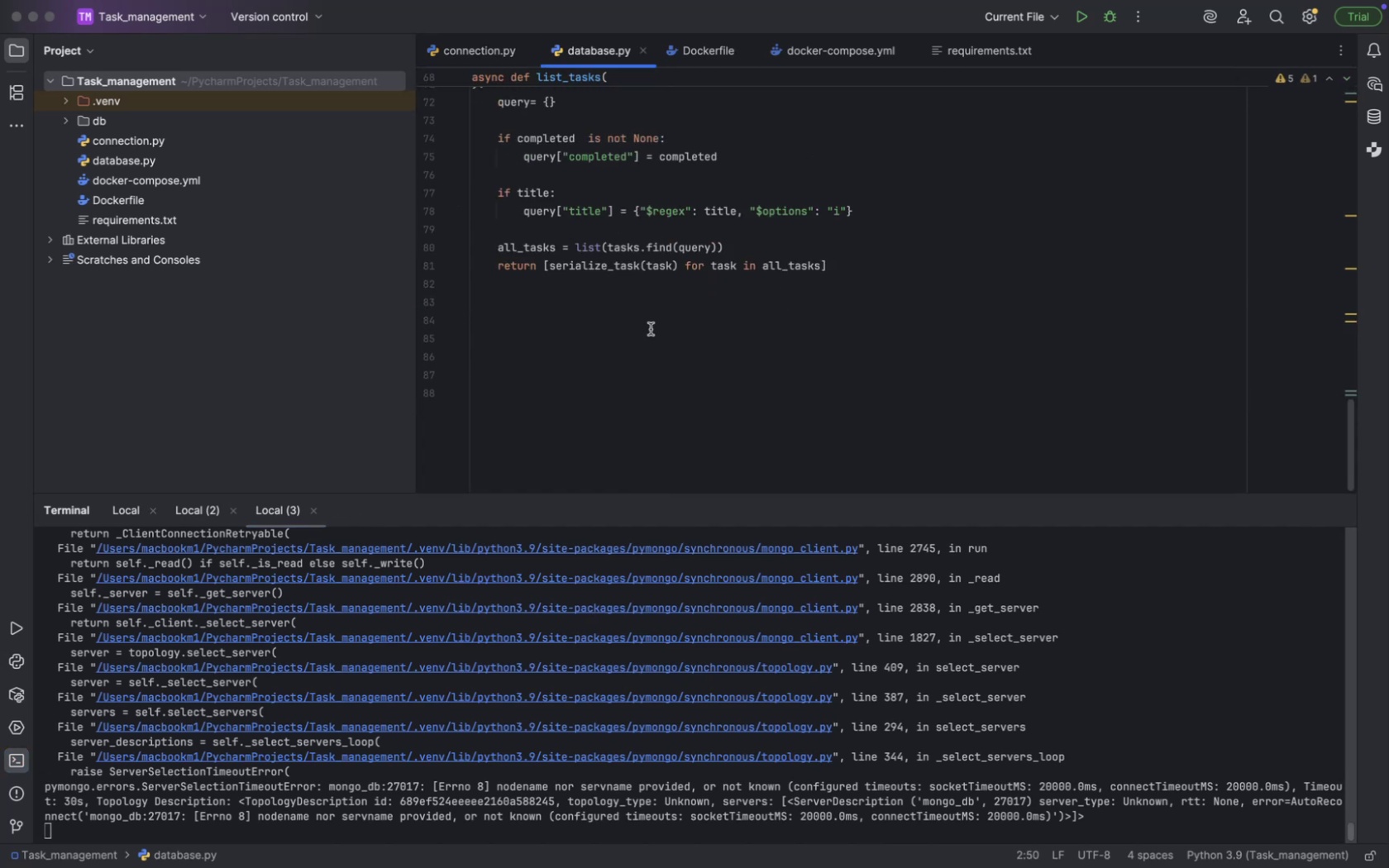 
scroll: coordinate [650, 329], scroll_direction: up, amount: 22.0
 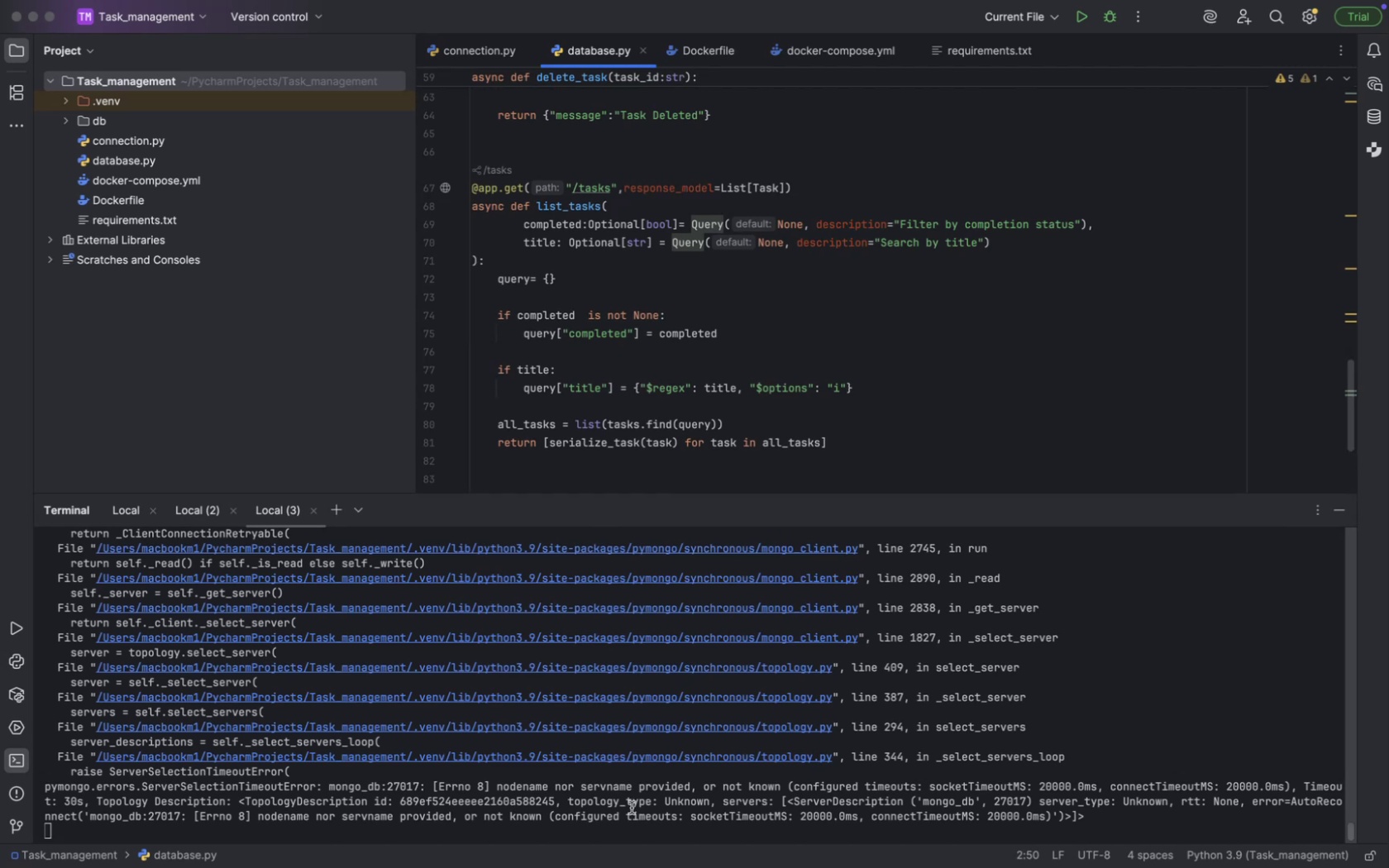 
wait(11.98)
 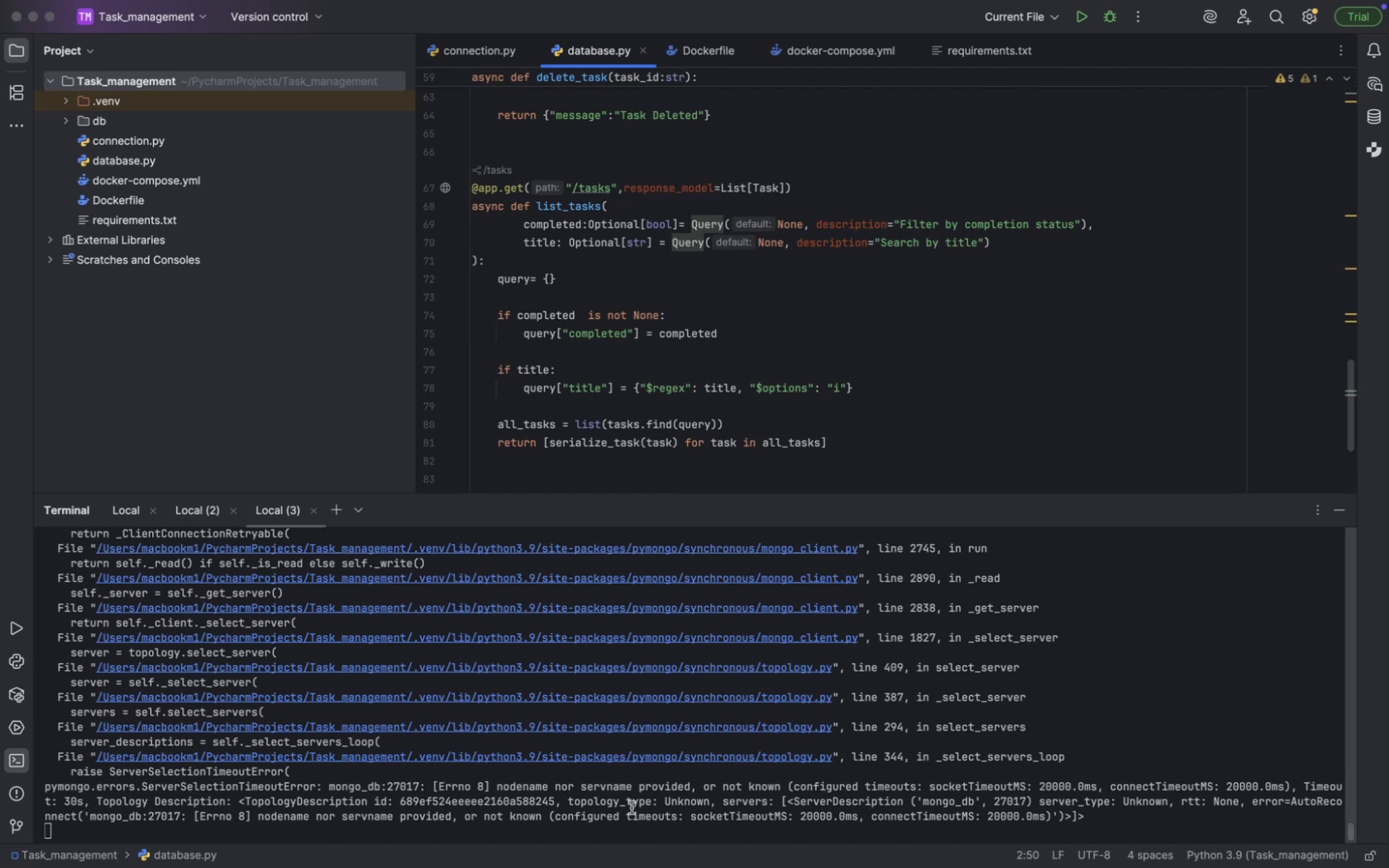 
scroll: coordinate [1134, 633], scroll_direction: up, amount: 76.0
 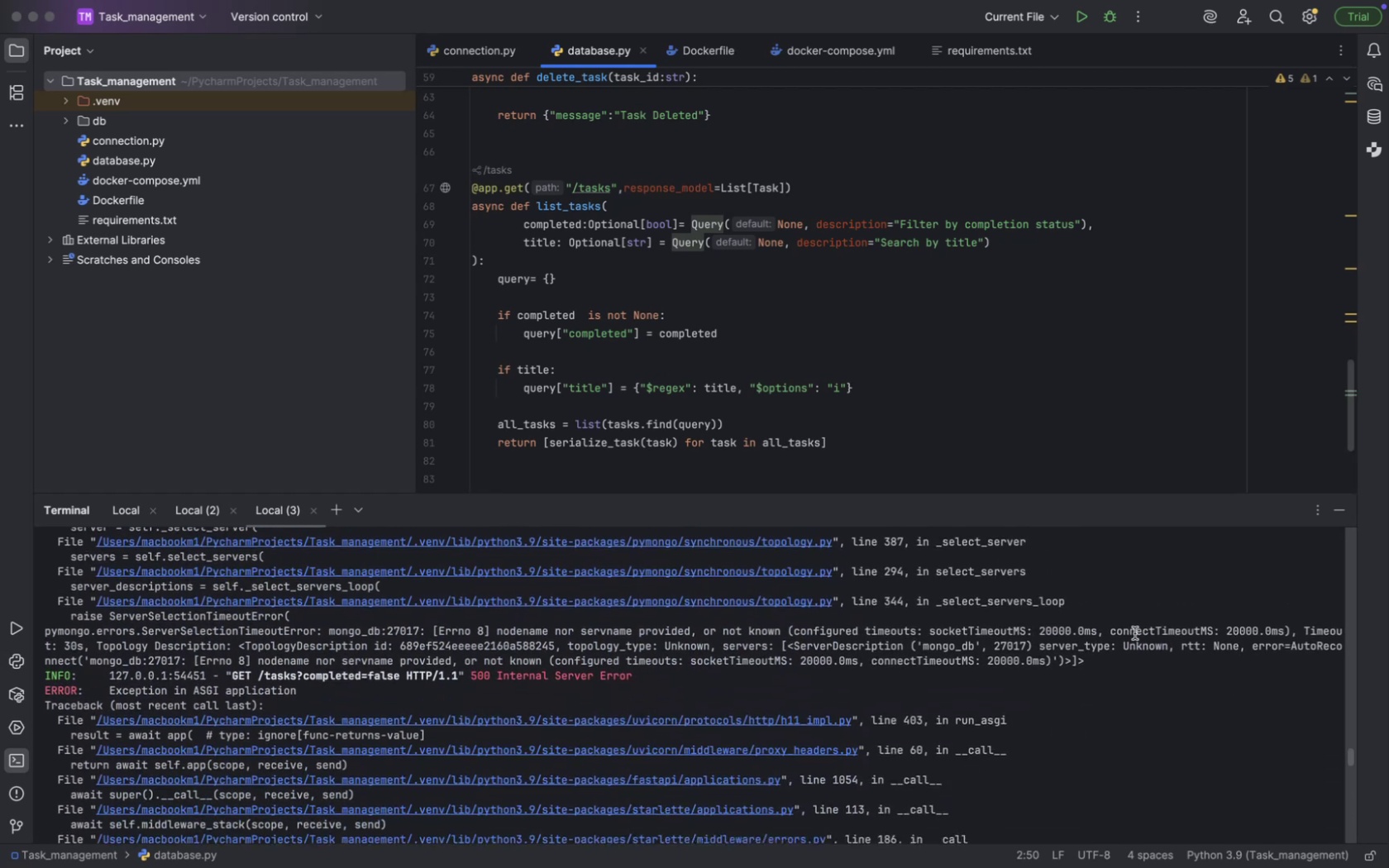 
scroll: coordinate [1134, 633], scroll_direction: down, amount: 10.0
 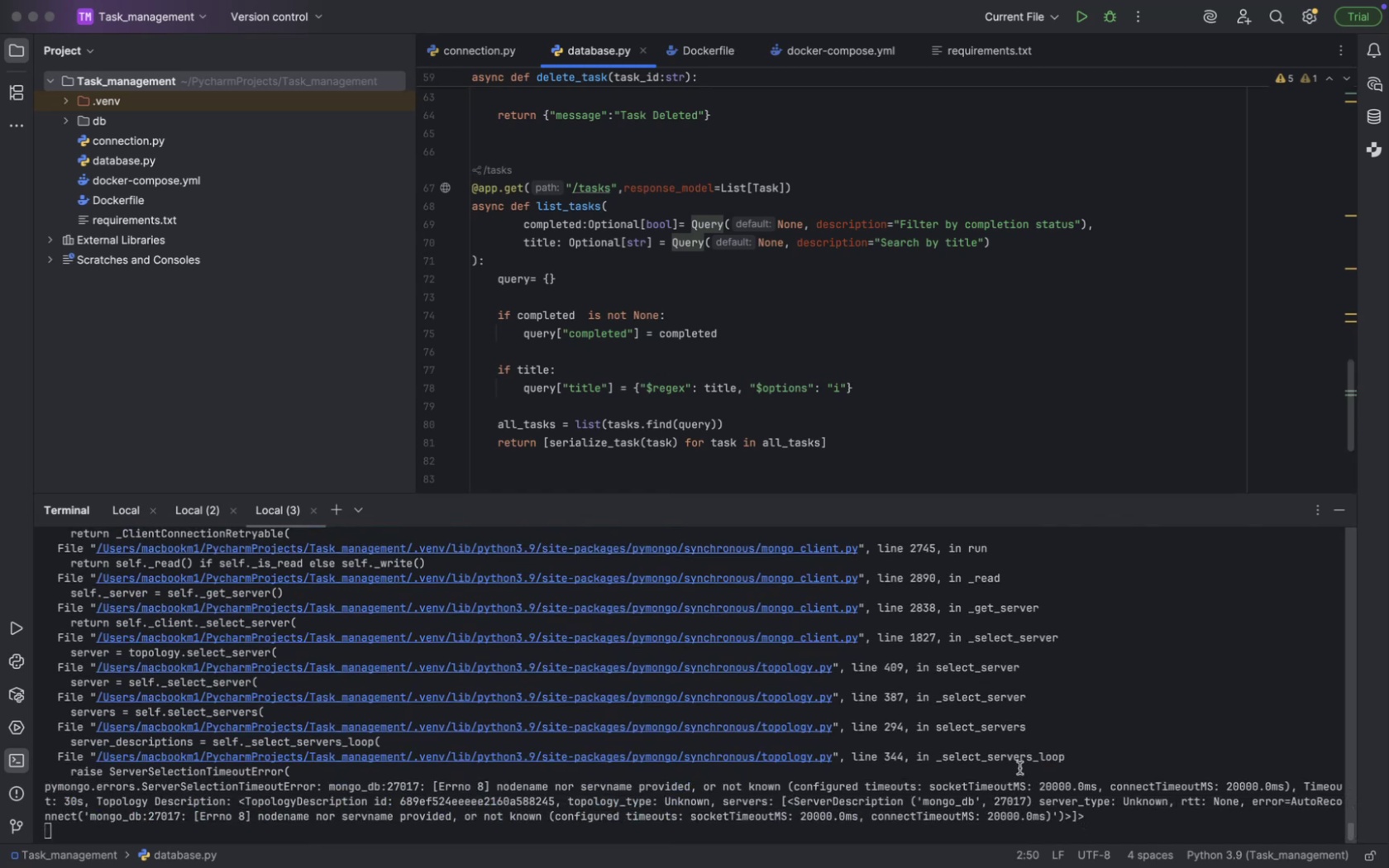 
left_click([1012, 778])
 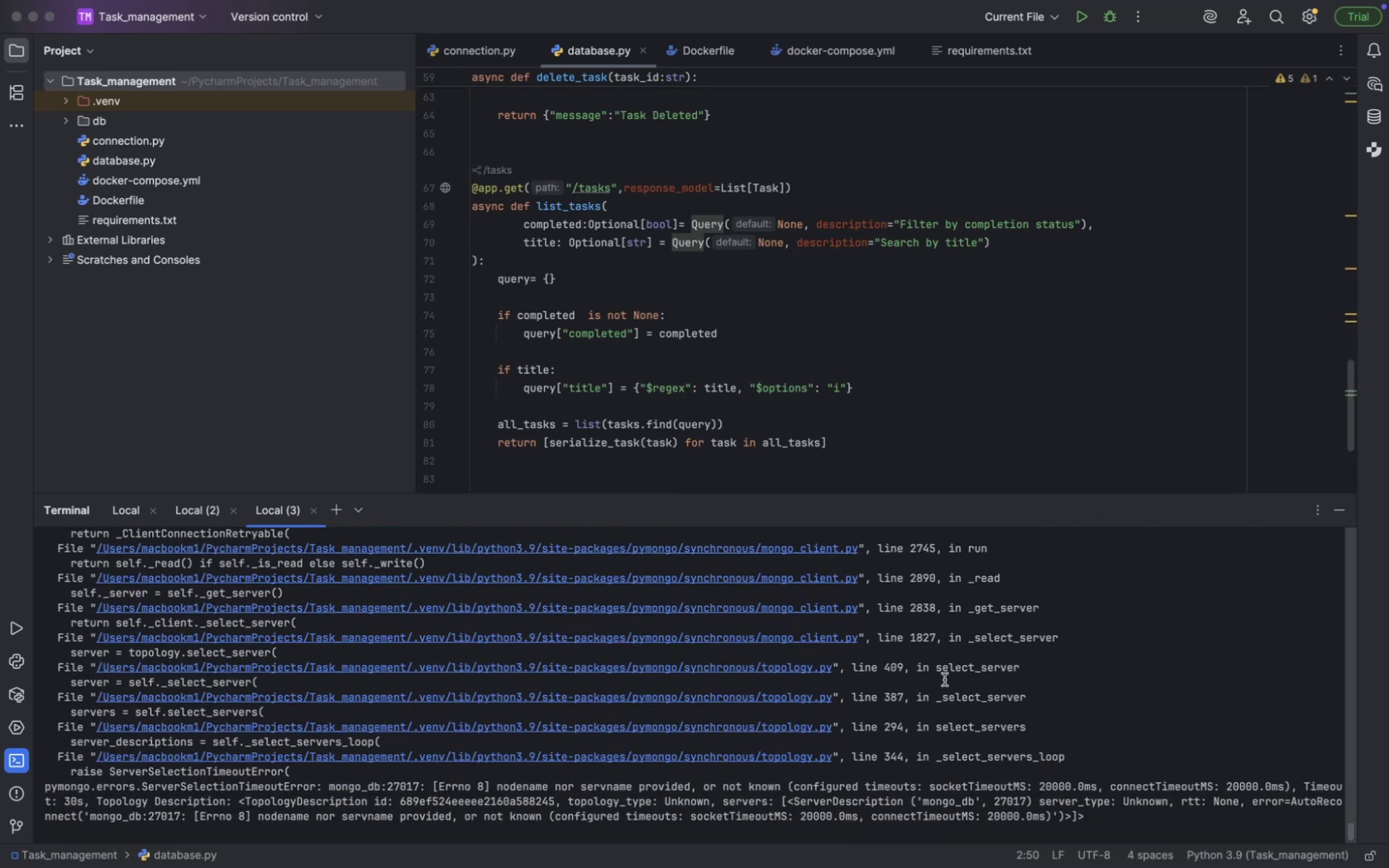 
scroll: coordinate [998, 709], scroll_direction: up, amount: 46.0
 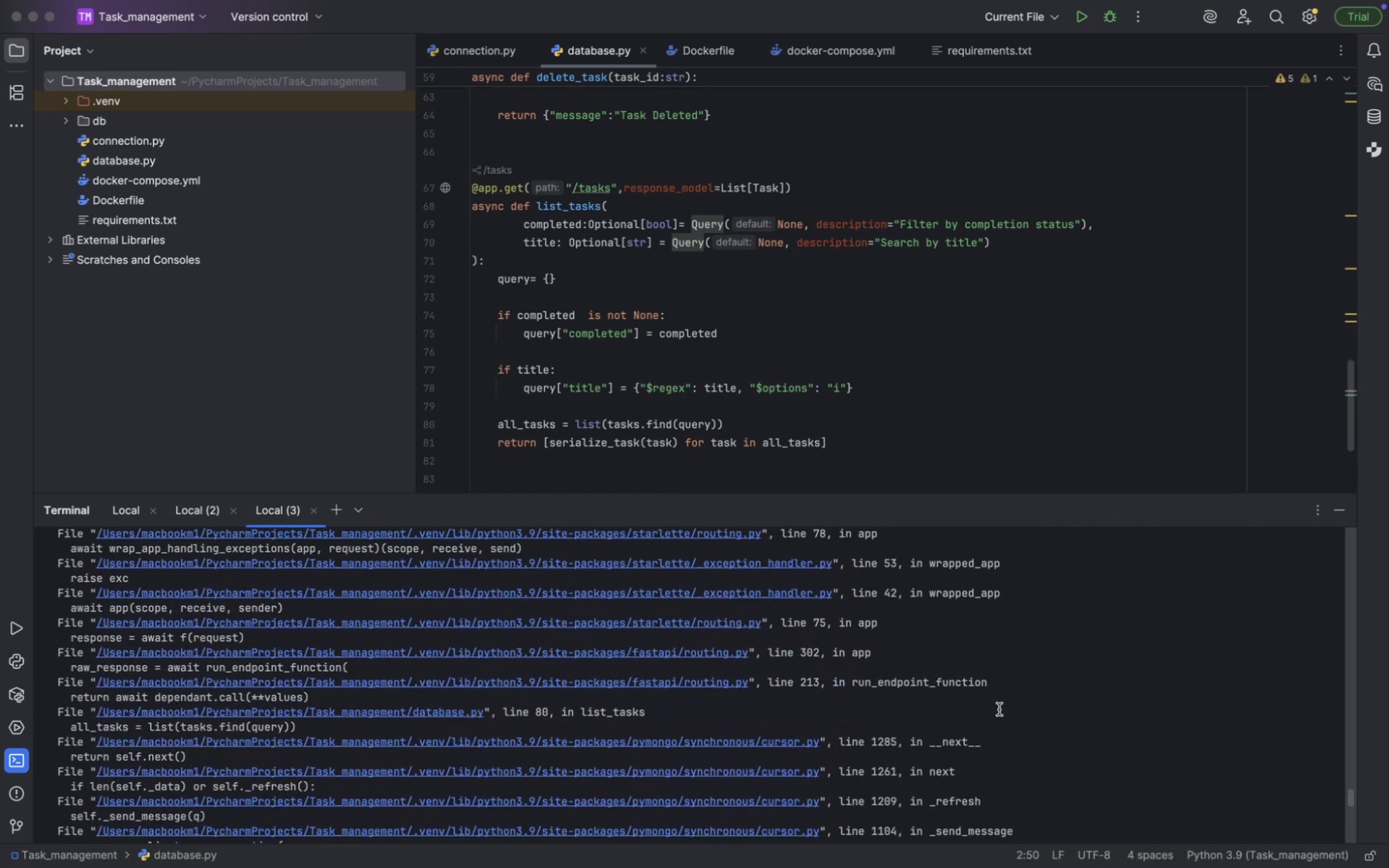 
key(Meta+CommandLeft)
 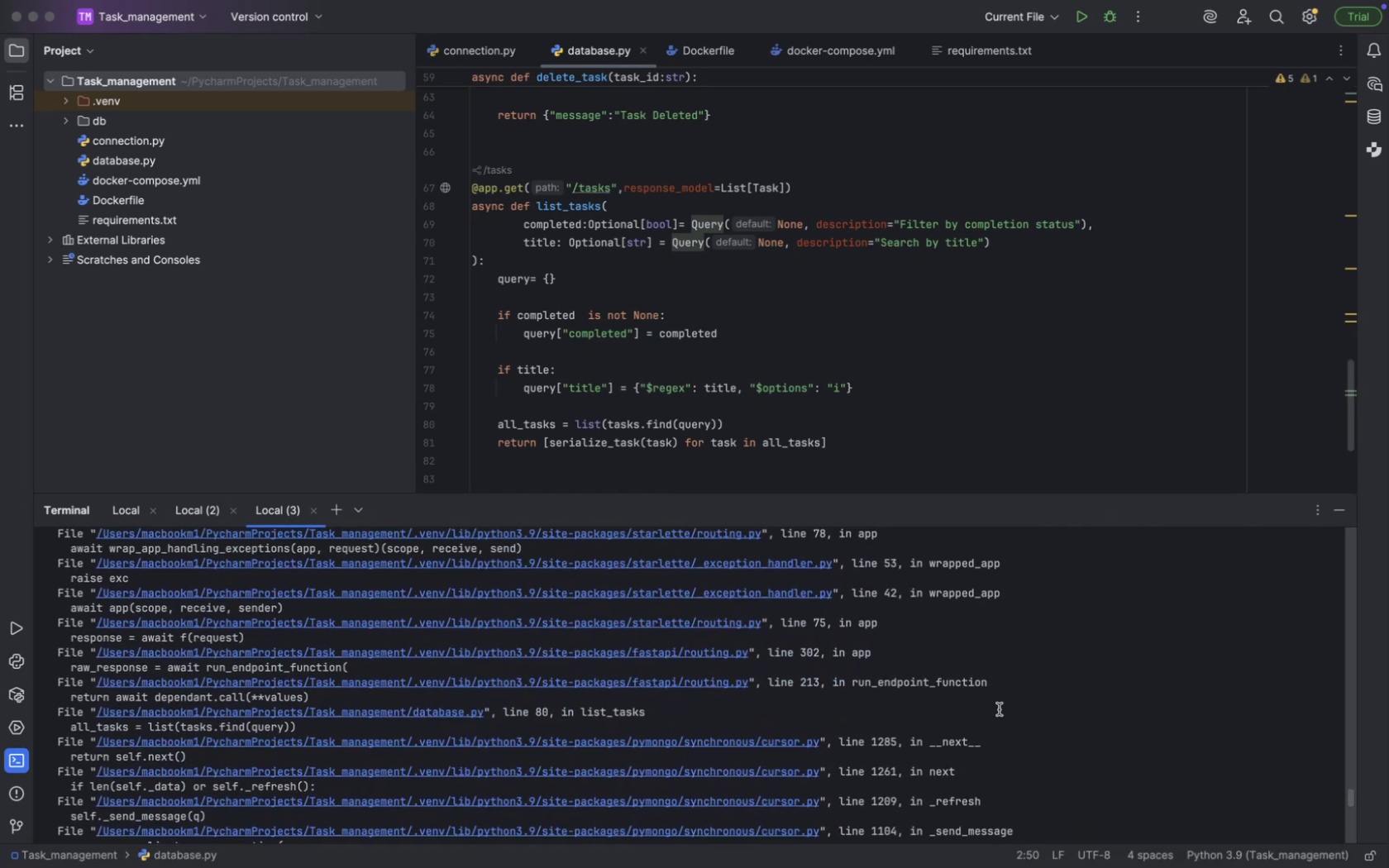 
key(Meta+Tab)
 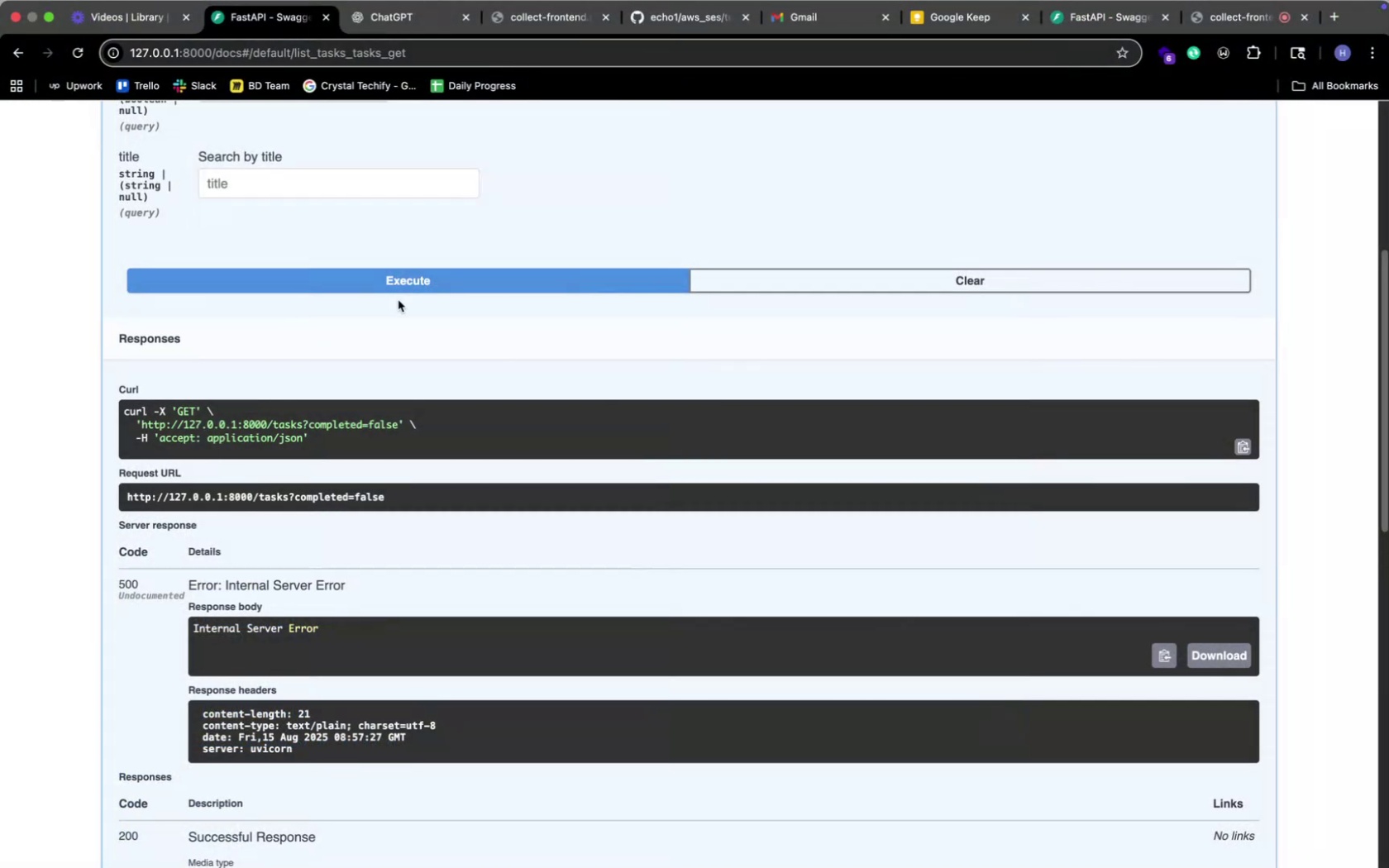 
scroll: coordinate [389, 293], scroll_direction: up, amount: 14.0
 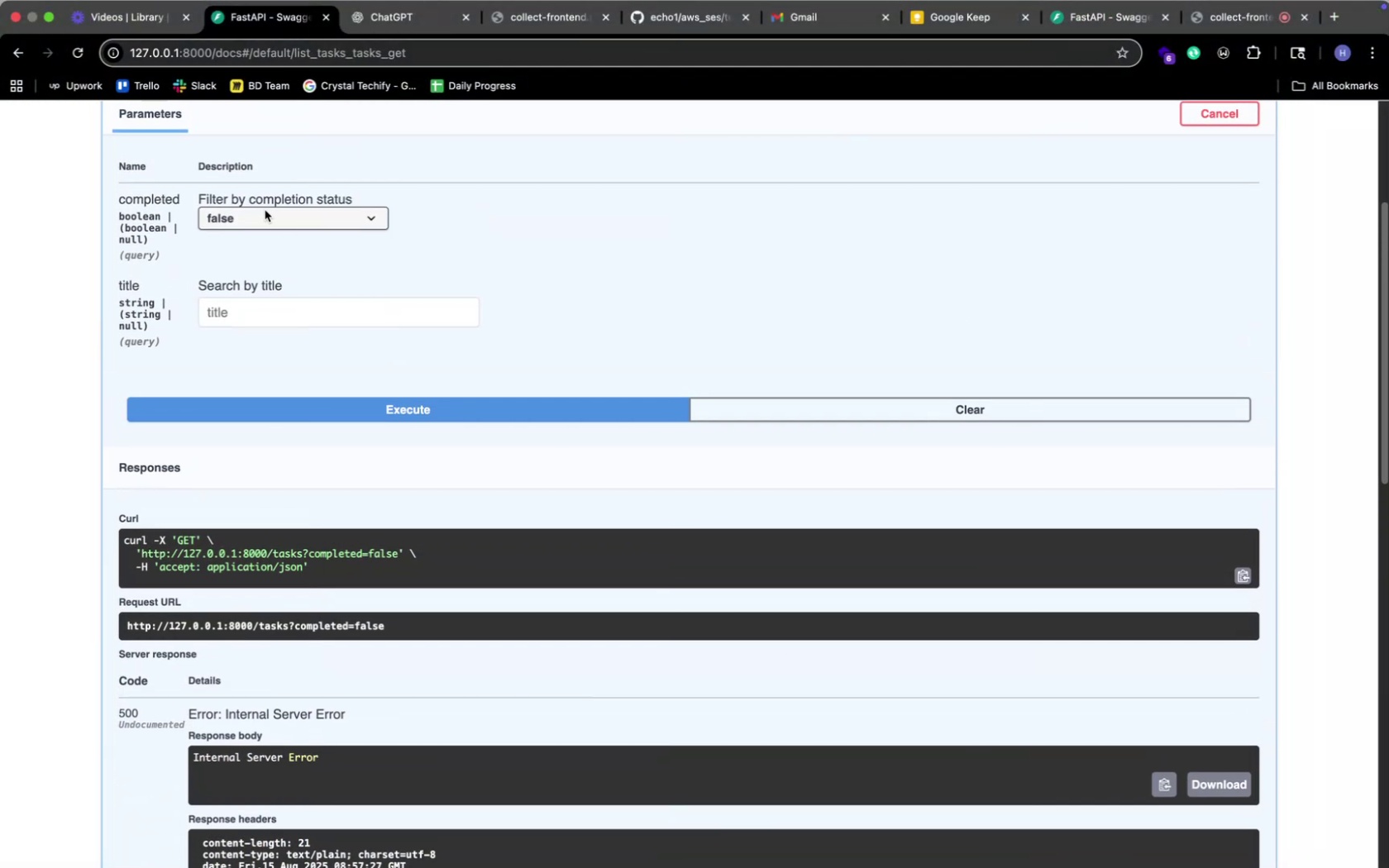 
left_click([265, 210])
 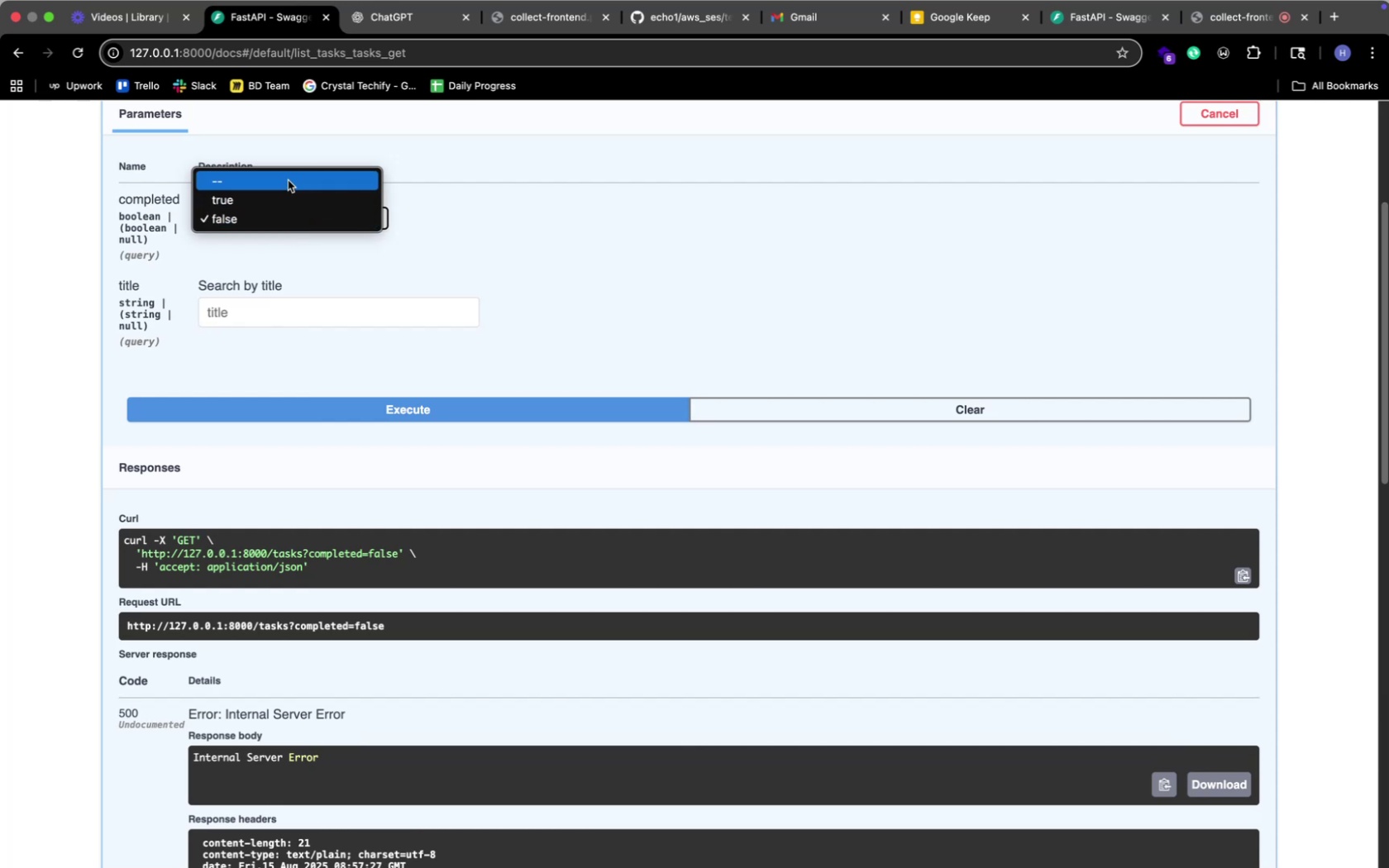 
left_click([288, 181])
 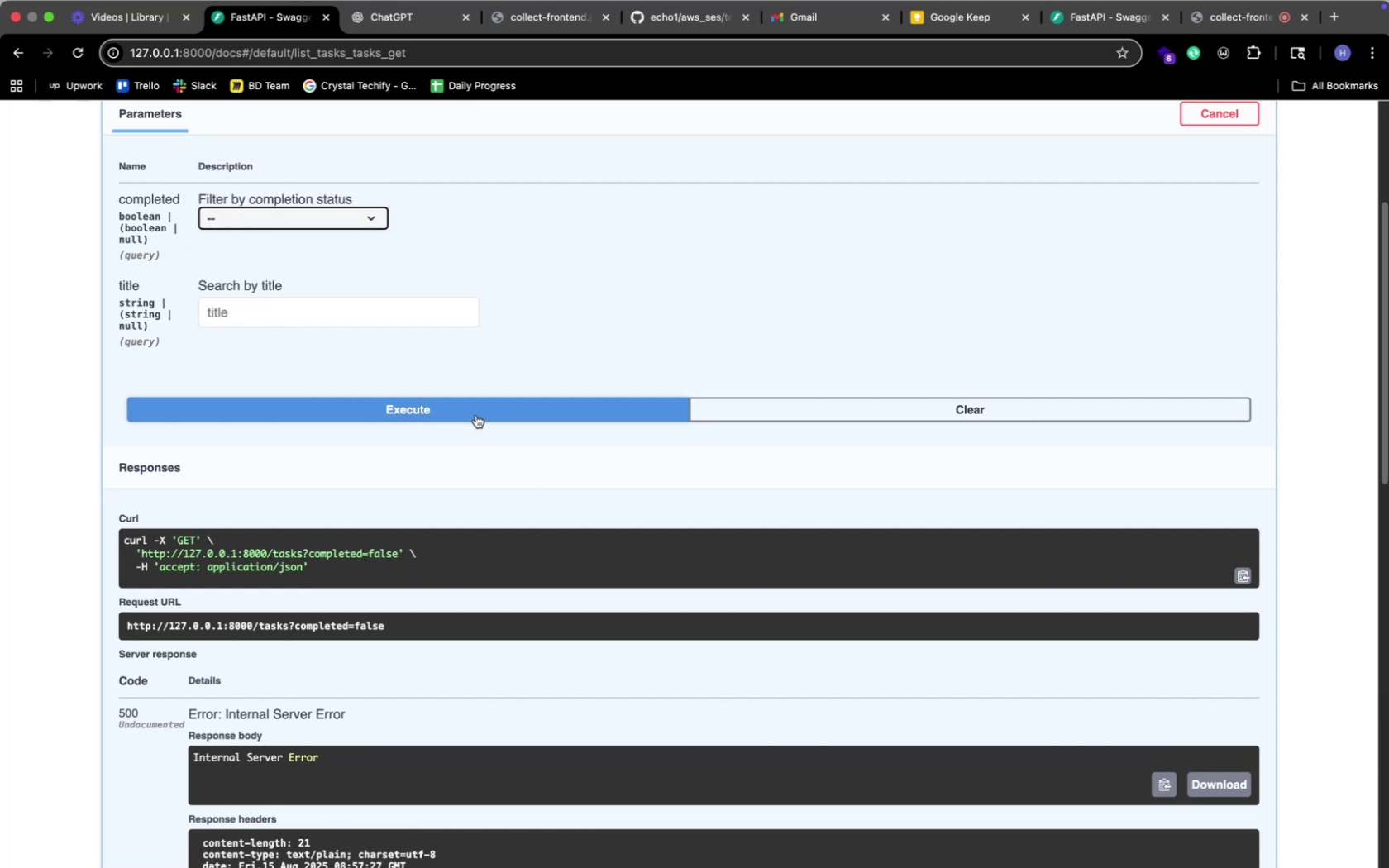 
left_click([471, 408])
 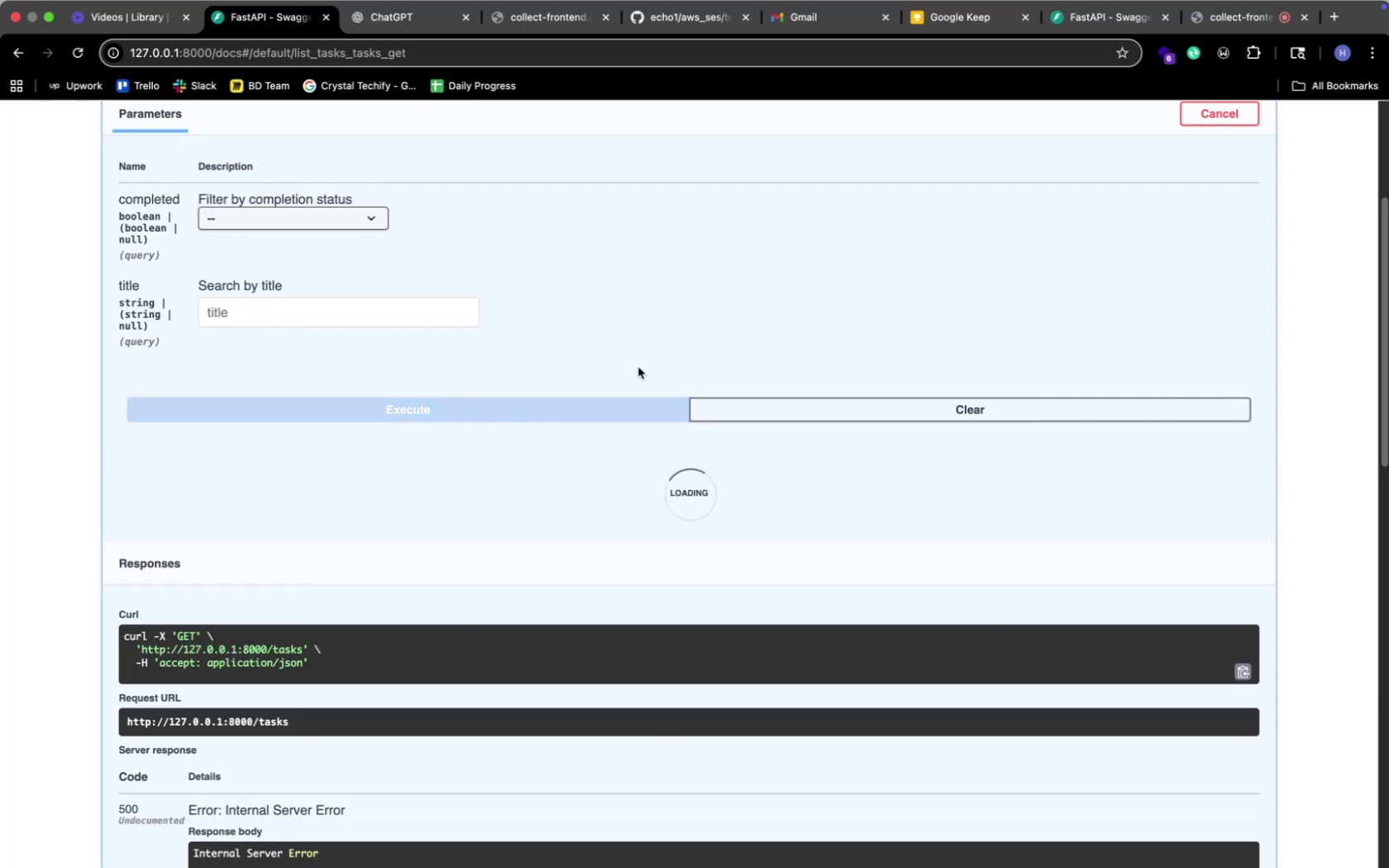 
scroll: coordinate [637, 367], scroll_direction: up, amount: 14.0
 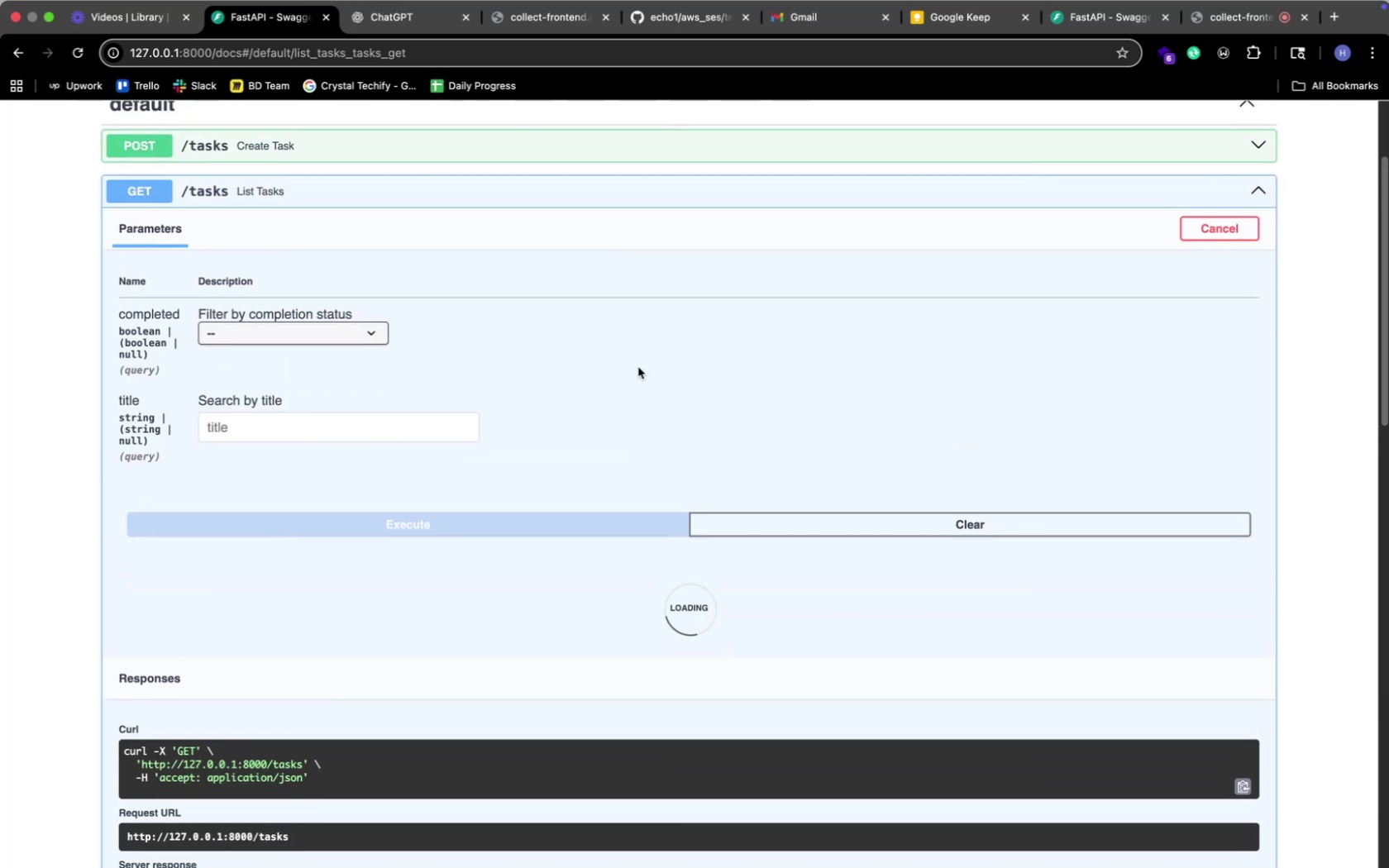 
wait(9.18)
 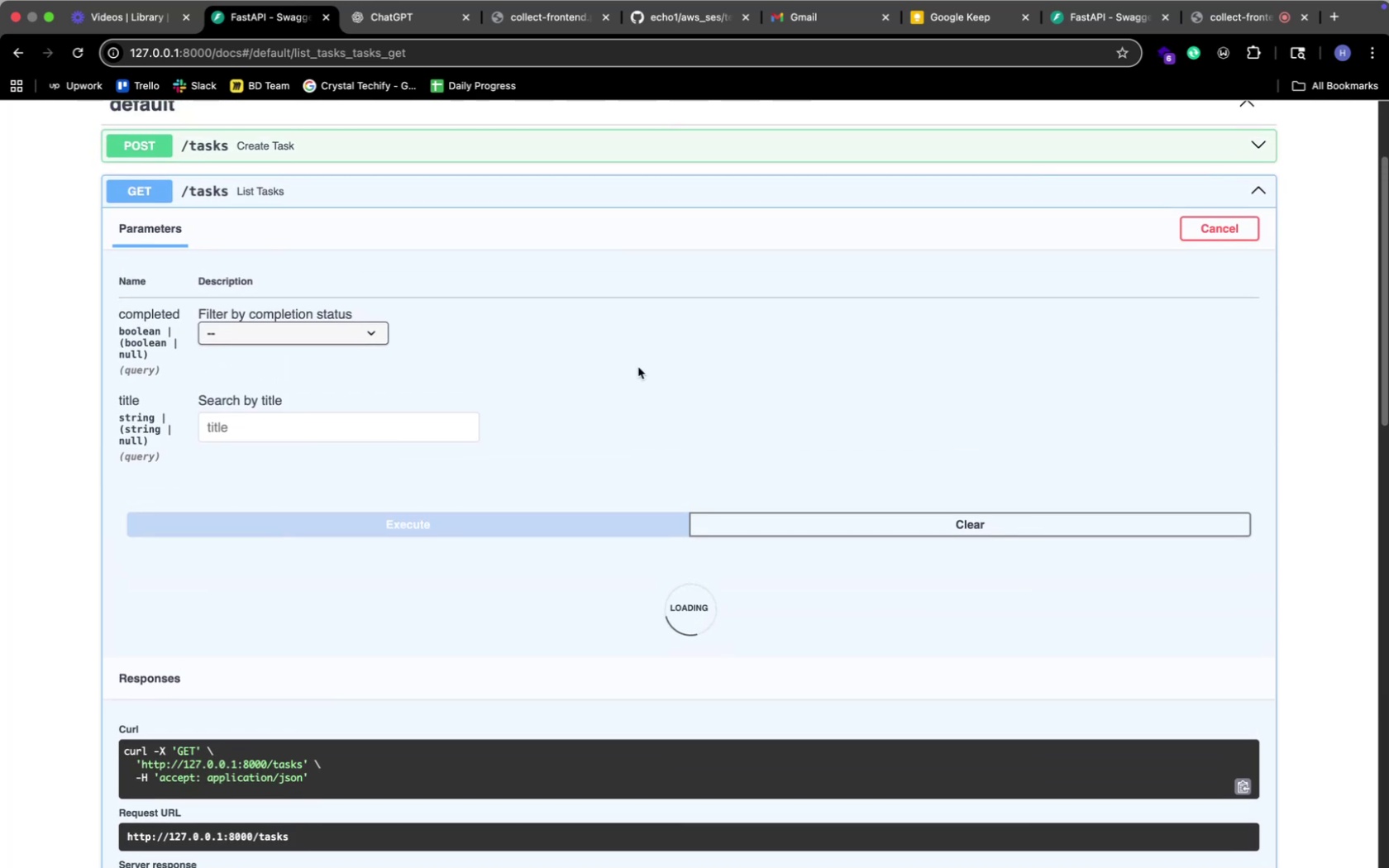 
scroll: coordinate [751, 432], scroll_direction: up, amount: 30.0
 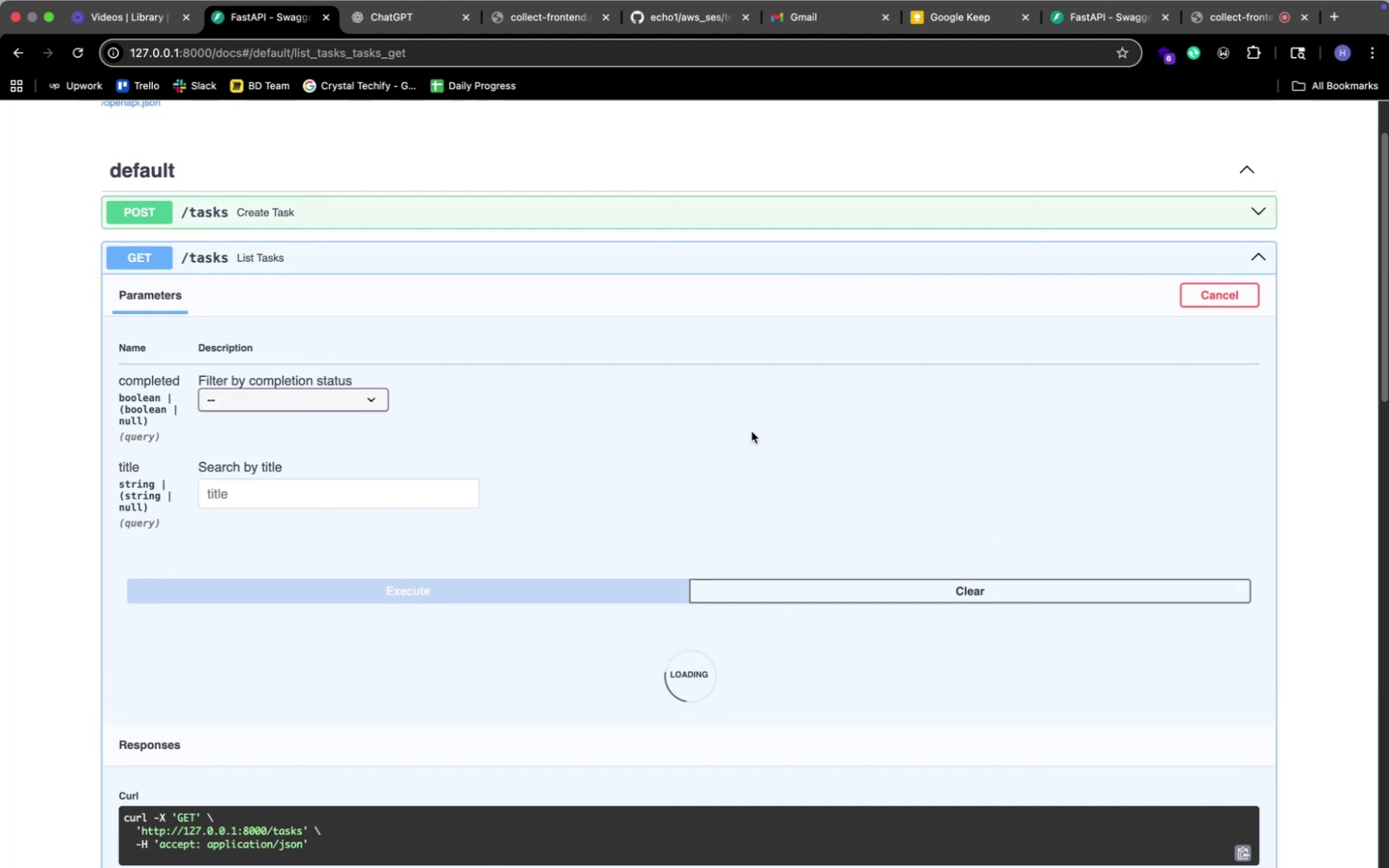 
key(Meta+CommandLeft)
 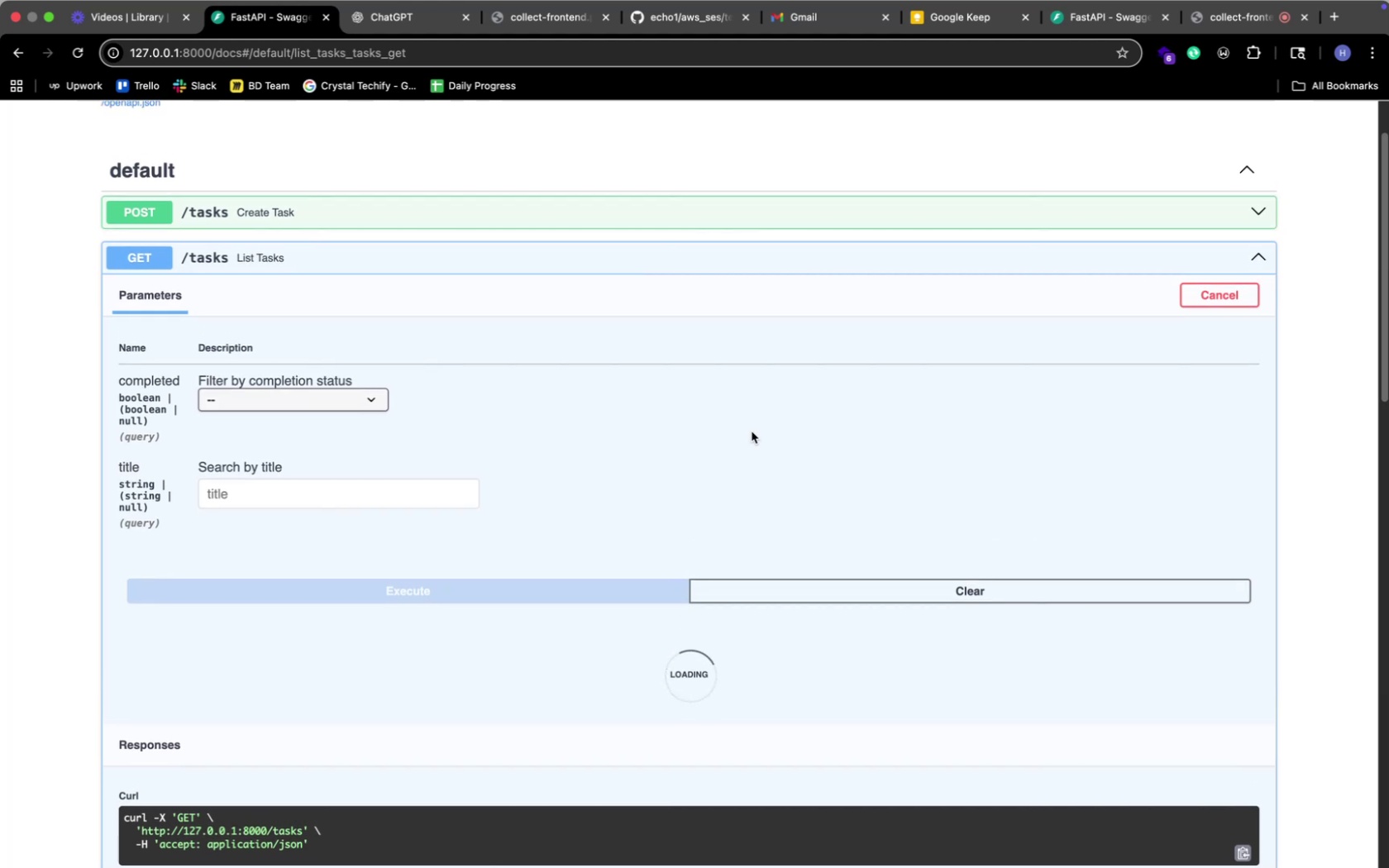 
key(Meta+Tab)
 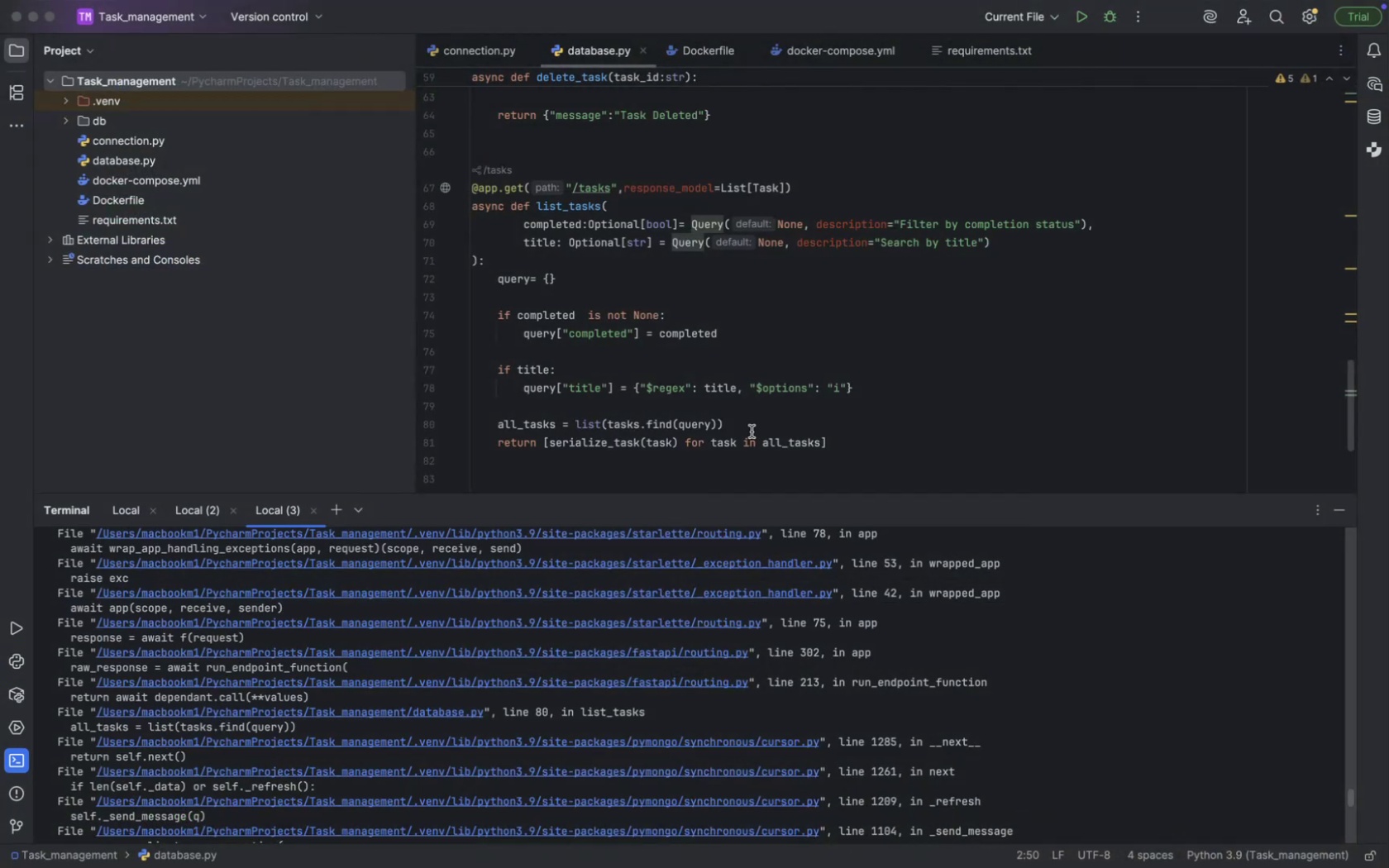 
scroll: coordinate [751, 432], scroll_direction: up, amount: 15.0
 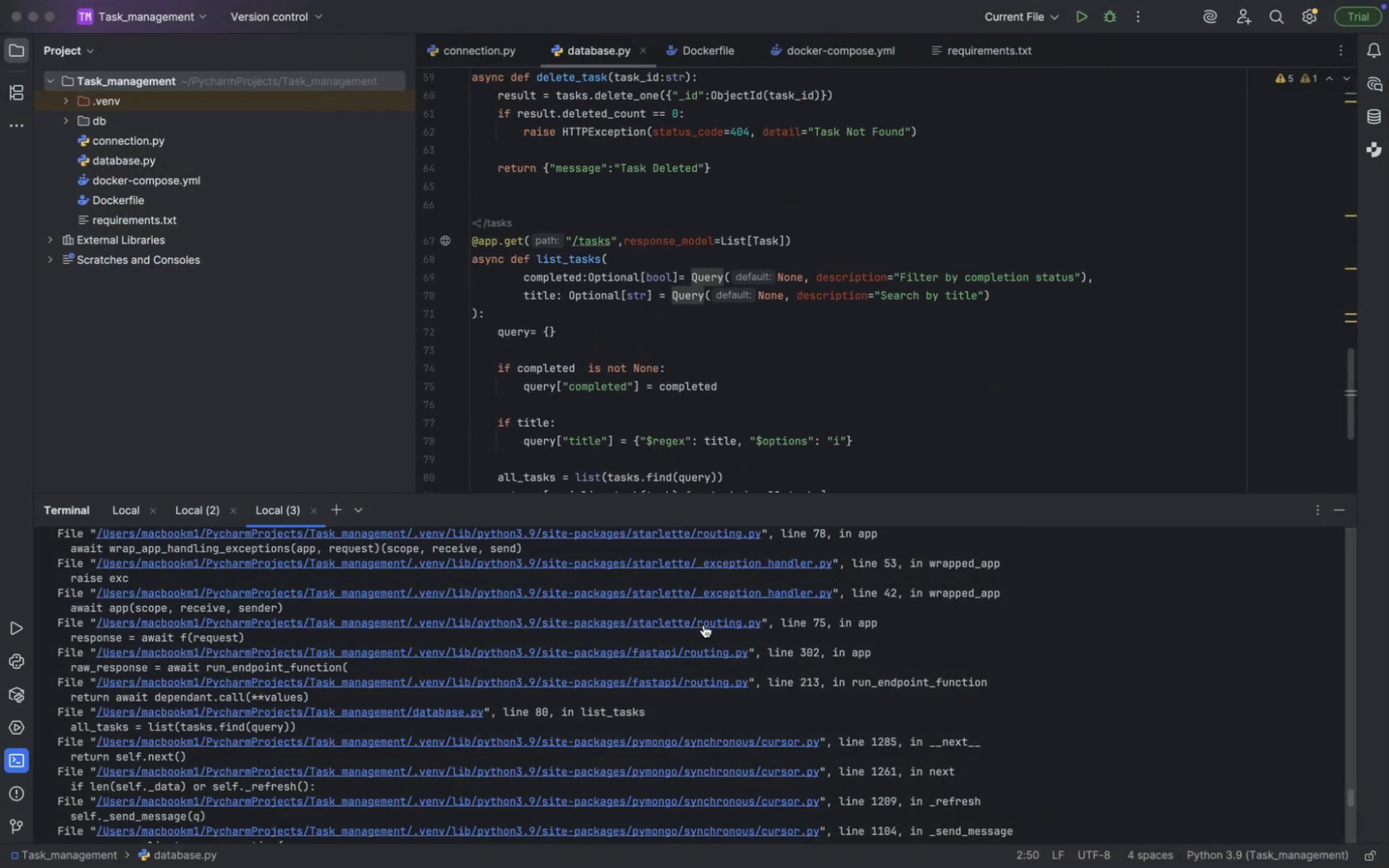 
scroll: coordinate [692, 361], scroll_direction: down, amount: 311.0
 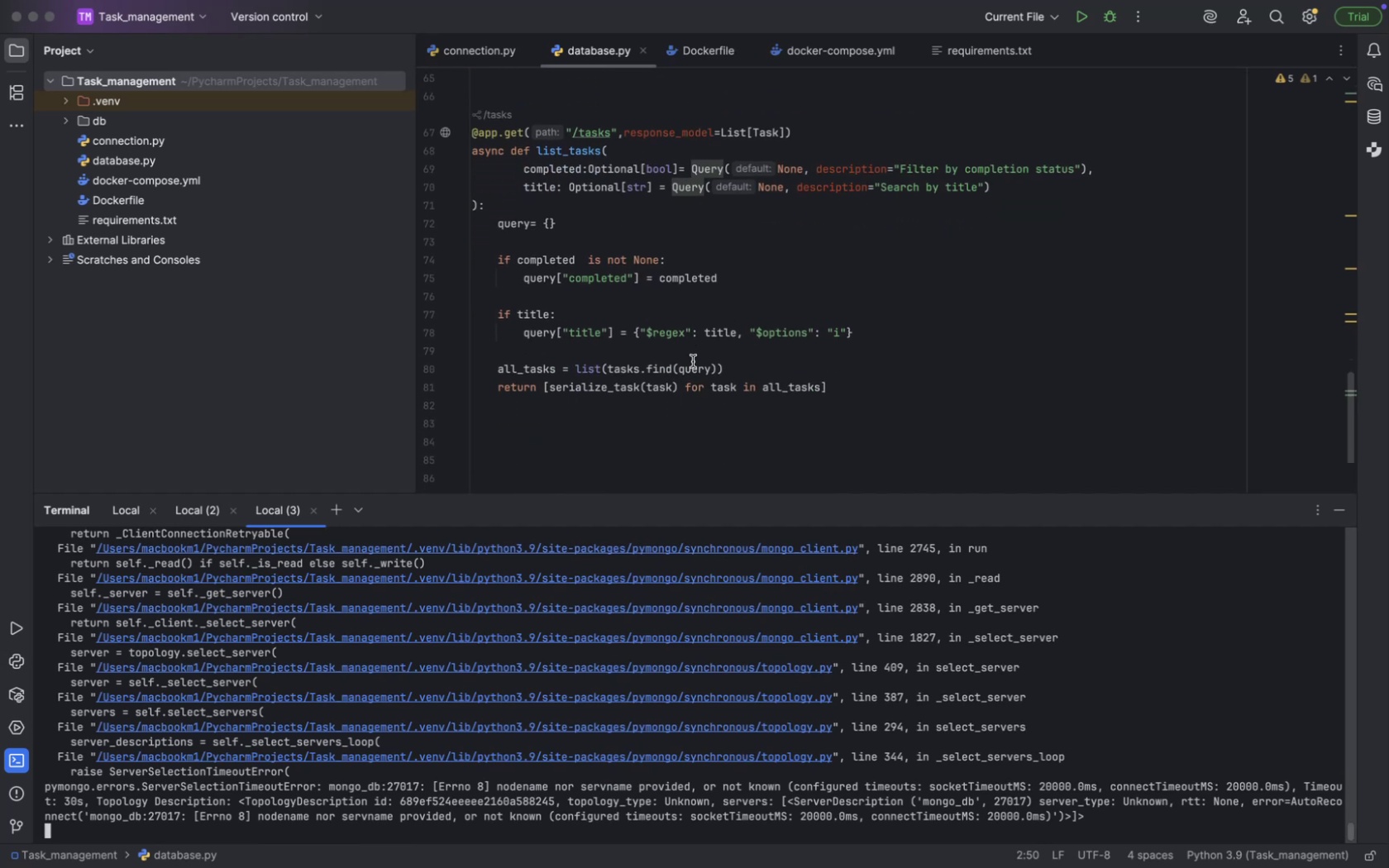 
scroll: coordinate [692, 361], scroll_direction: up, amount: 4.0
 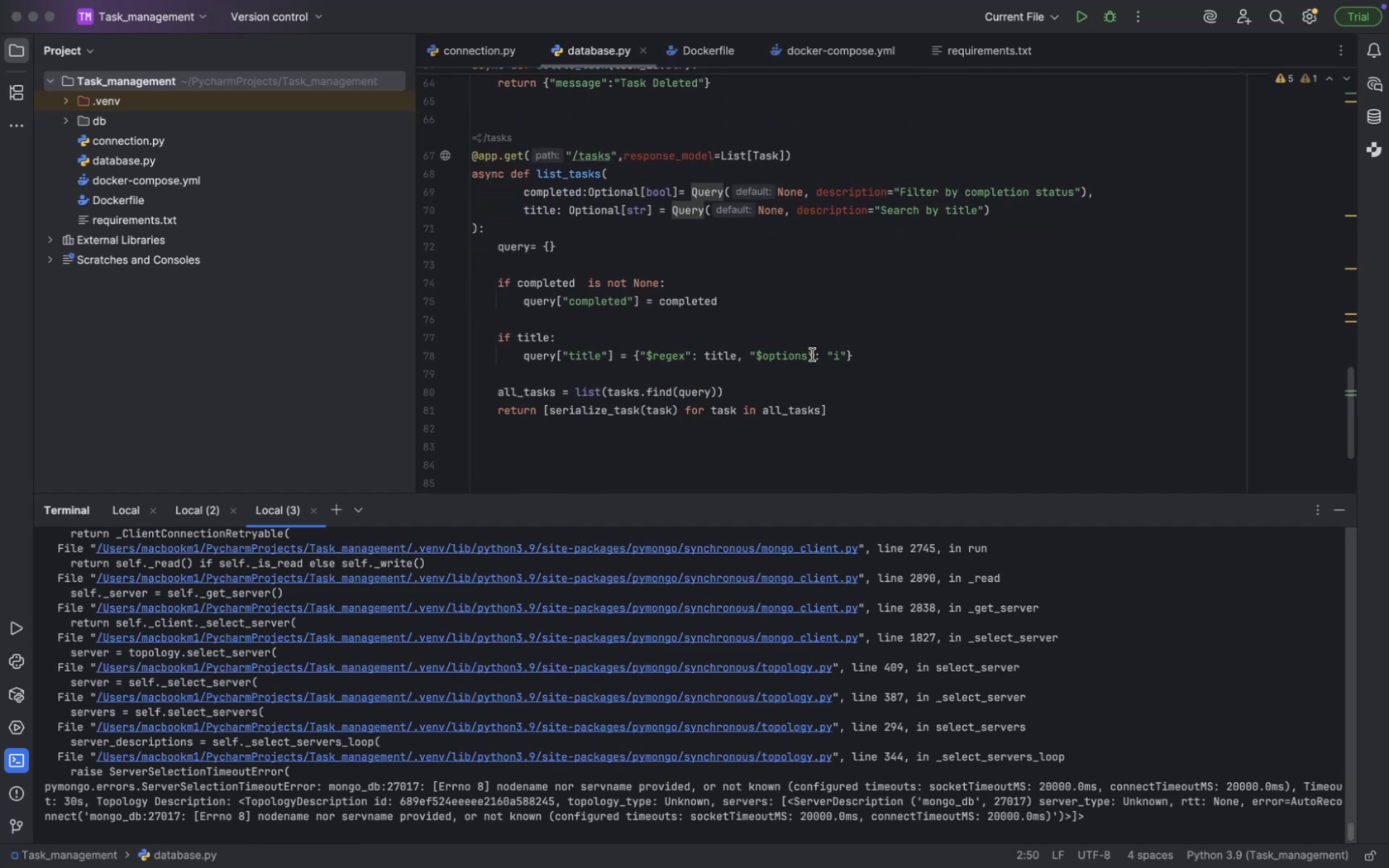 
scroll: coordinate [787, 787], scroll_direction: down, amount: 7.0
 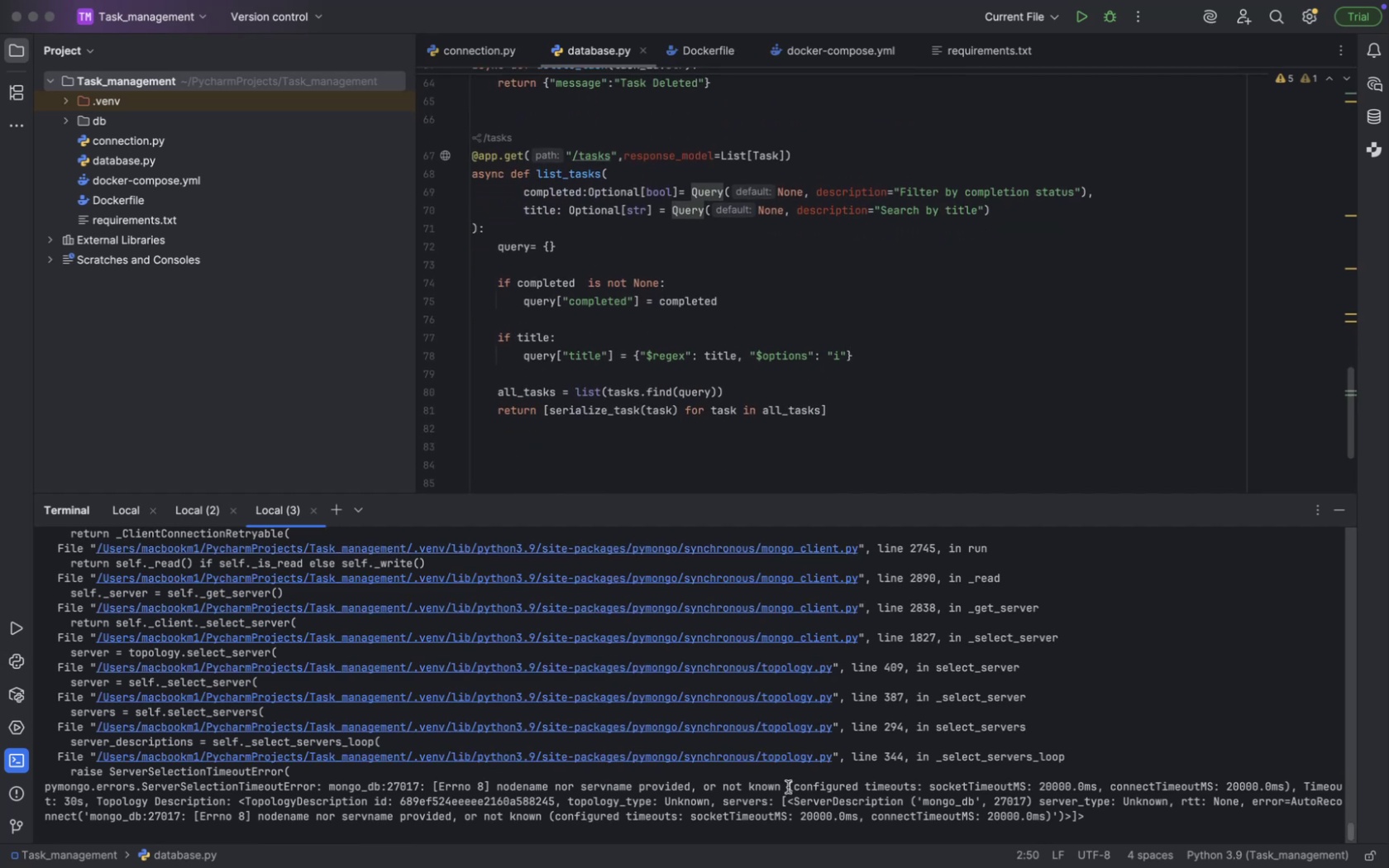 
key(Meta+CommandLeft)
 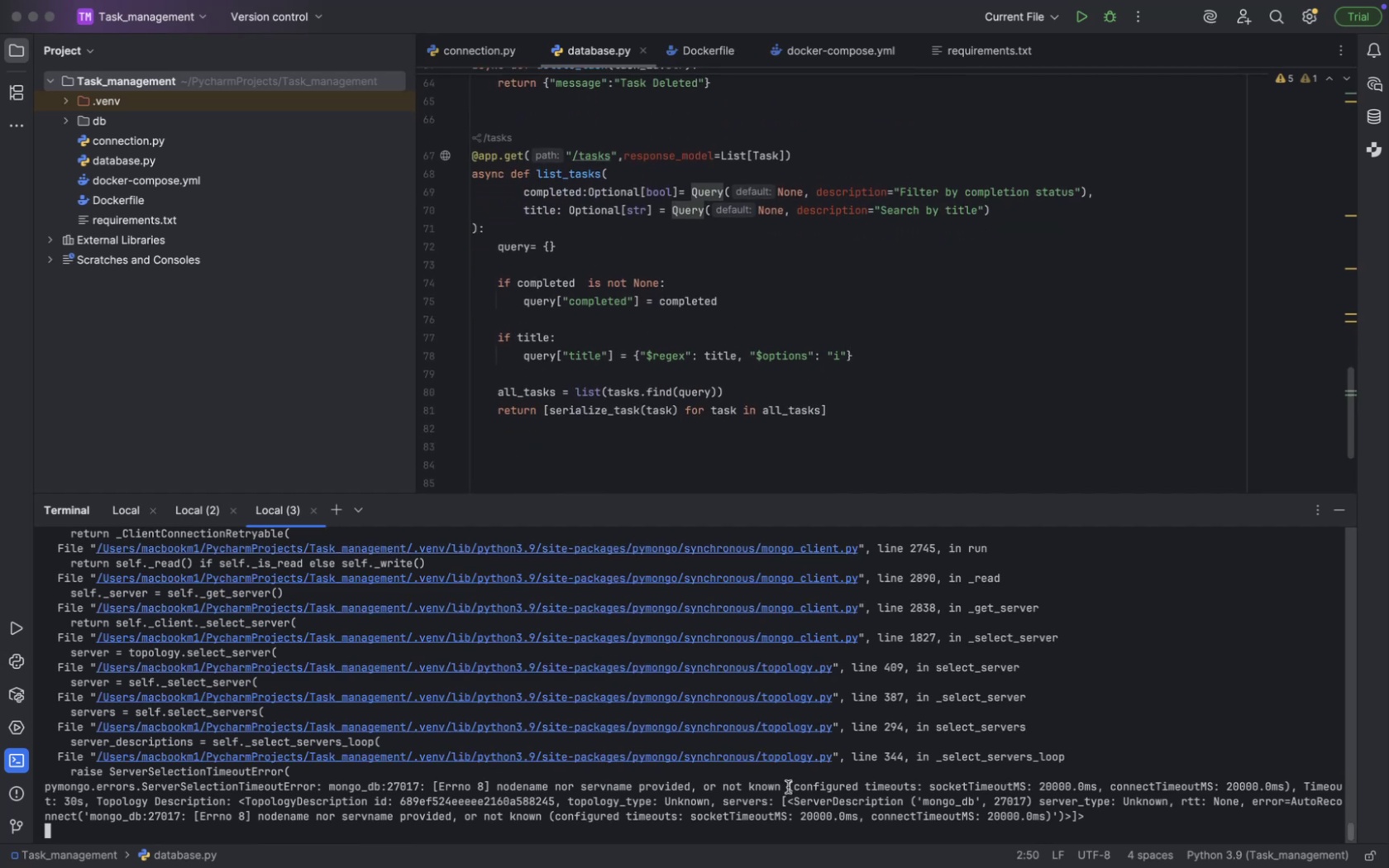 
key(Meta+Tab)
 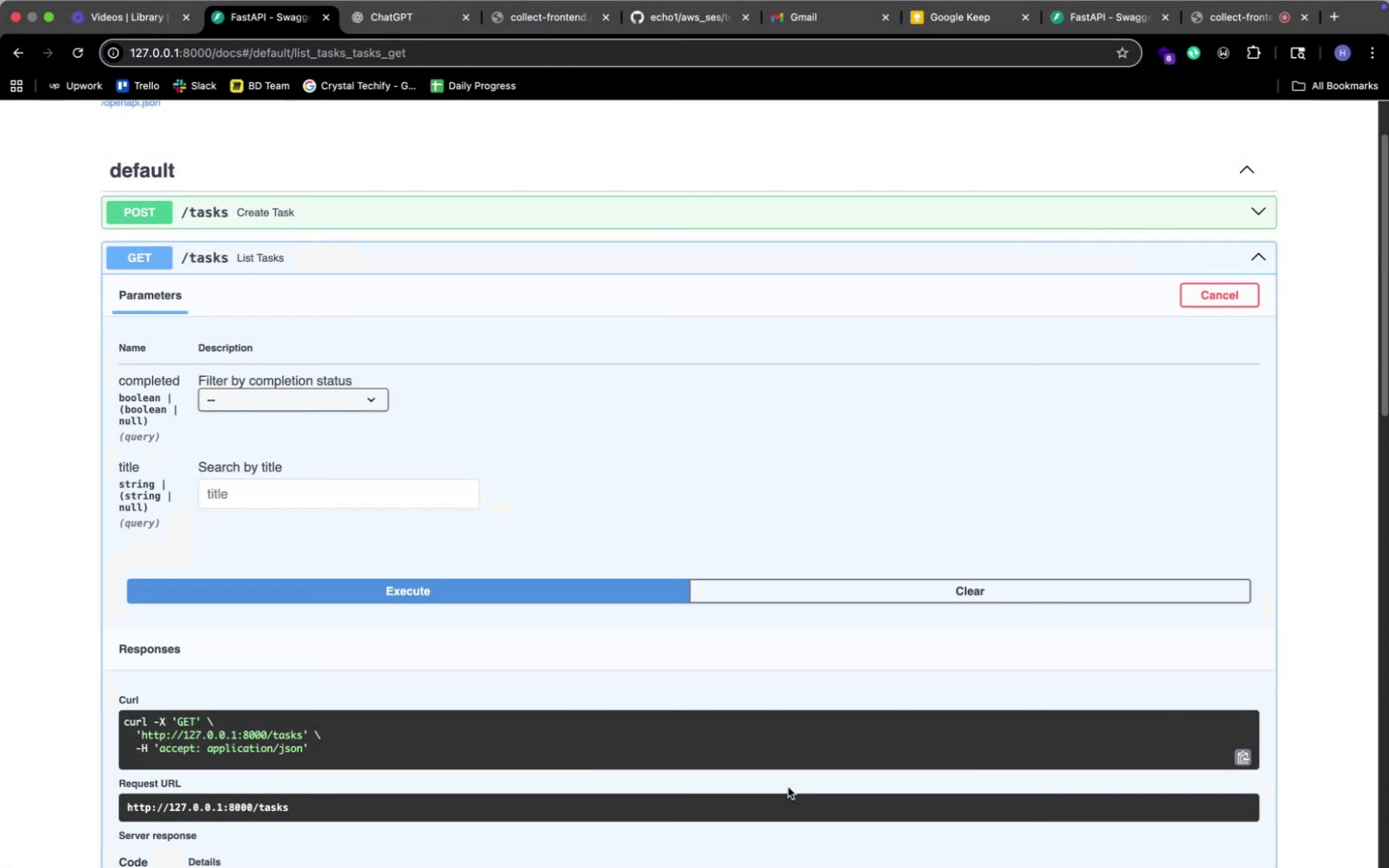 
scroll: coordinate [623, 548], scroll_direction: down, amount: 60.0
 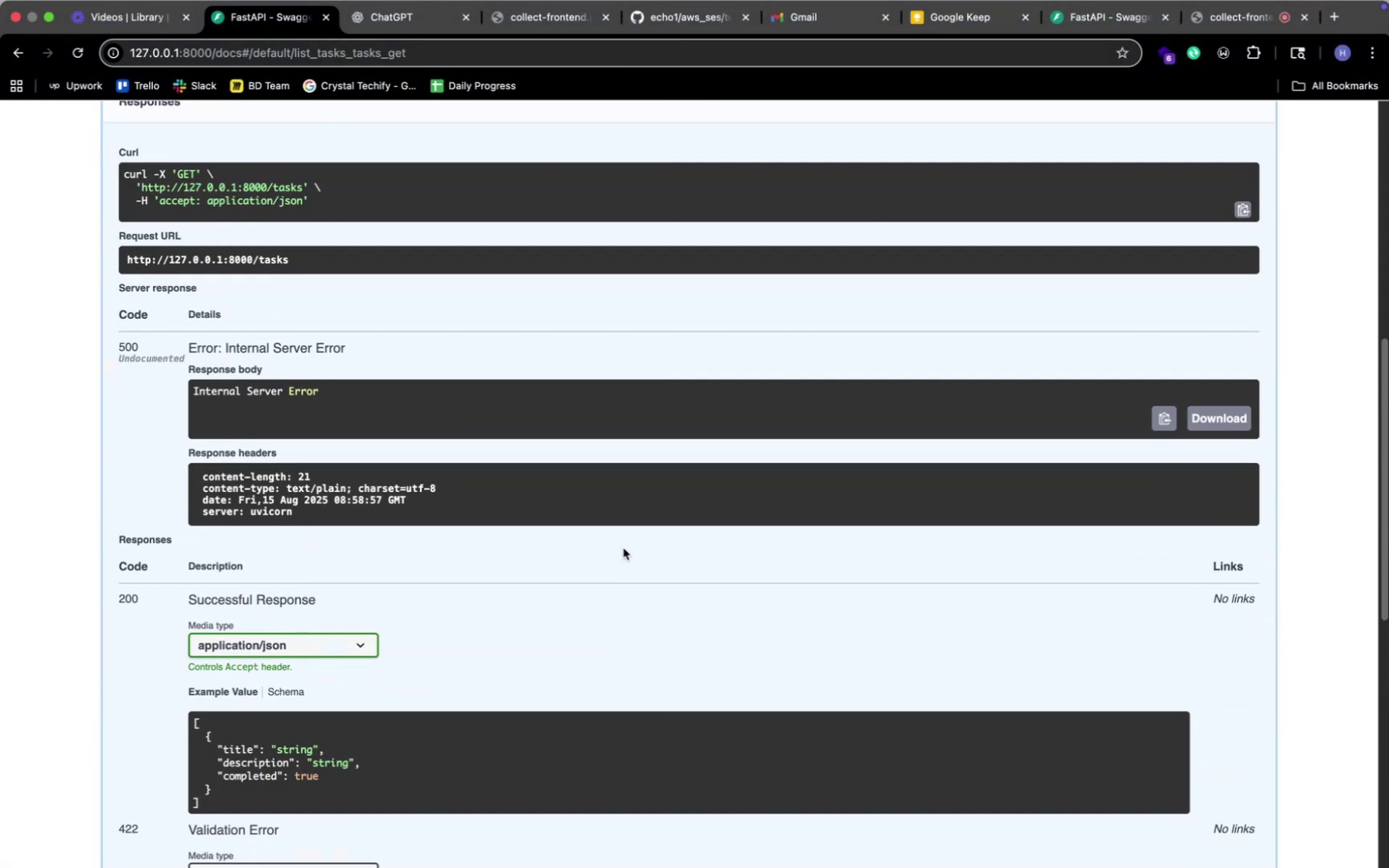 
scroll: coordinate [623, 548], scroll_direction: up, amount: 5.0
 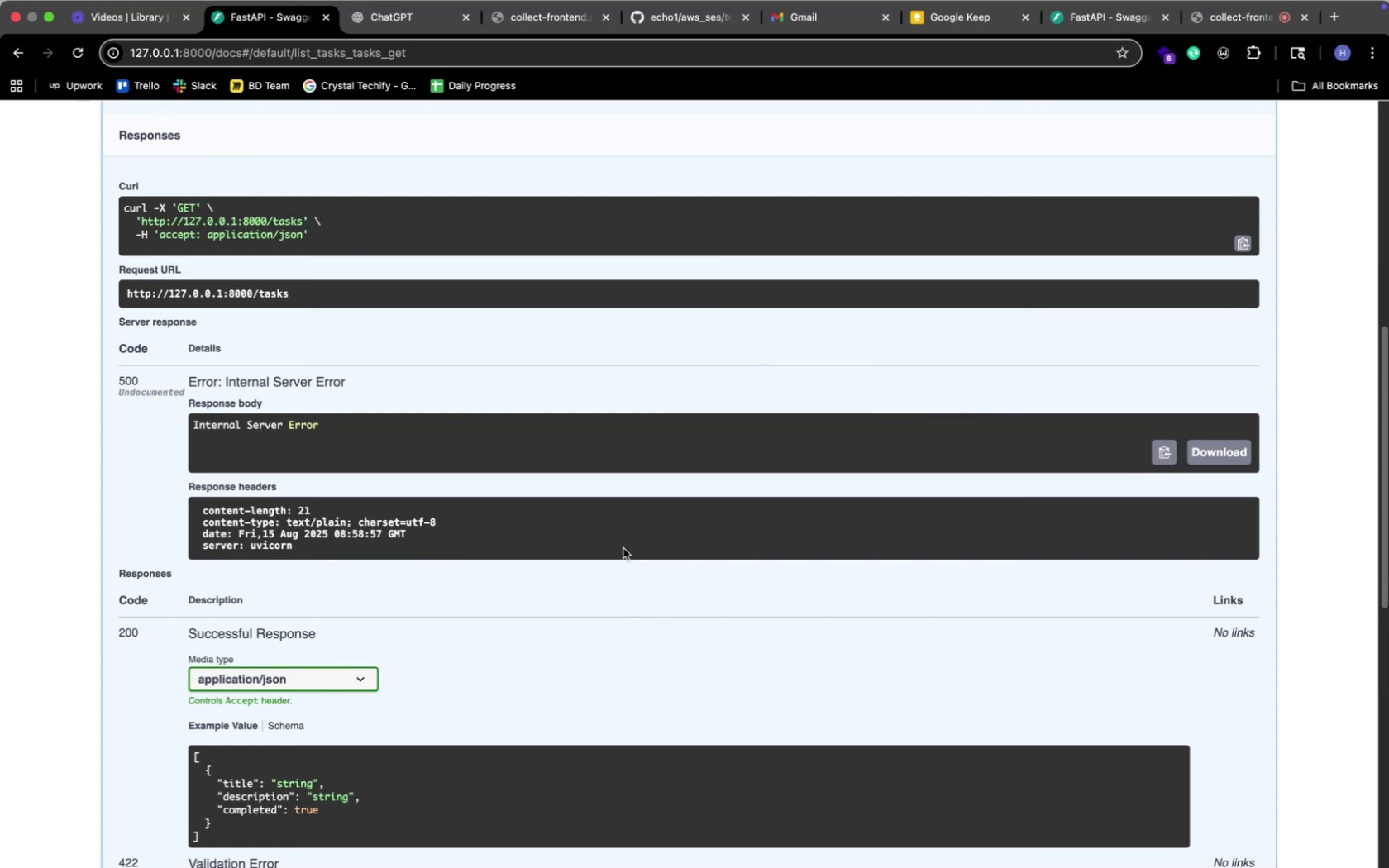 
key(Meta+CommandLeft)
 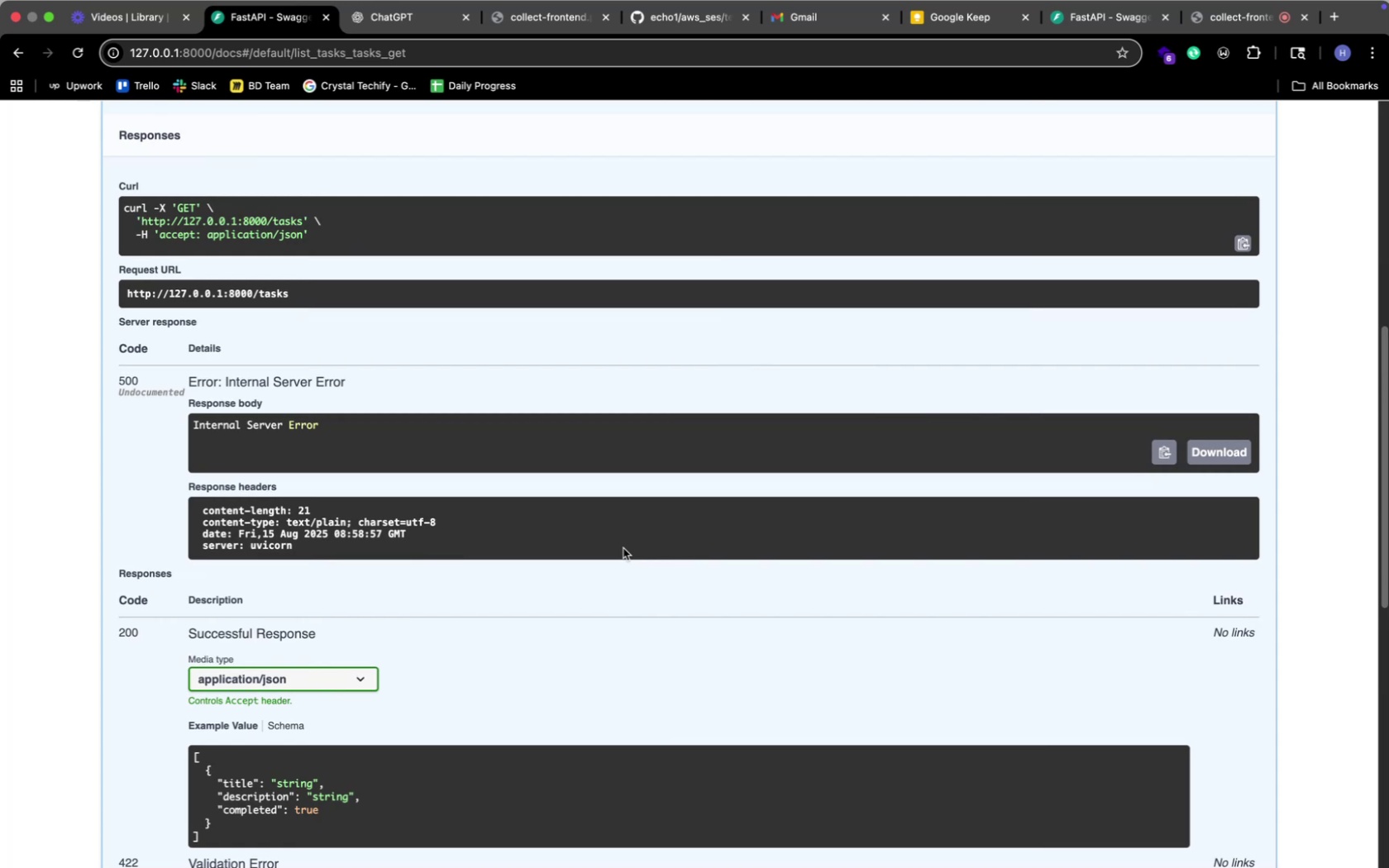 
key(Meta+Tab)
 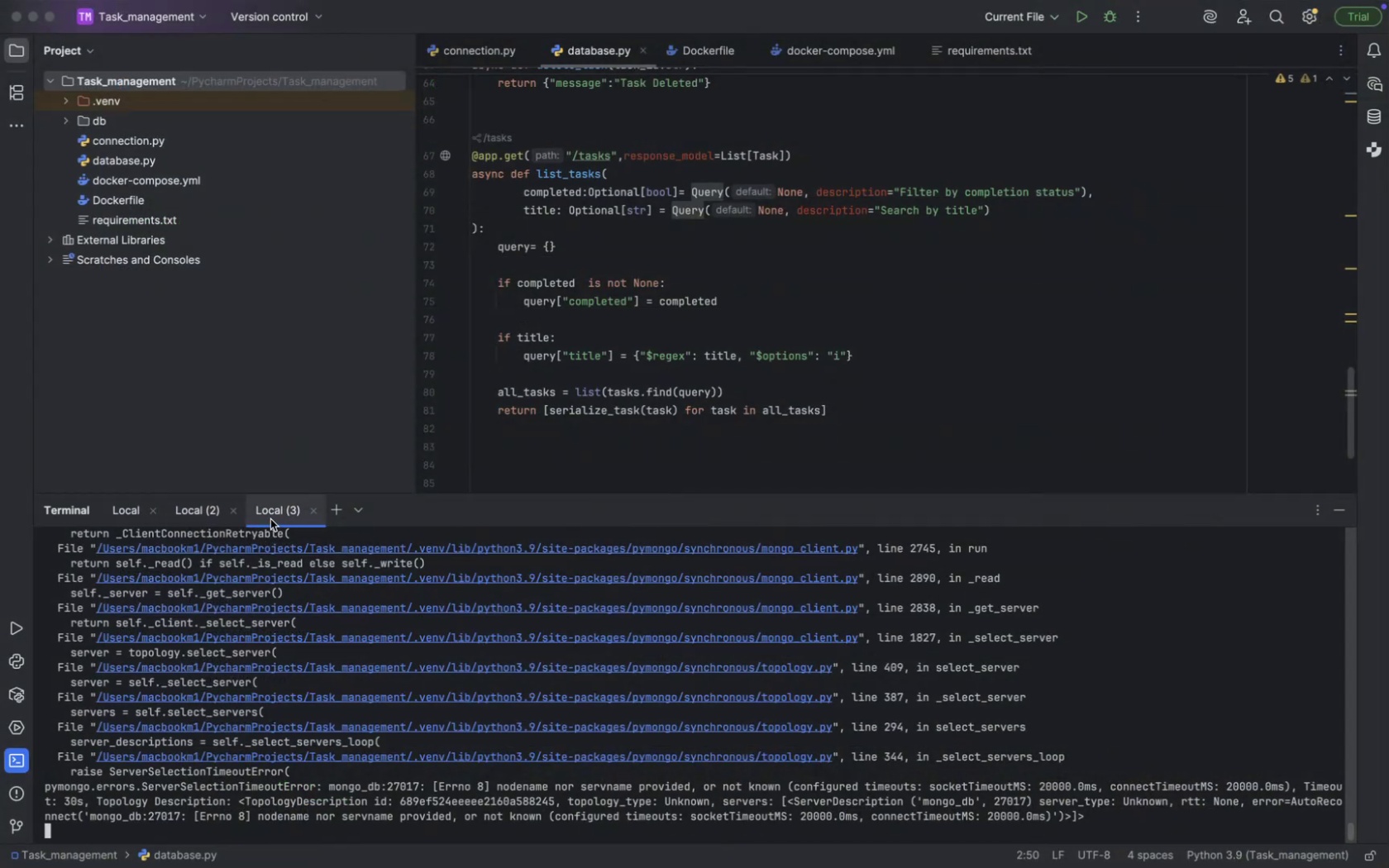 
left_click([206, 510])
 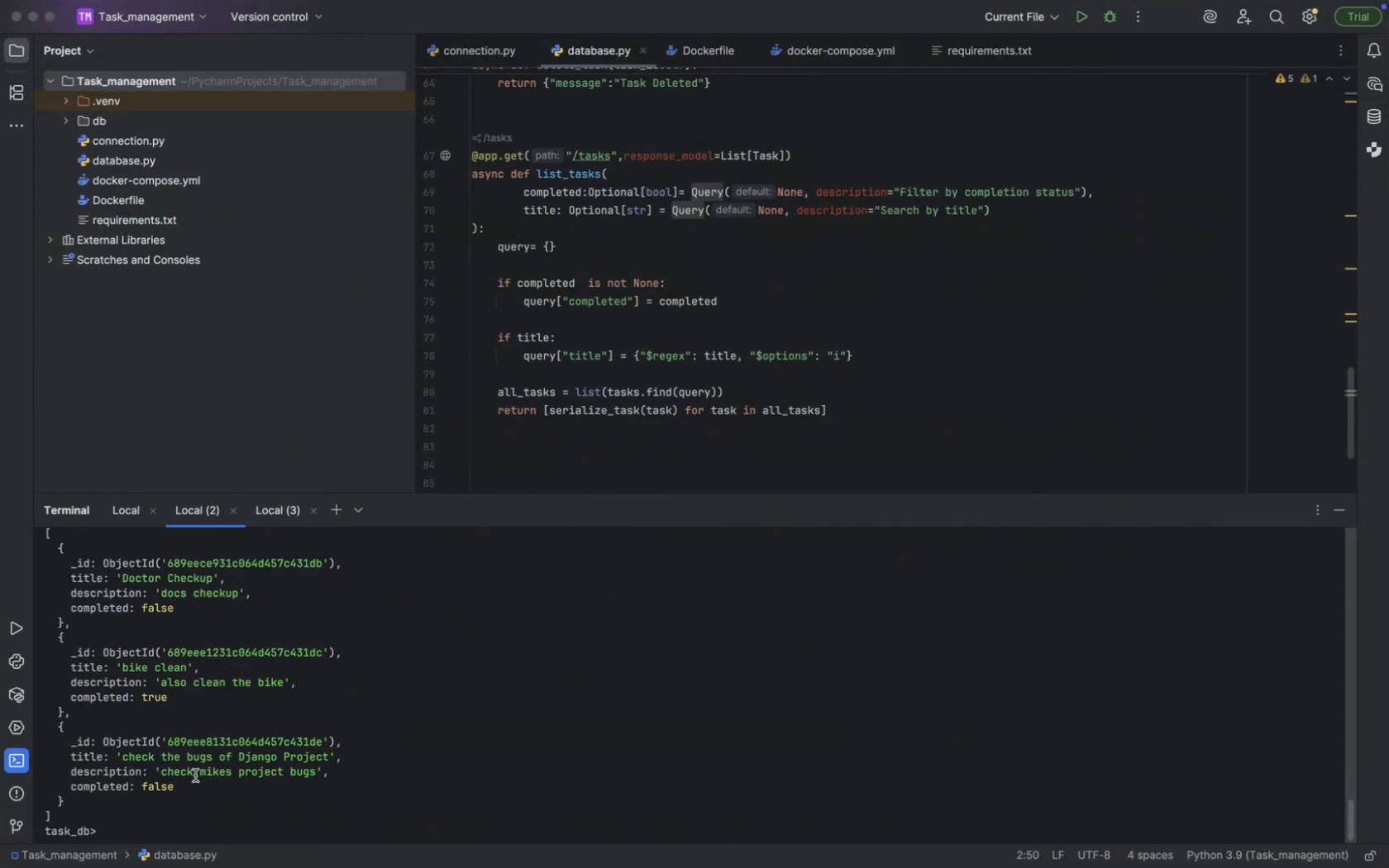 
left_click([261, 519])
 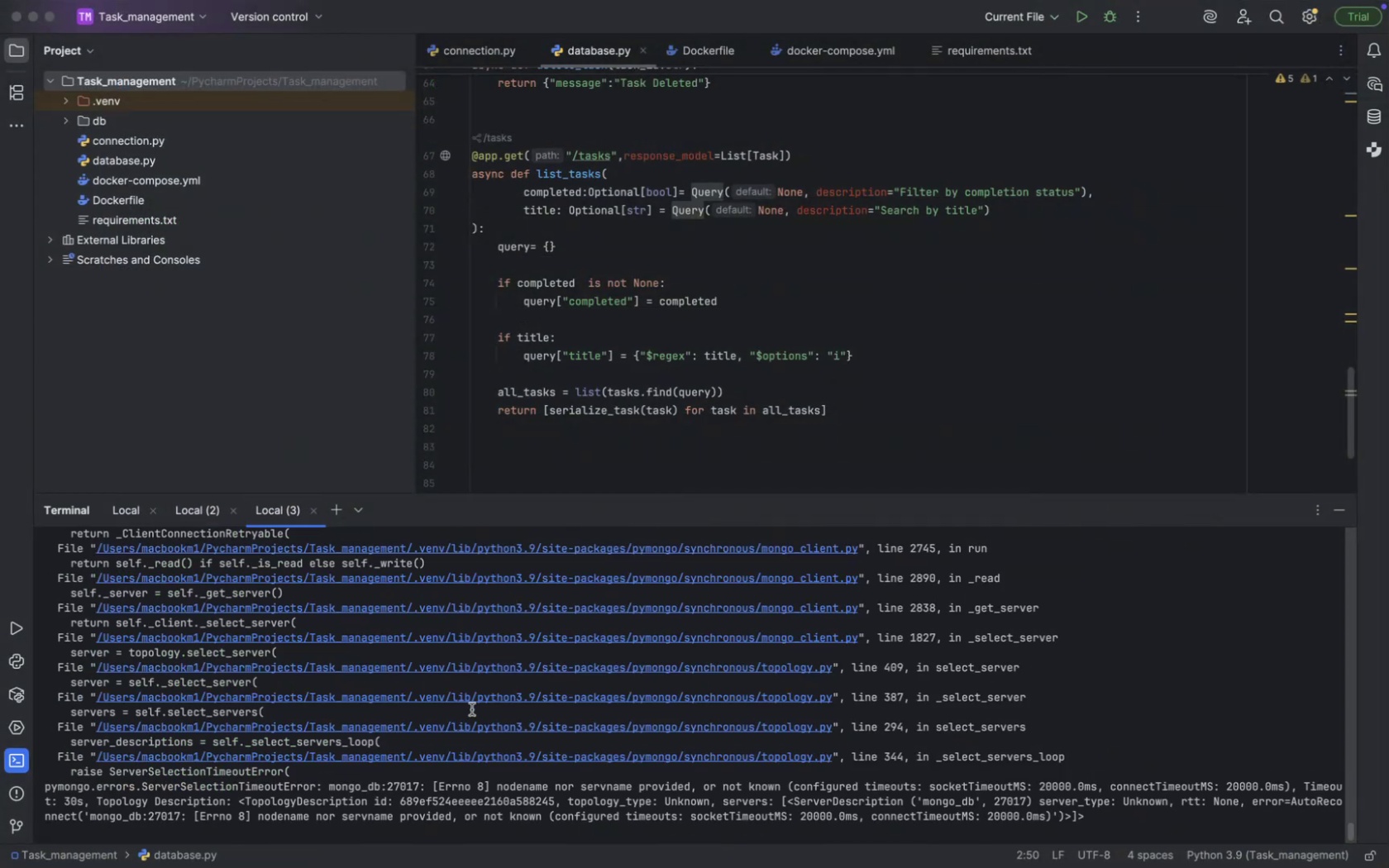 
scroll: coordinate [471, 709], scroll_direction: down, amount: 12.0
 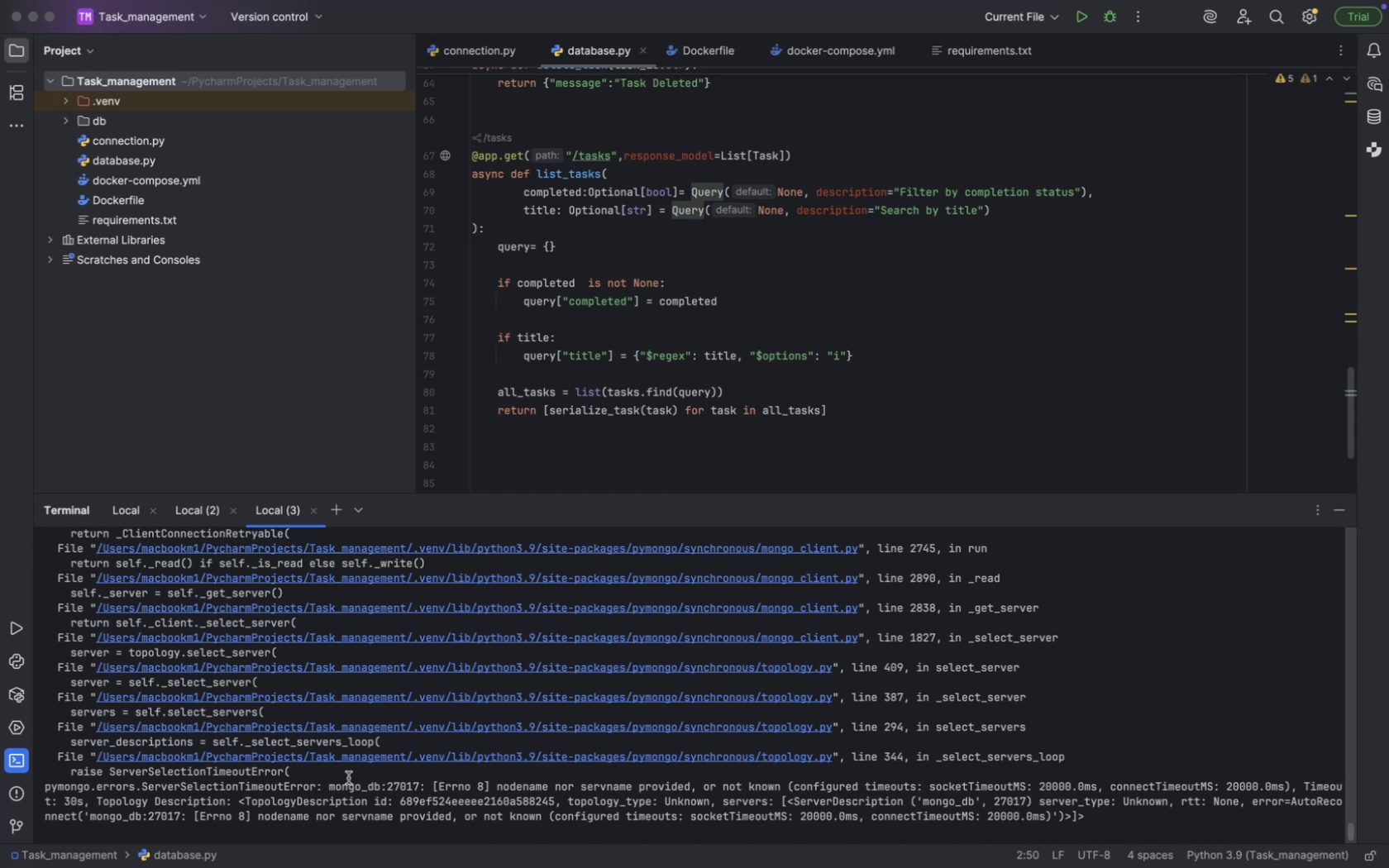 
key(Meta+CommandLeft)
 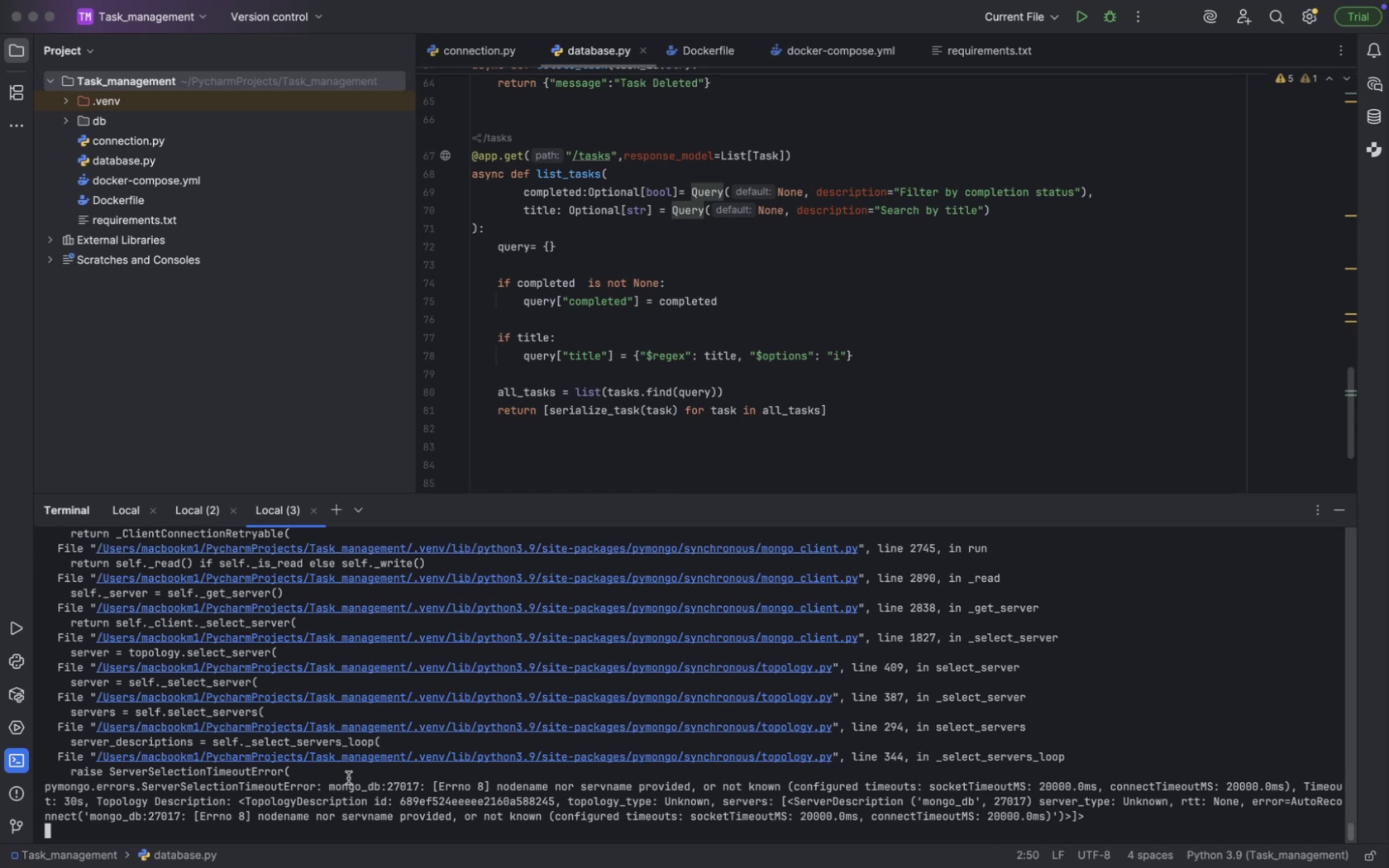 
key(Meta+Tab)
 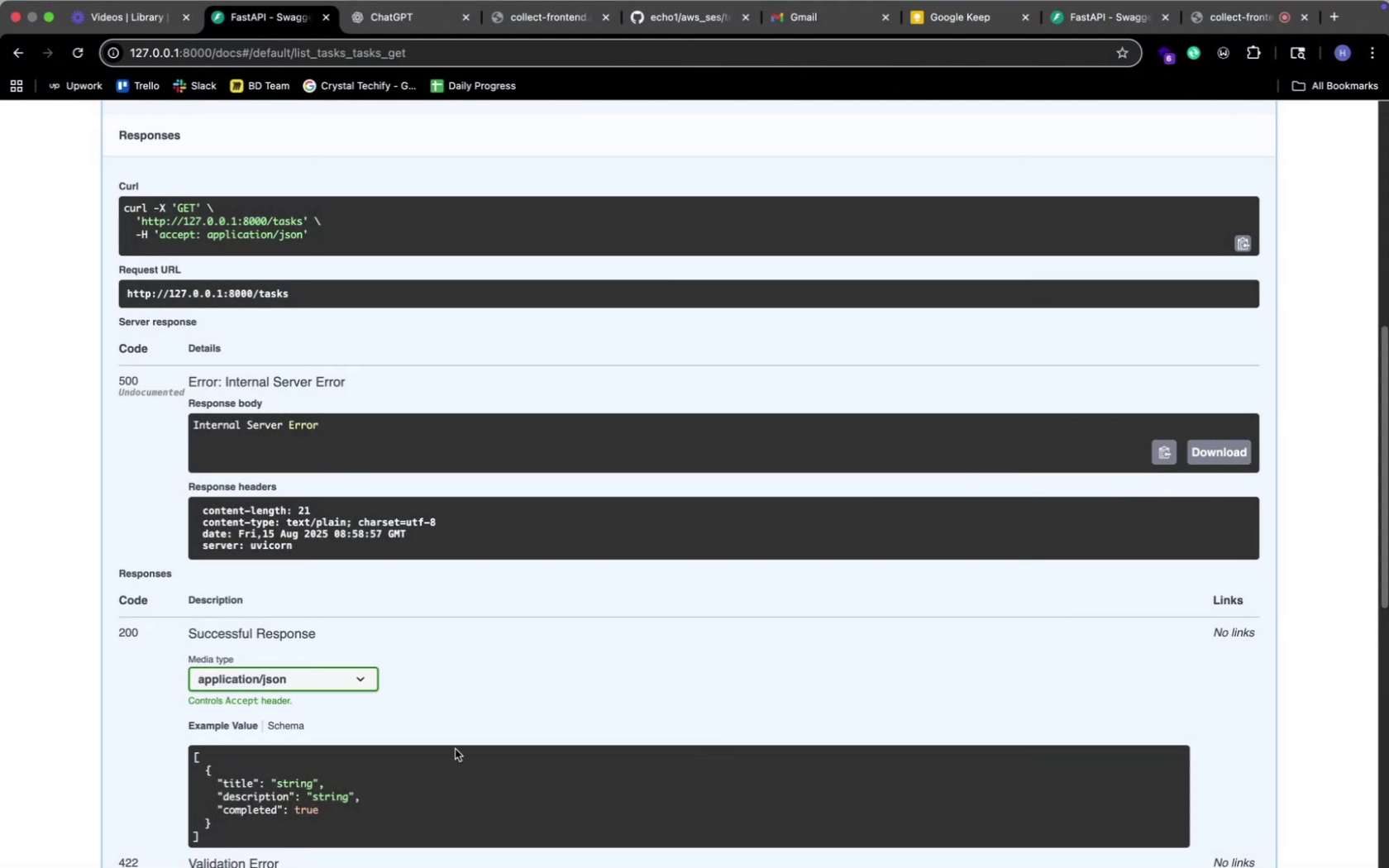 
scroll: coordinate [604, 616], scroll_direction: down, amount: 83.0
 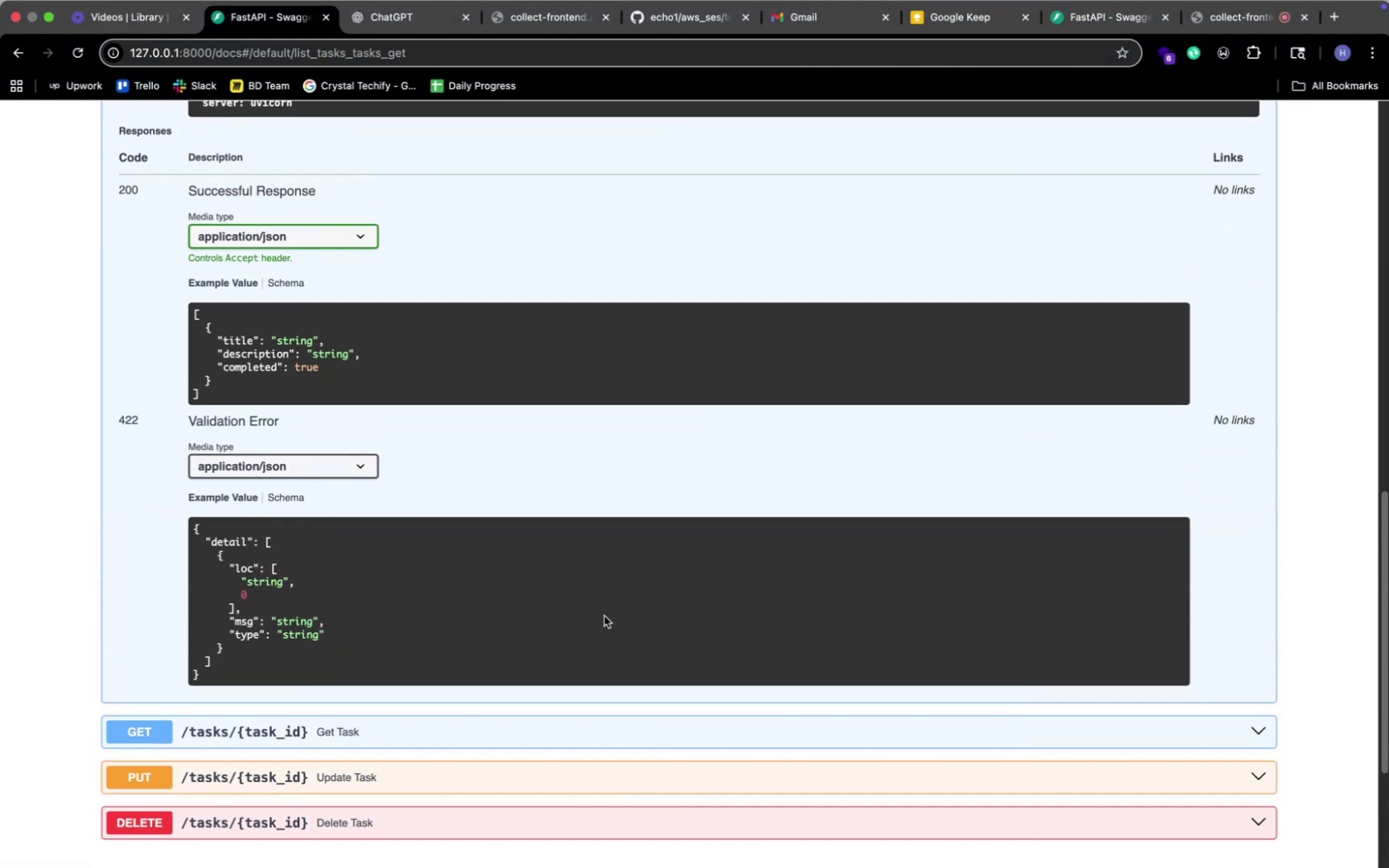 
scroll: coordinate [560, 575], scroll_direction: up, amount: 68.0
 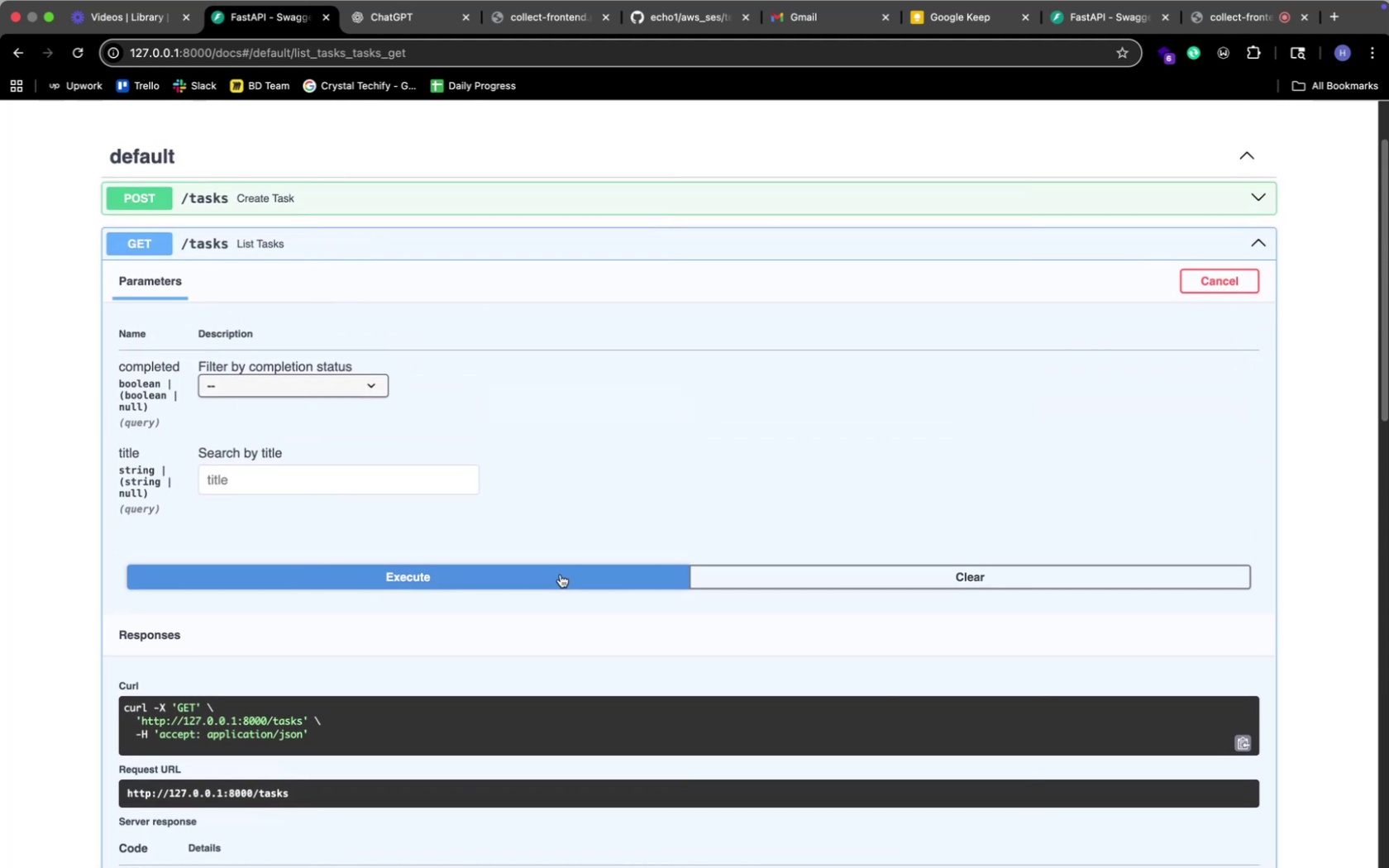 
key(Meta+CommandLeft)
 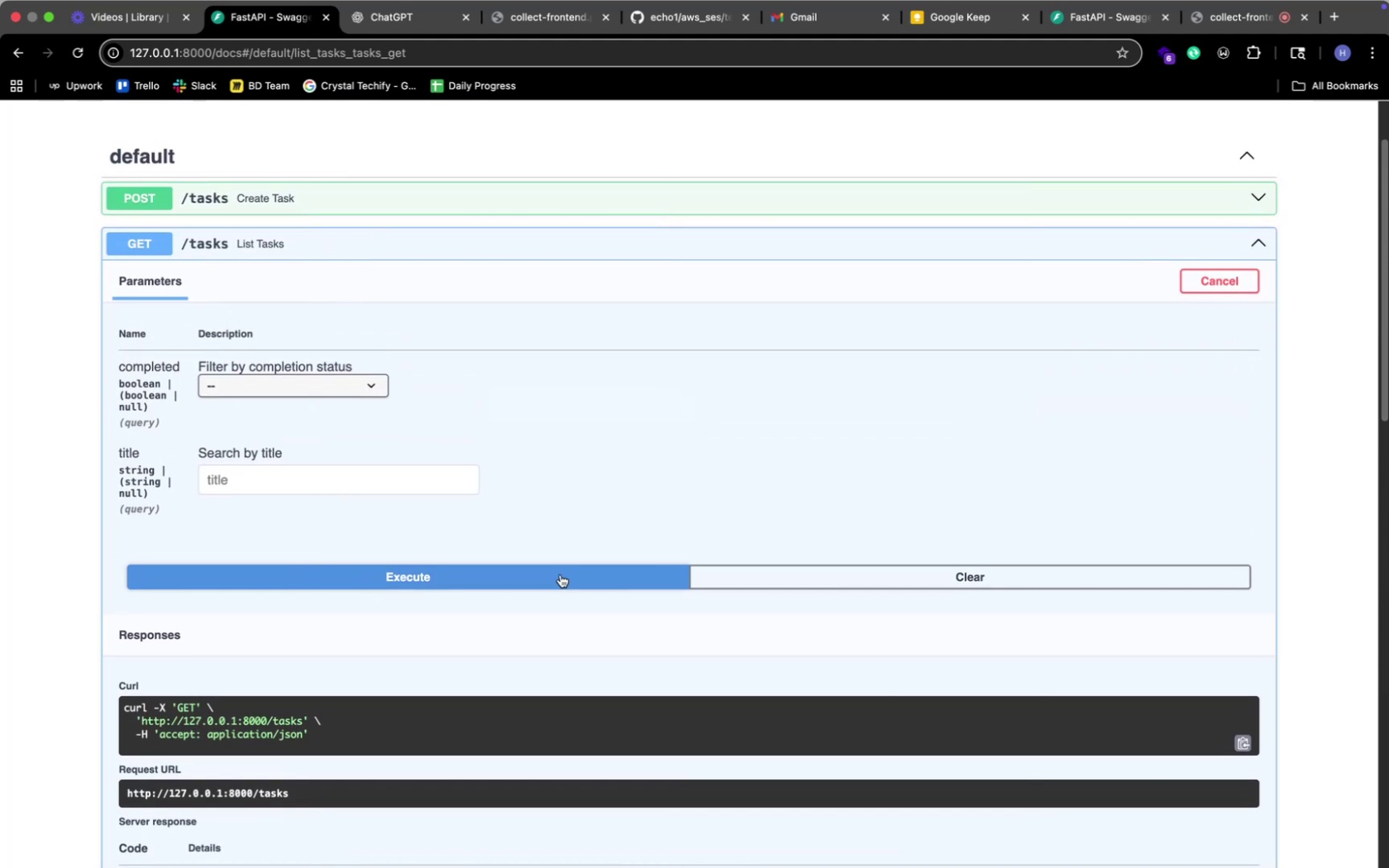 
key(Meta+Tab)
 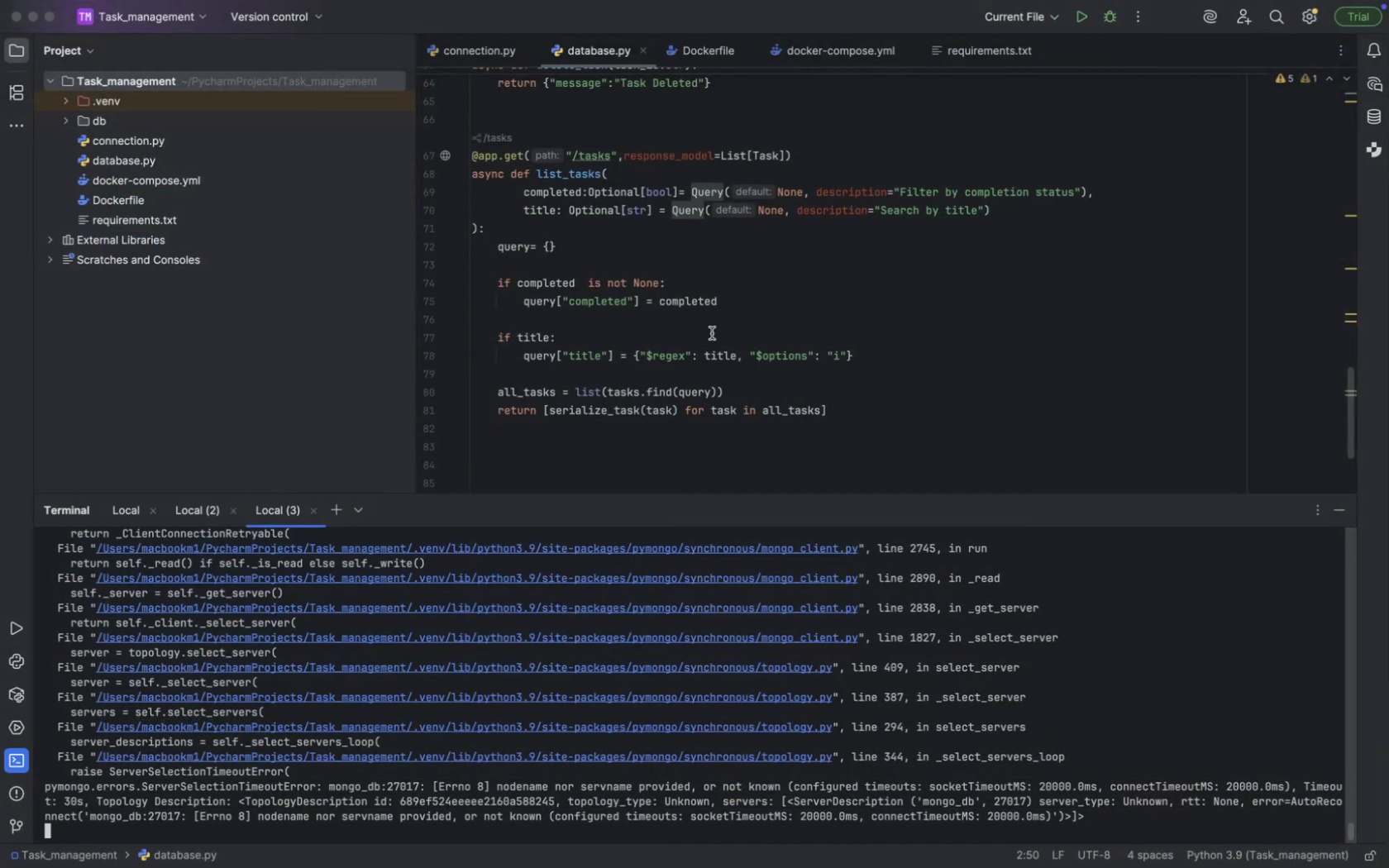 
scroll: coordinate [711, 333], scroll_direction: up, amount: 88.0
 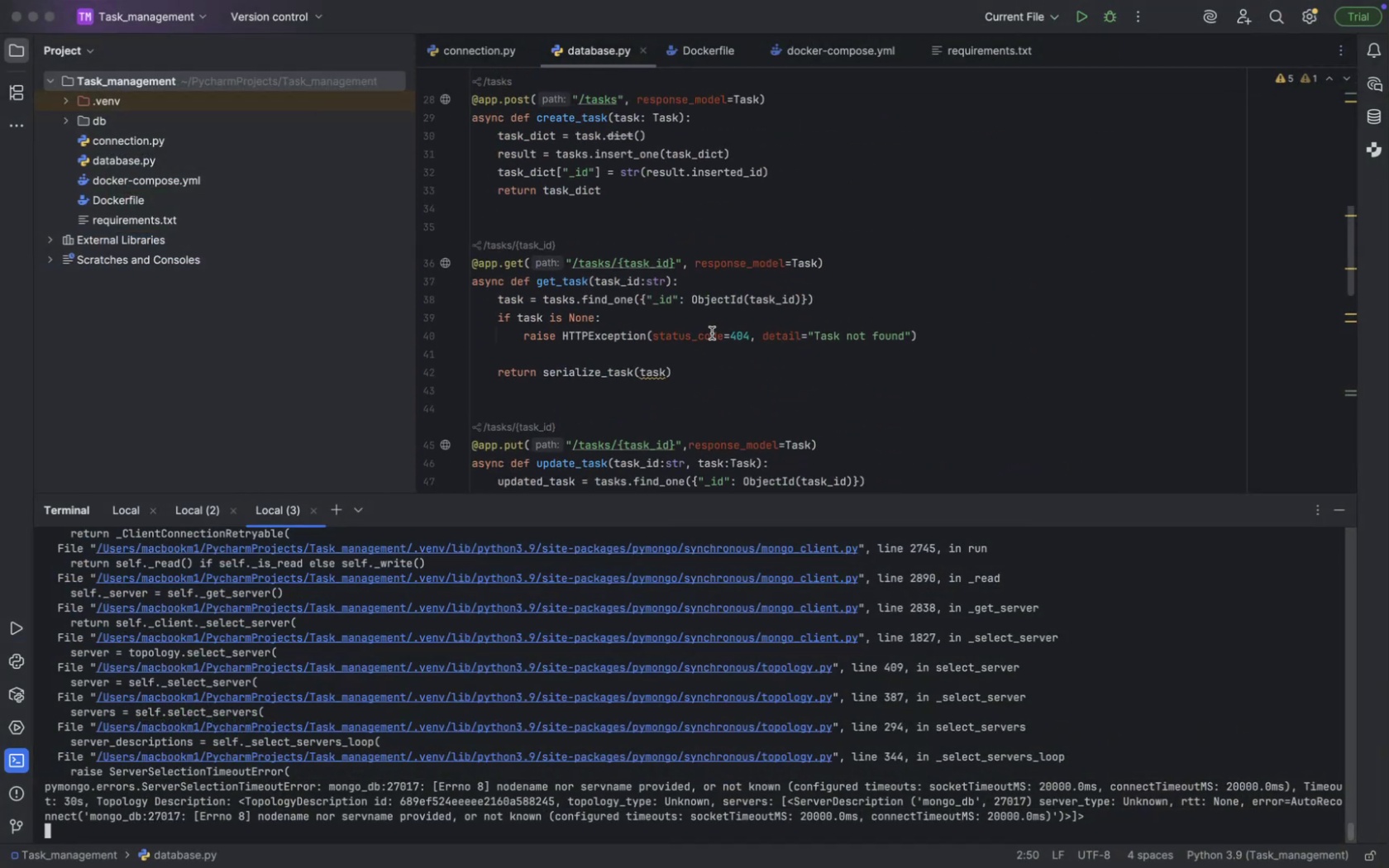 
scroll: coordinate [711, 333], scroll_direction: down, amount: 60.0
 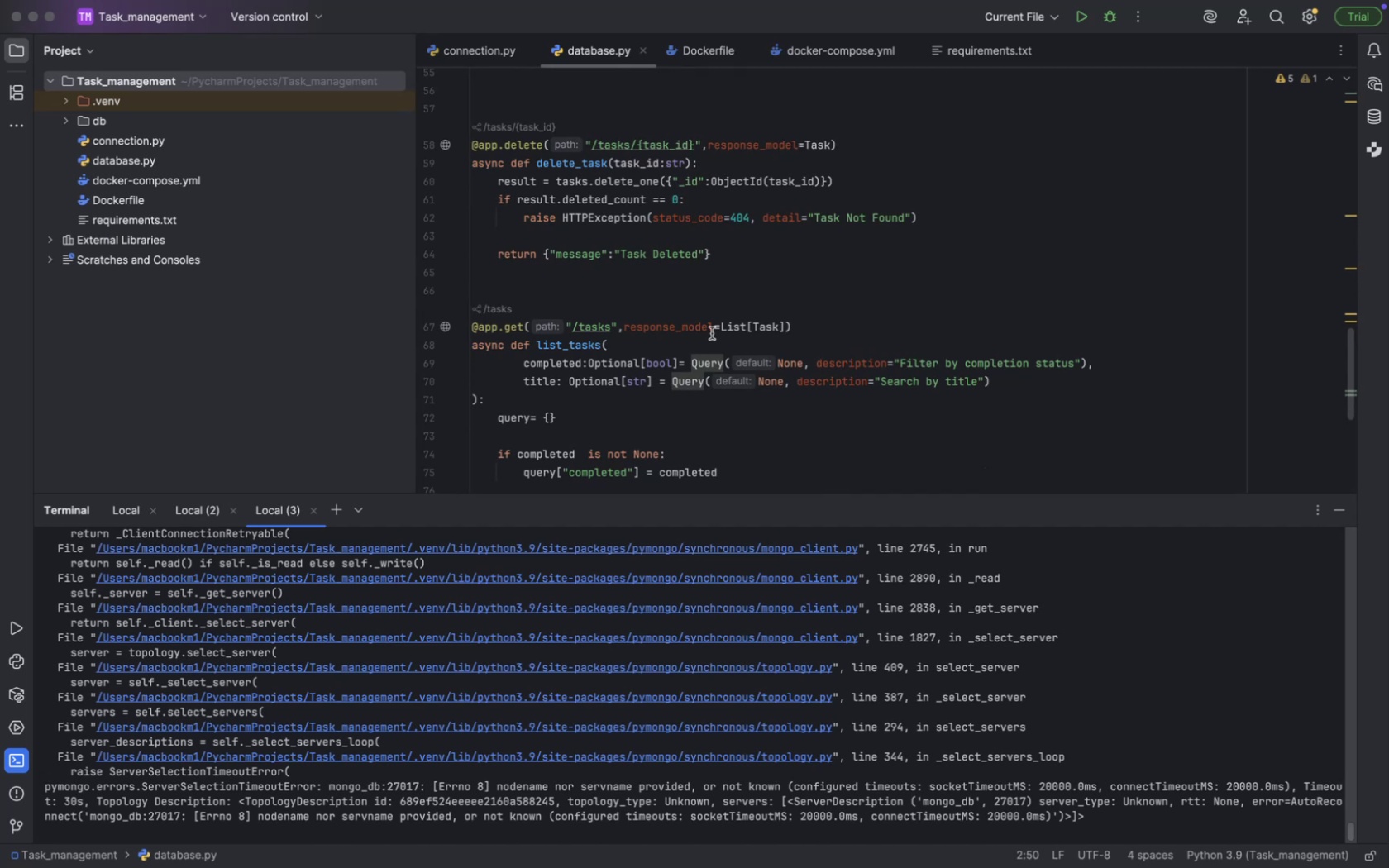 
wait(17.05)
 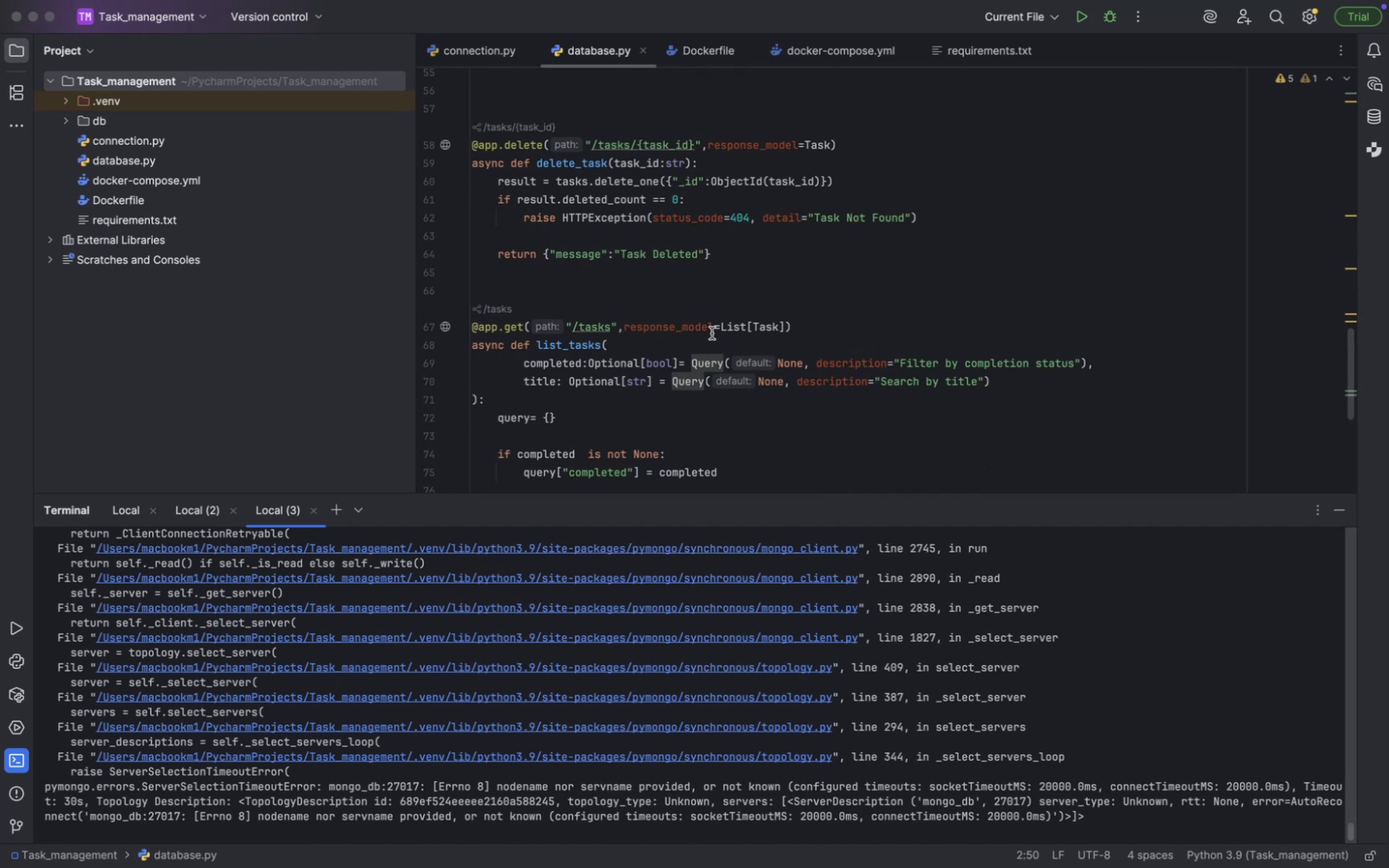 
scroll: coordinate [711, 333], scroll_direction: up, amount: 10.0
 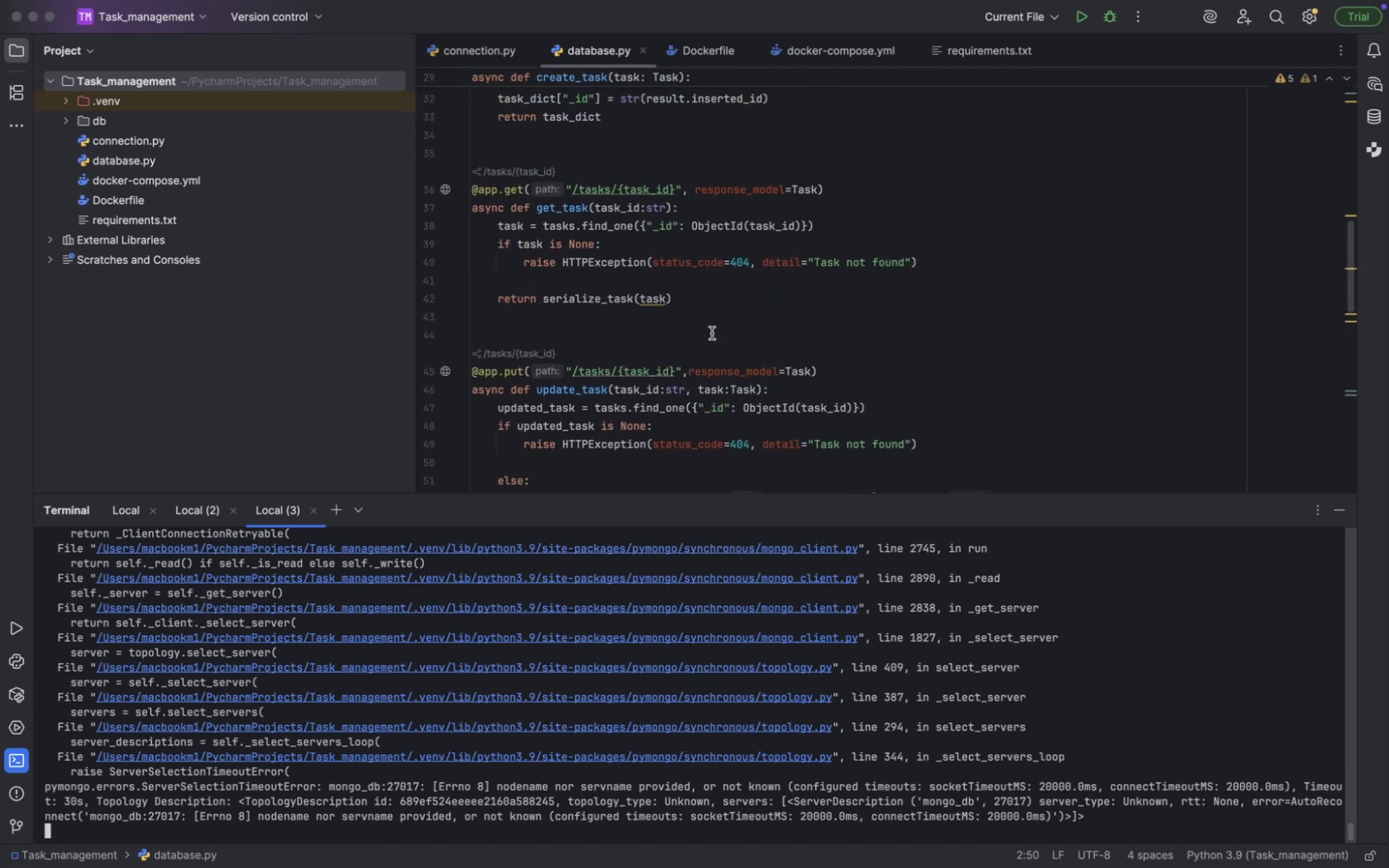 
scroll: coordinate [711, 333], scroll_direction: down, amount: 113.0
 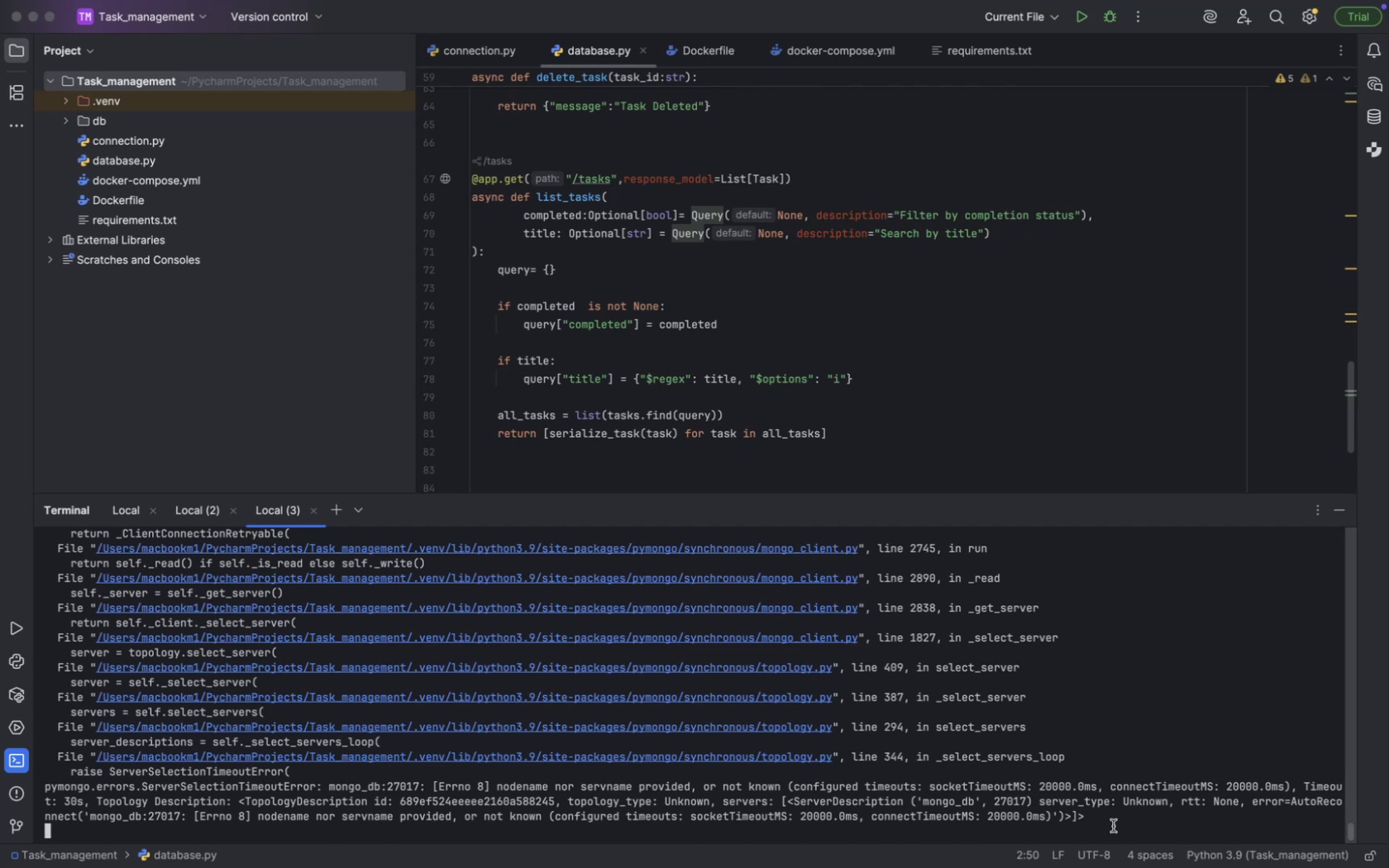 
left_click_drag(start_coordinate=[1112, 826], to_coordinate=[52, 767])
 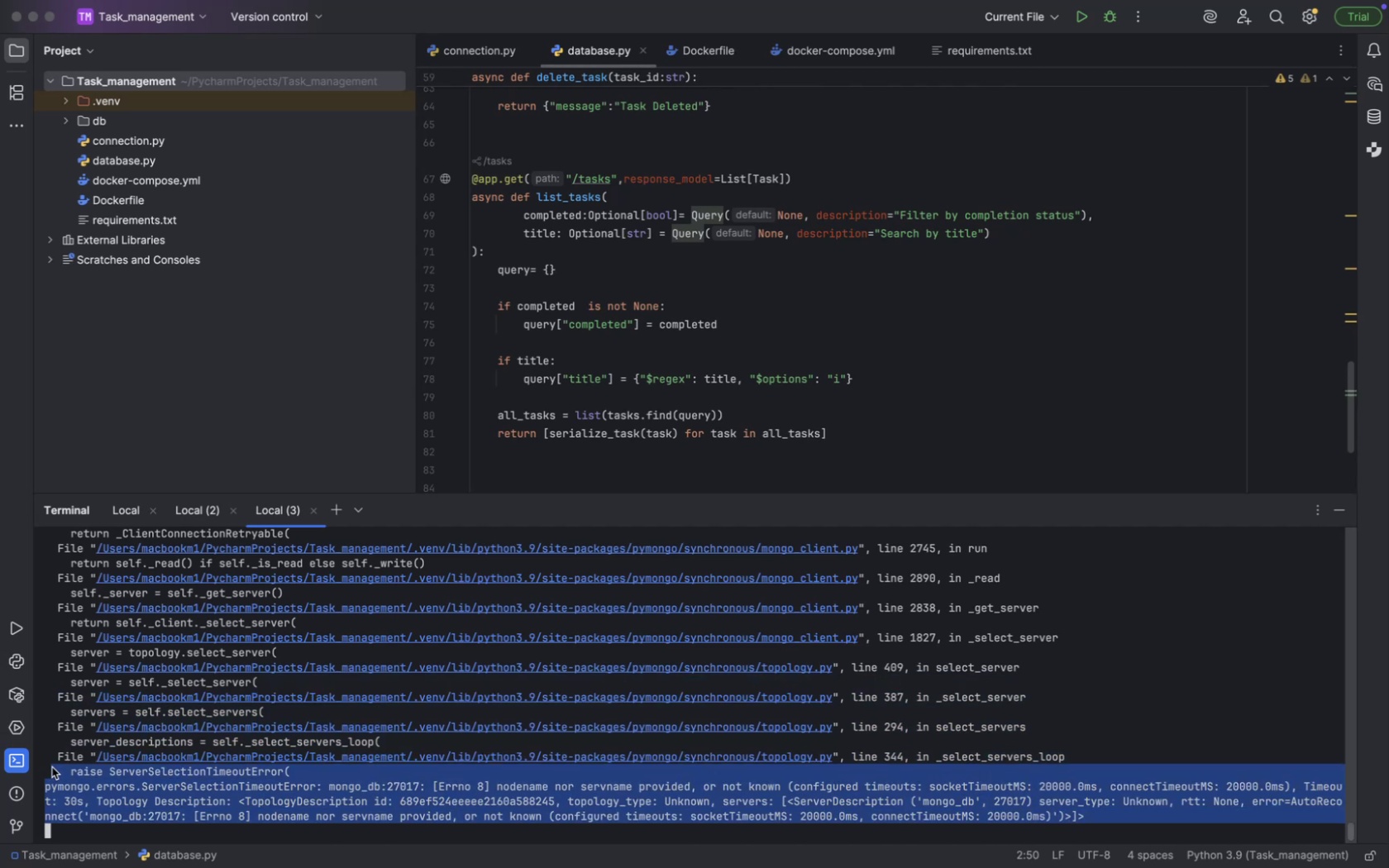 
key(Meta+C)
 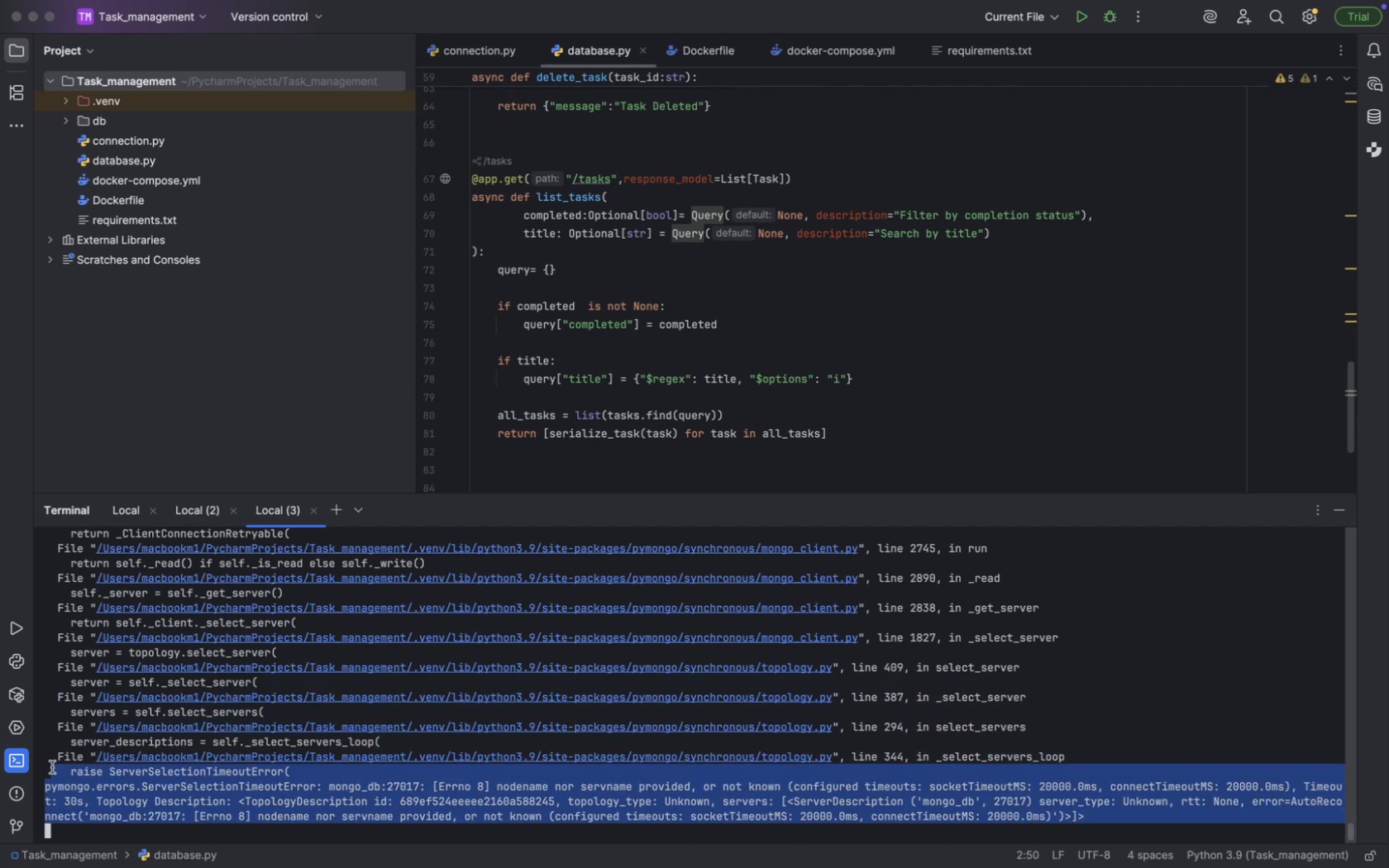 
key(Meta+Tab)
 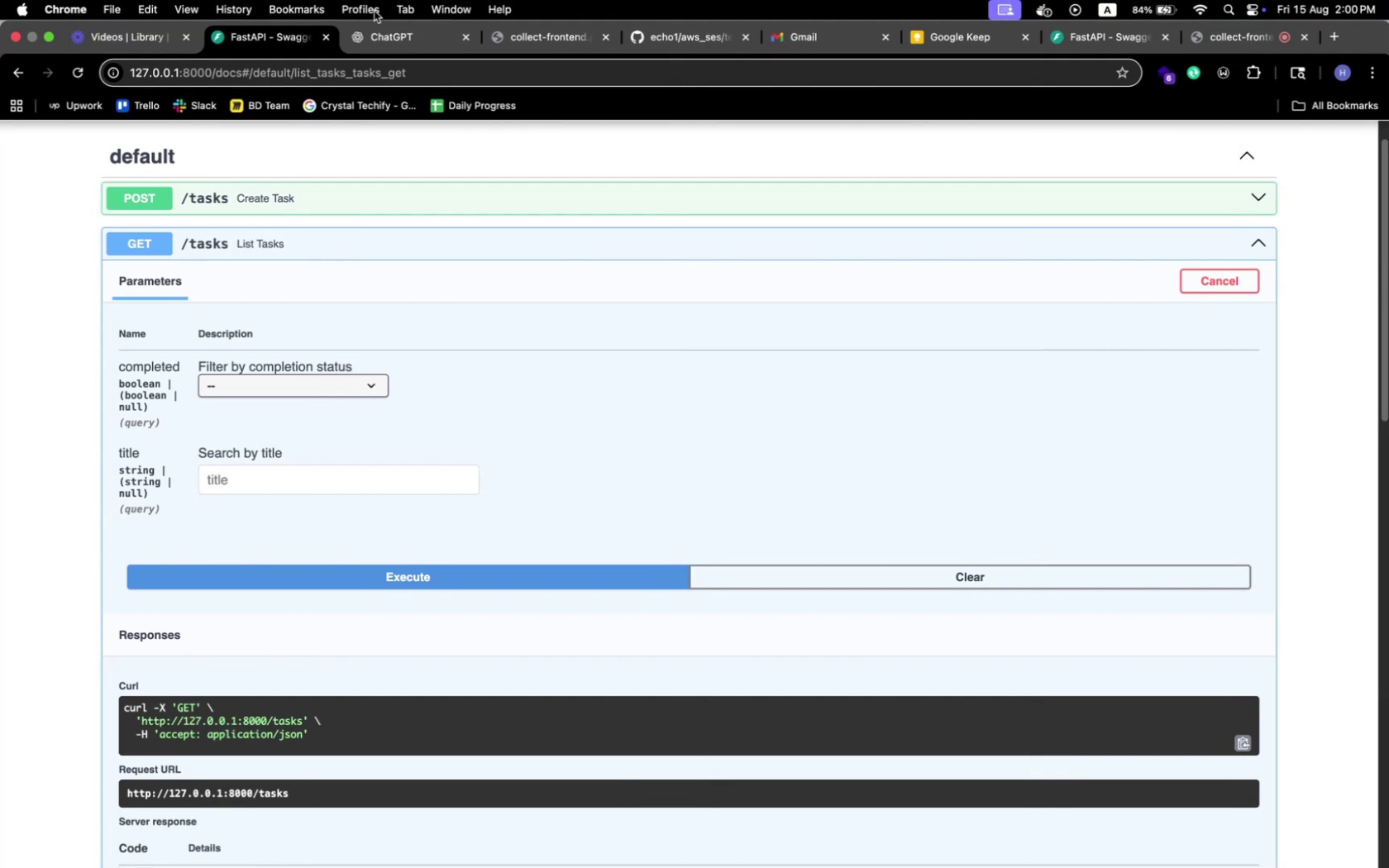 
left_click([397, 40])
 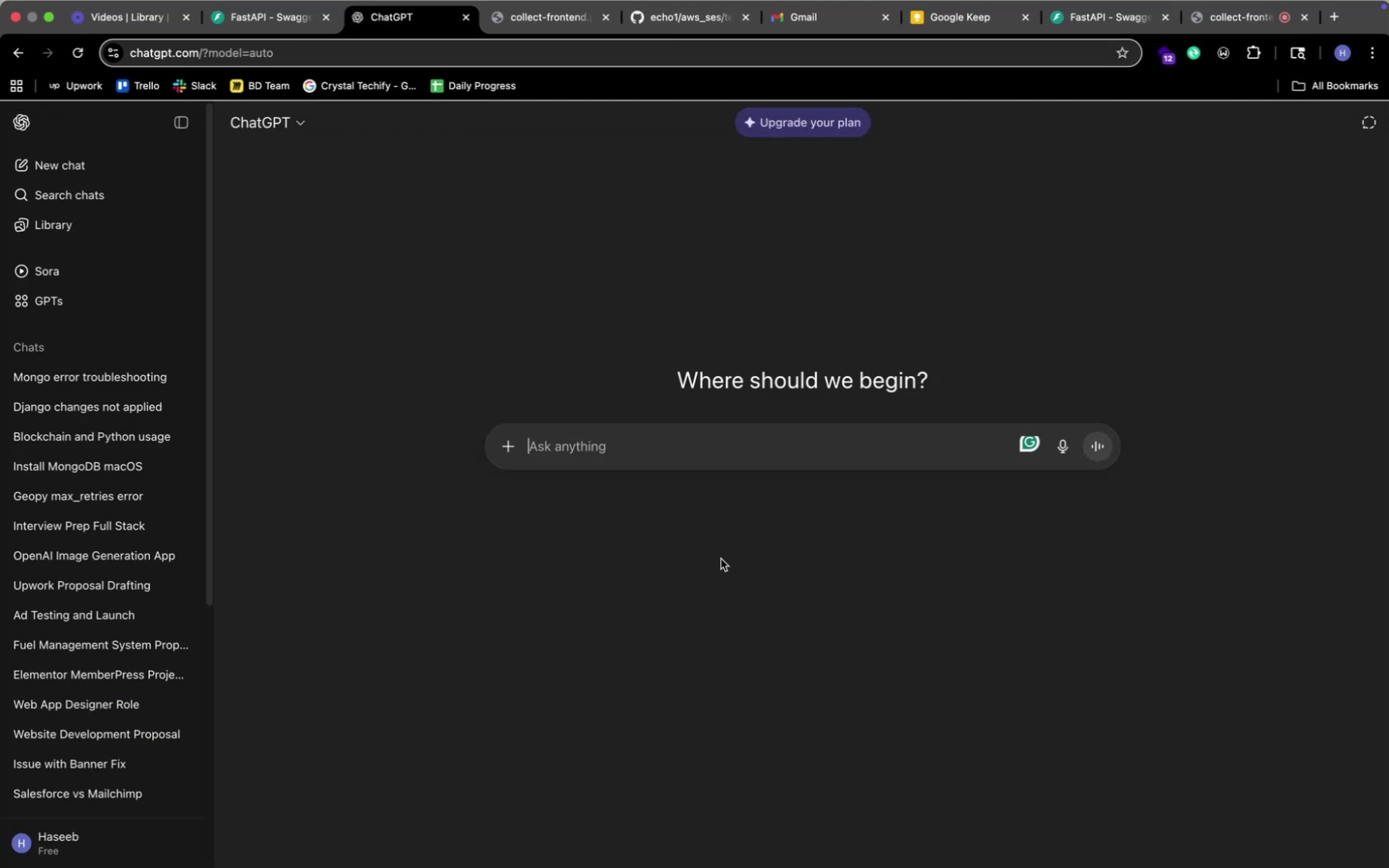 
key(Meta+V)
 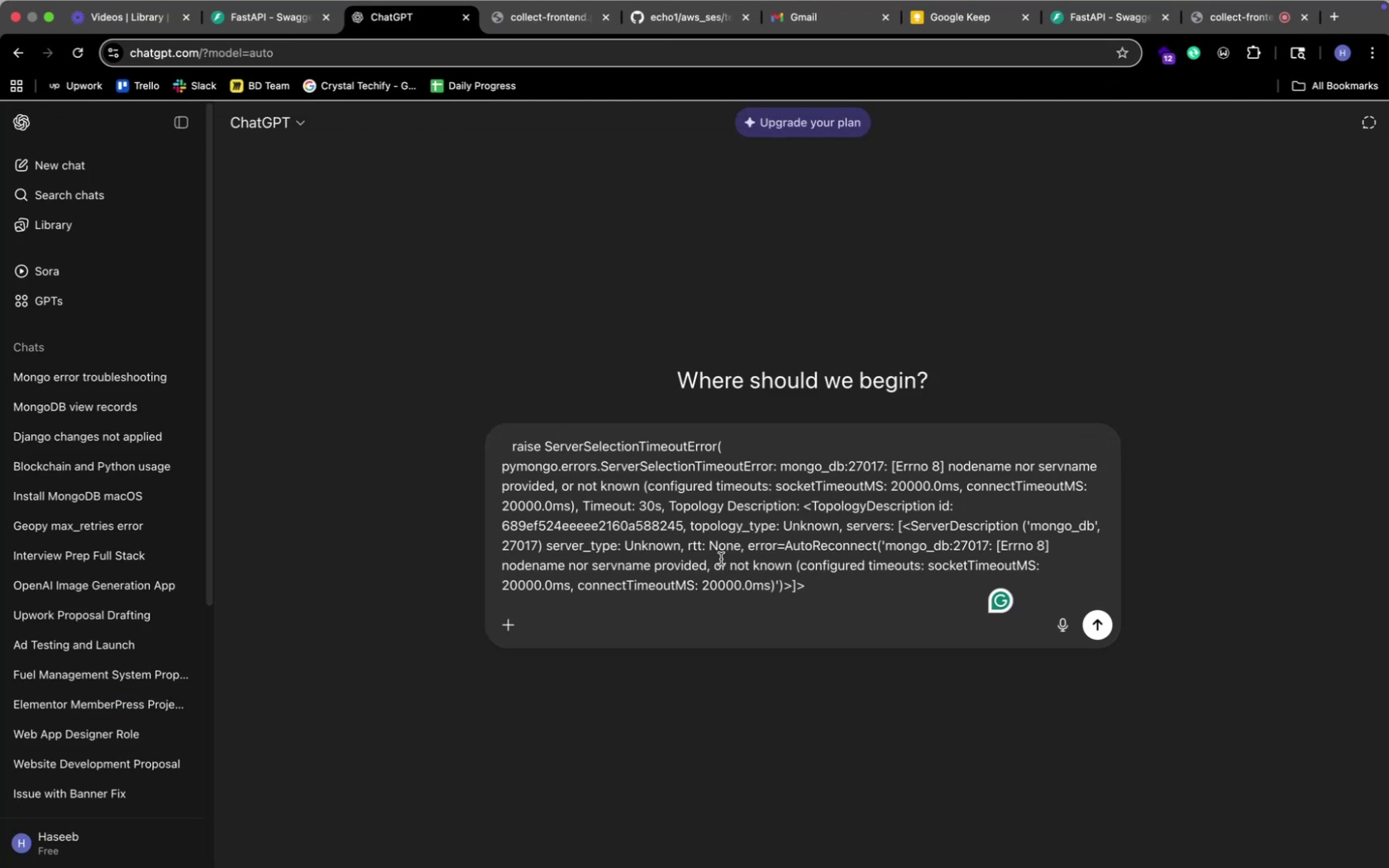 
key(Shift+Enter)
 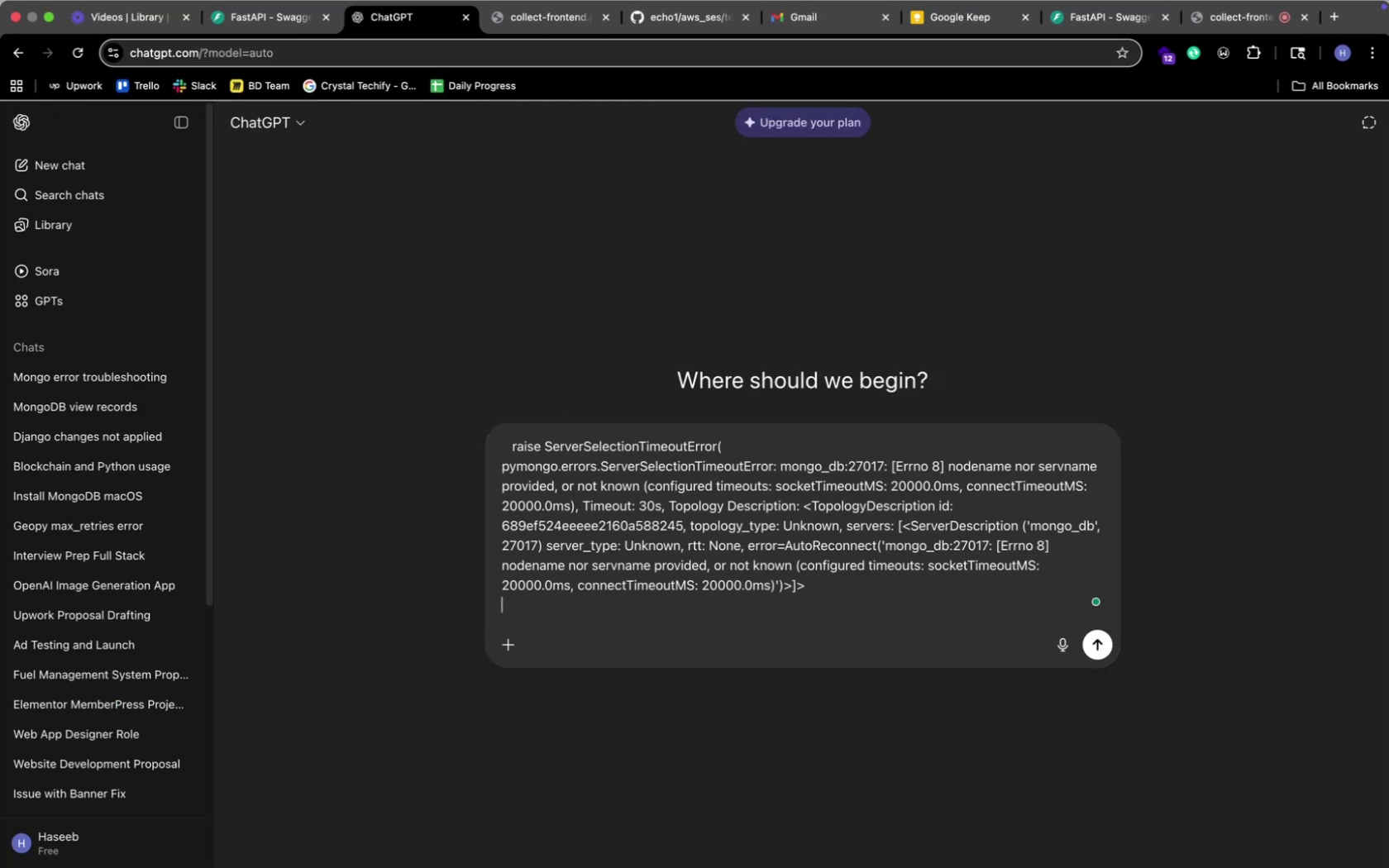 
key(Shift+Enter)
 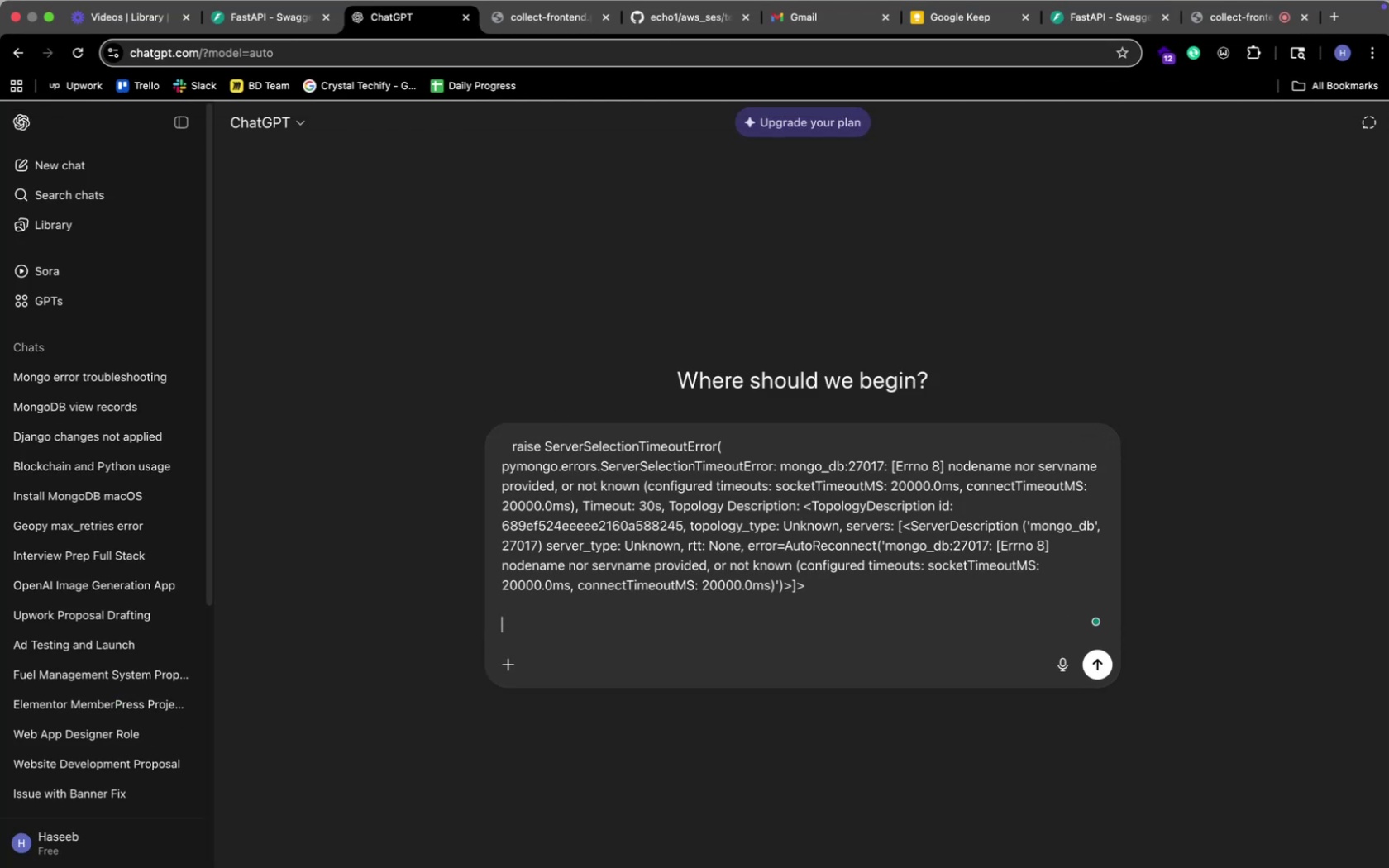 
key(Shift+Enter)
 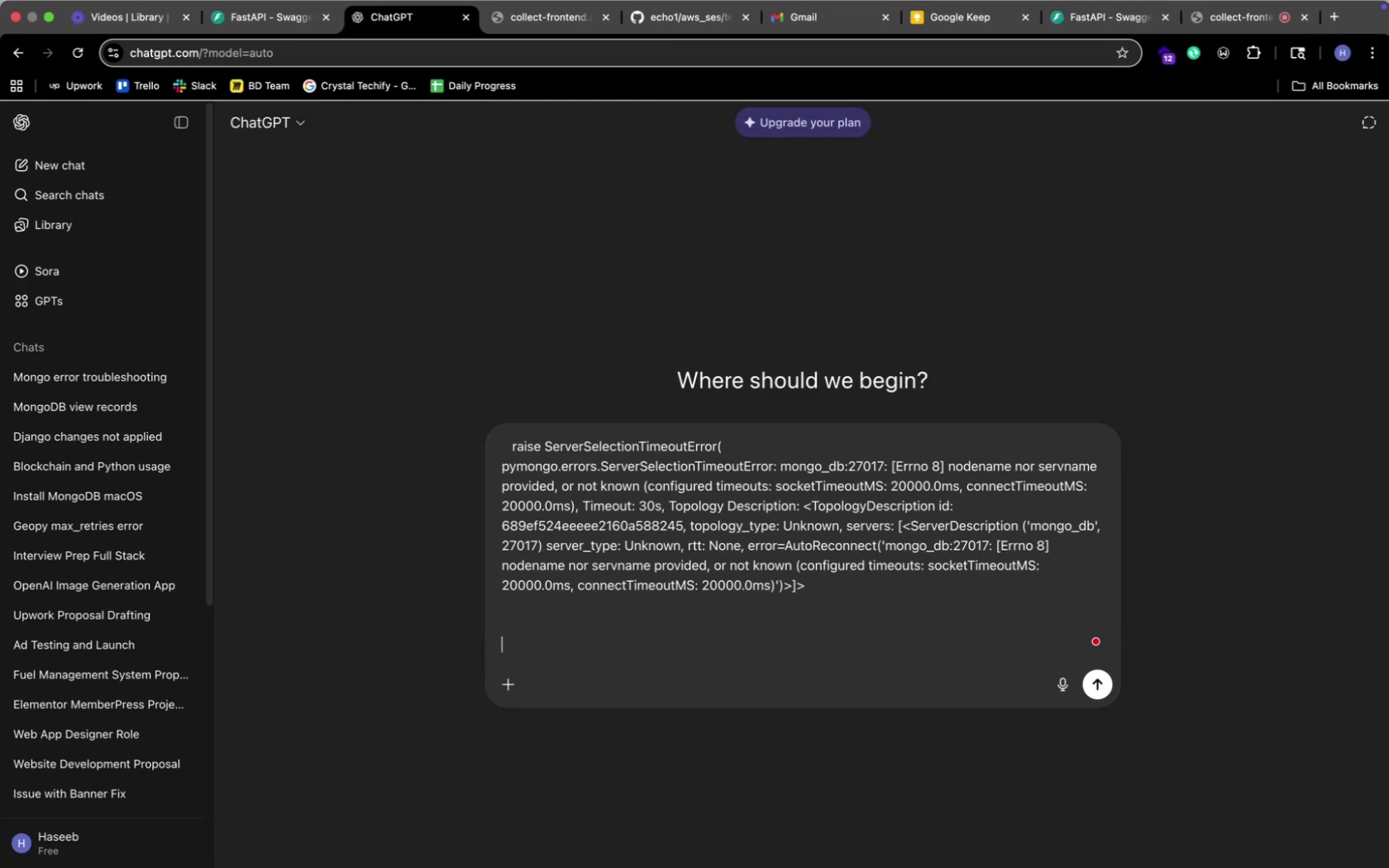 
key(Meta+CommandLeft)
 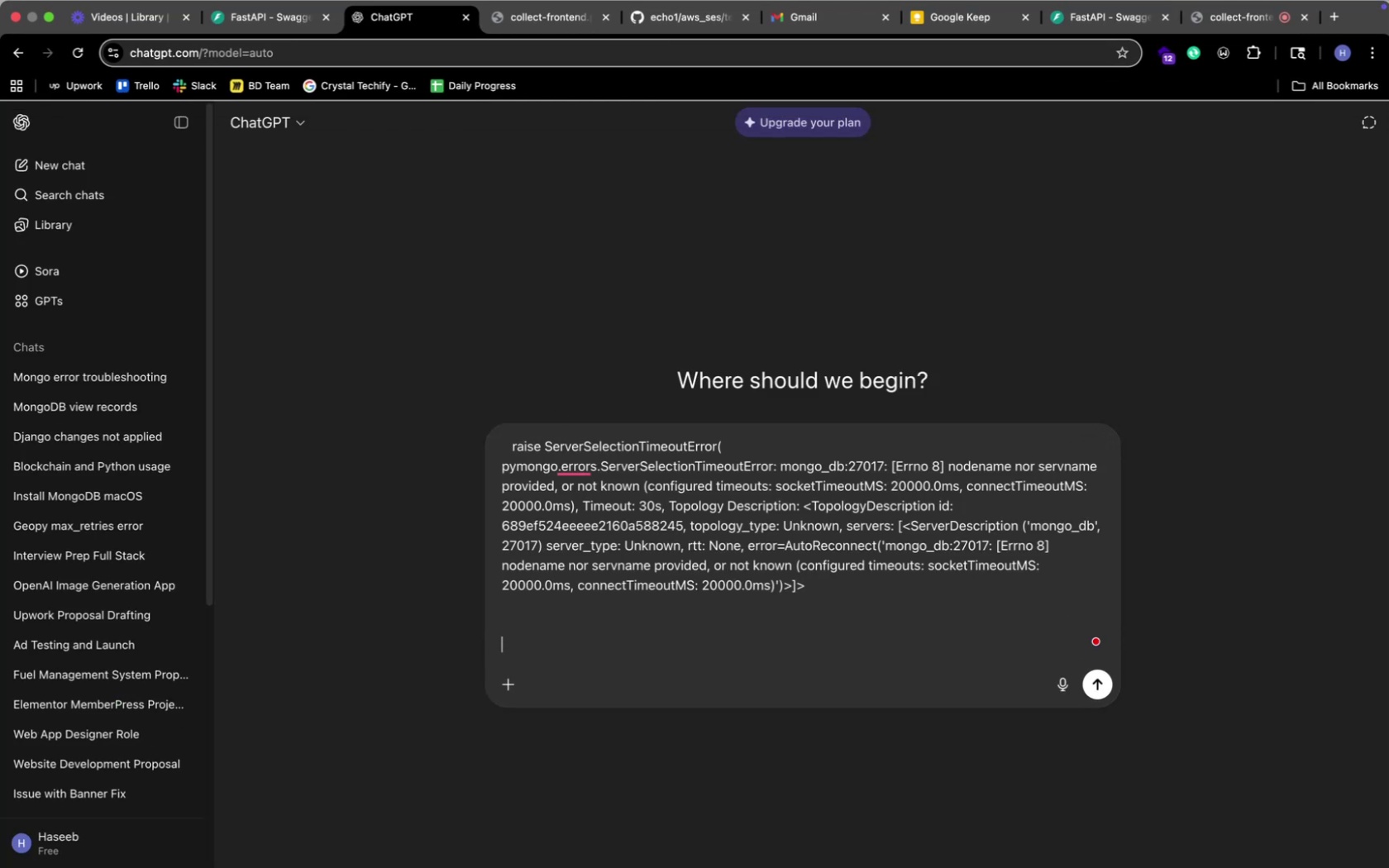 
key(Meta+Tab)
 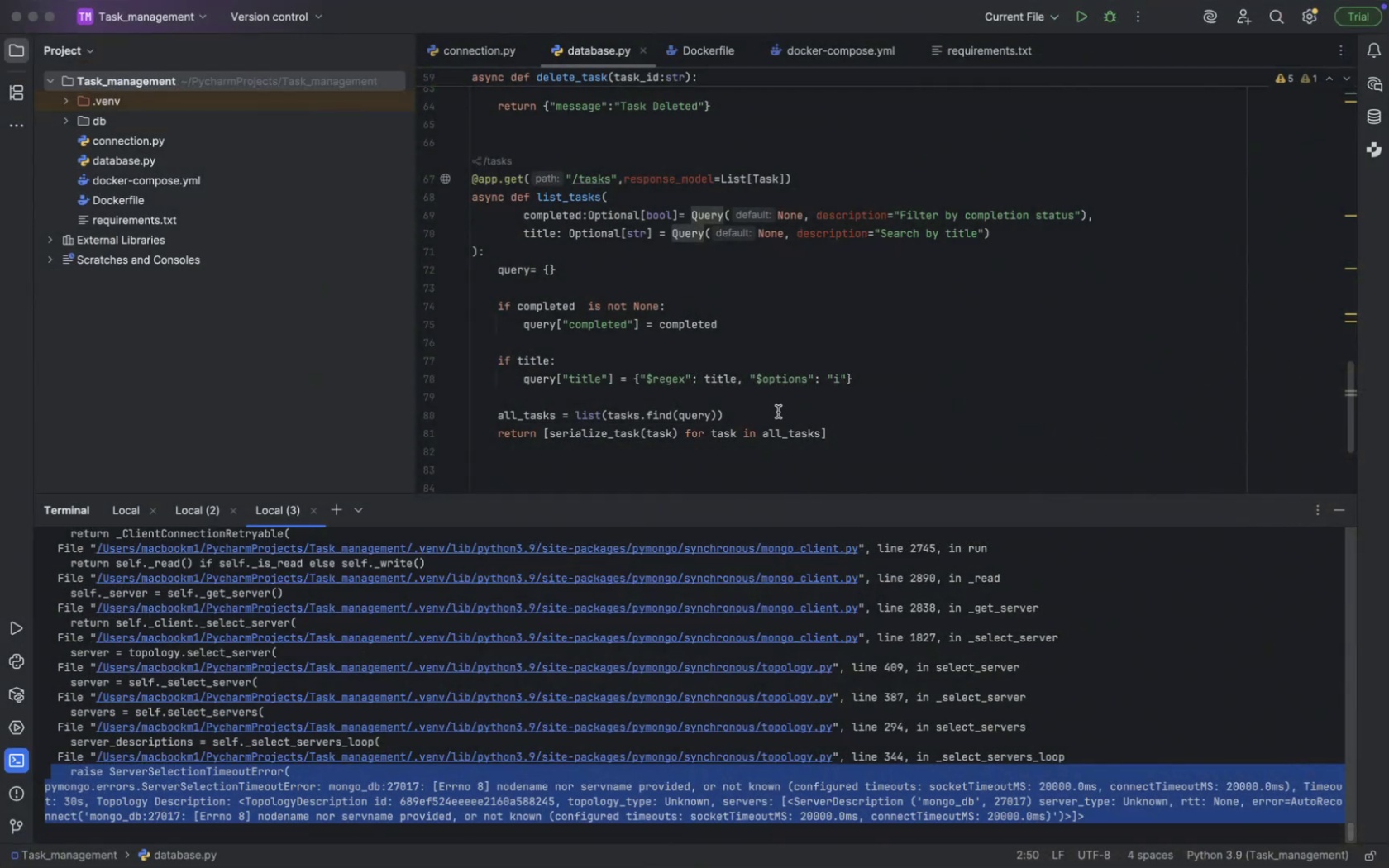 
left_click([929, 432])
 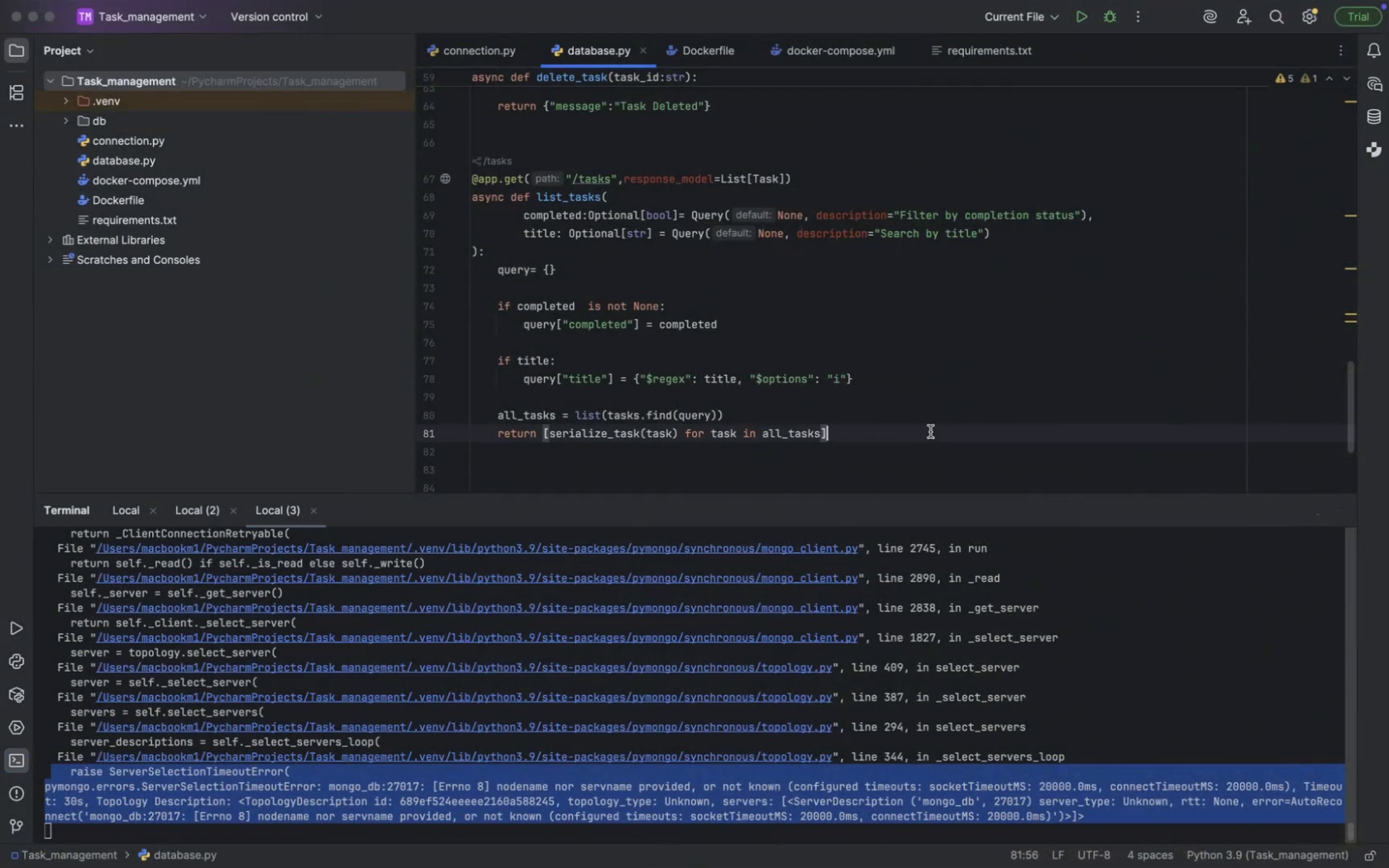 
hold_key(key=ArrowUp, duration=1.25)
 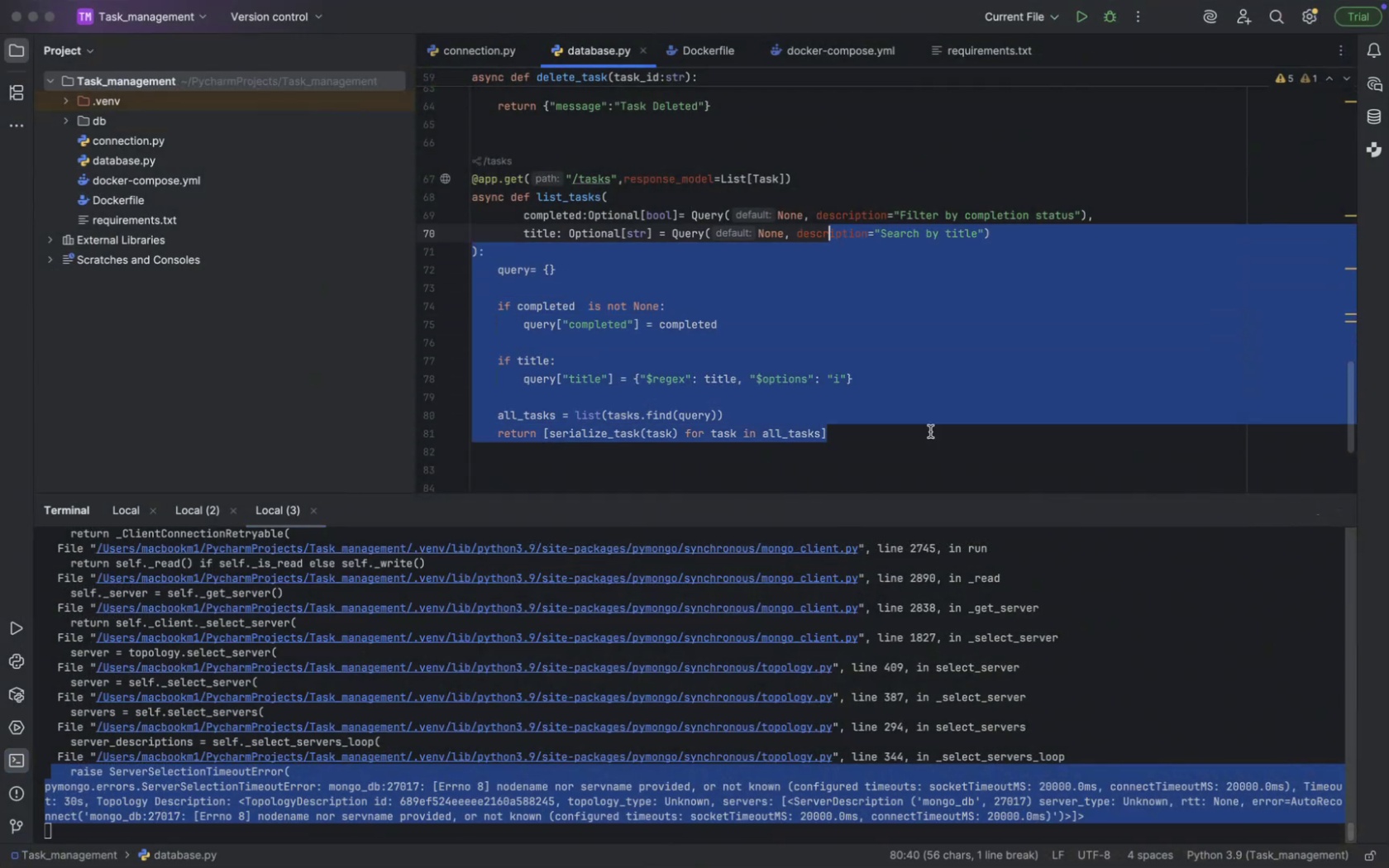 
key(Shift+ArrowUp)
 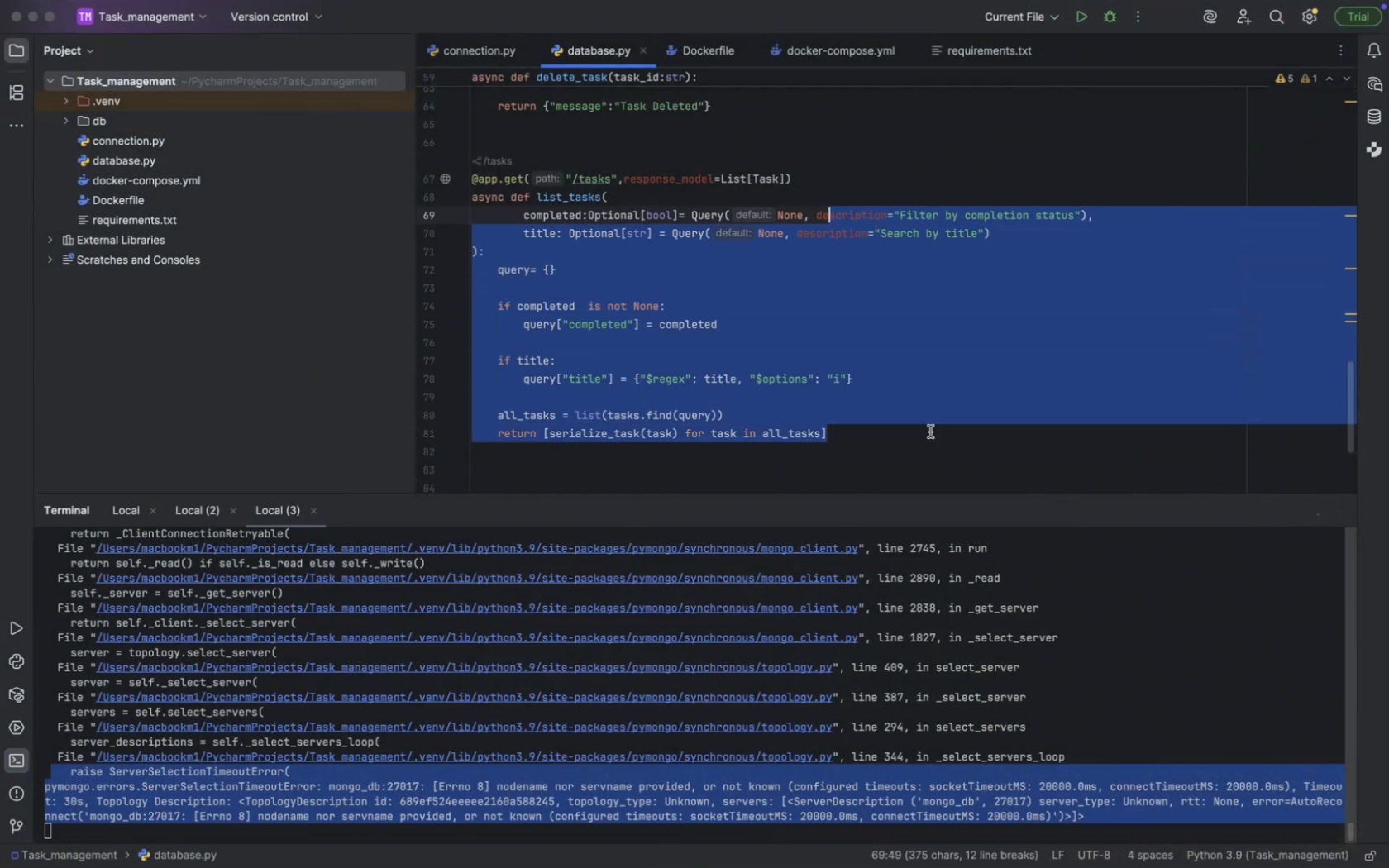 
key(Shift+ArrowUp)
 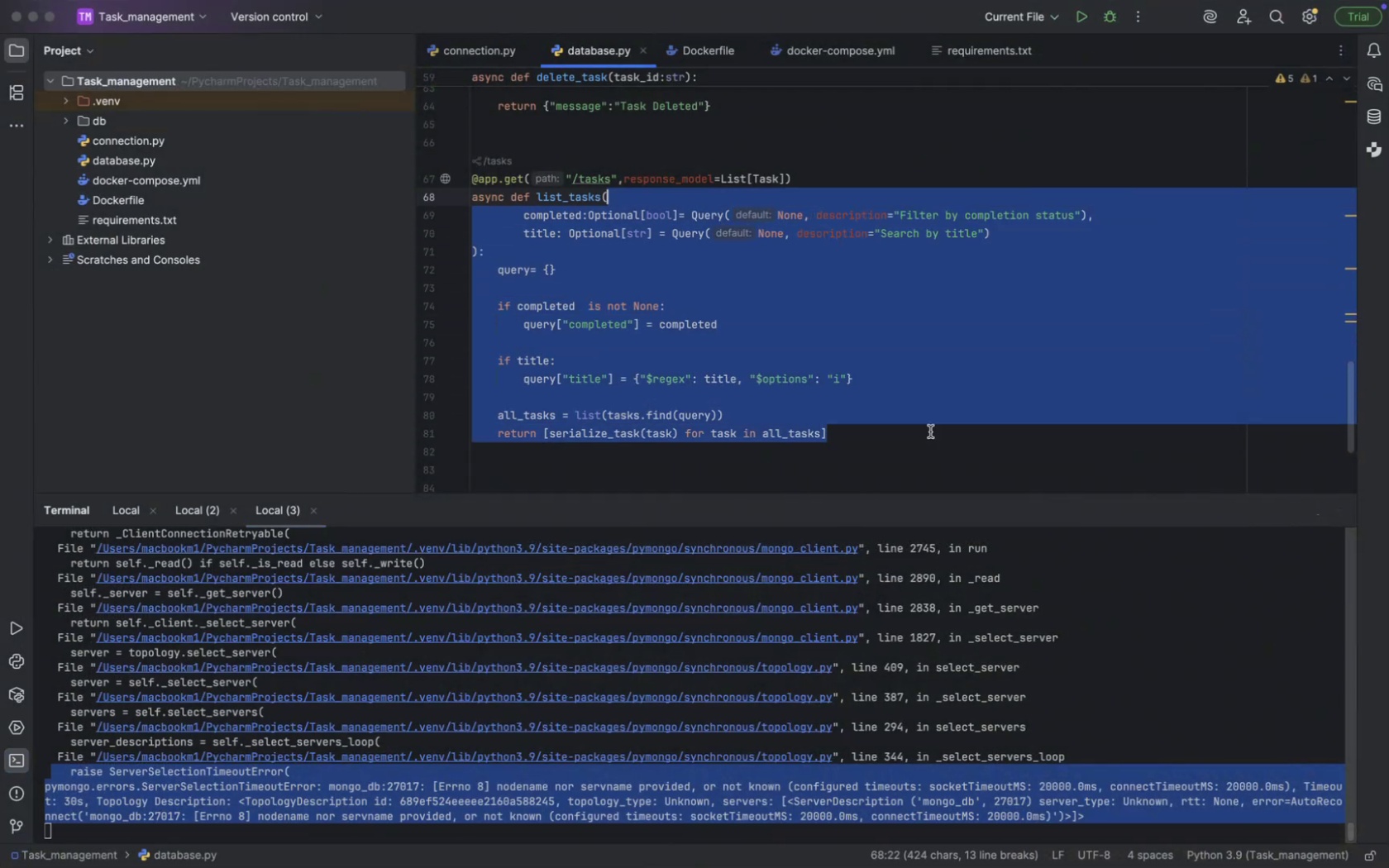 
key(Shift+ArrowUp)
 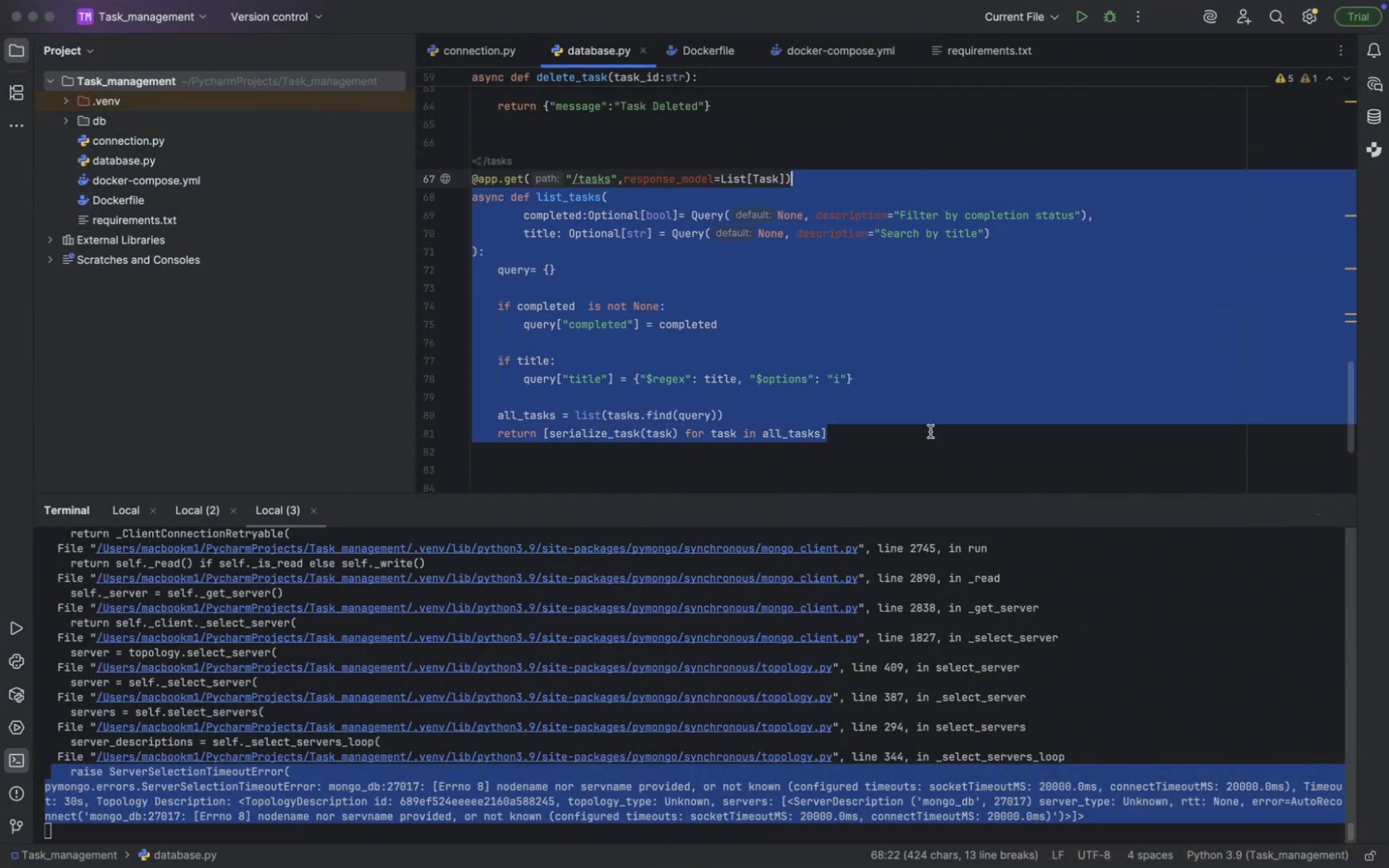 
key(Shift+ArrowUp)
 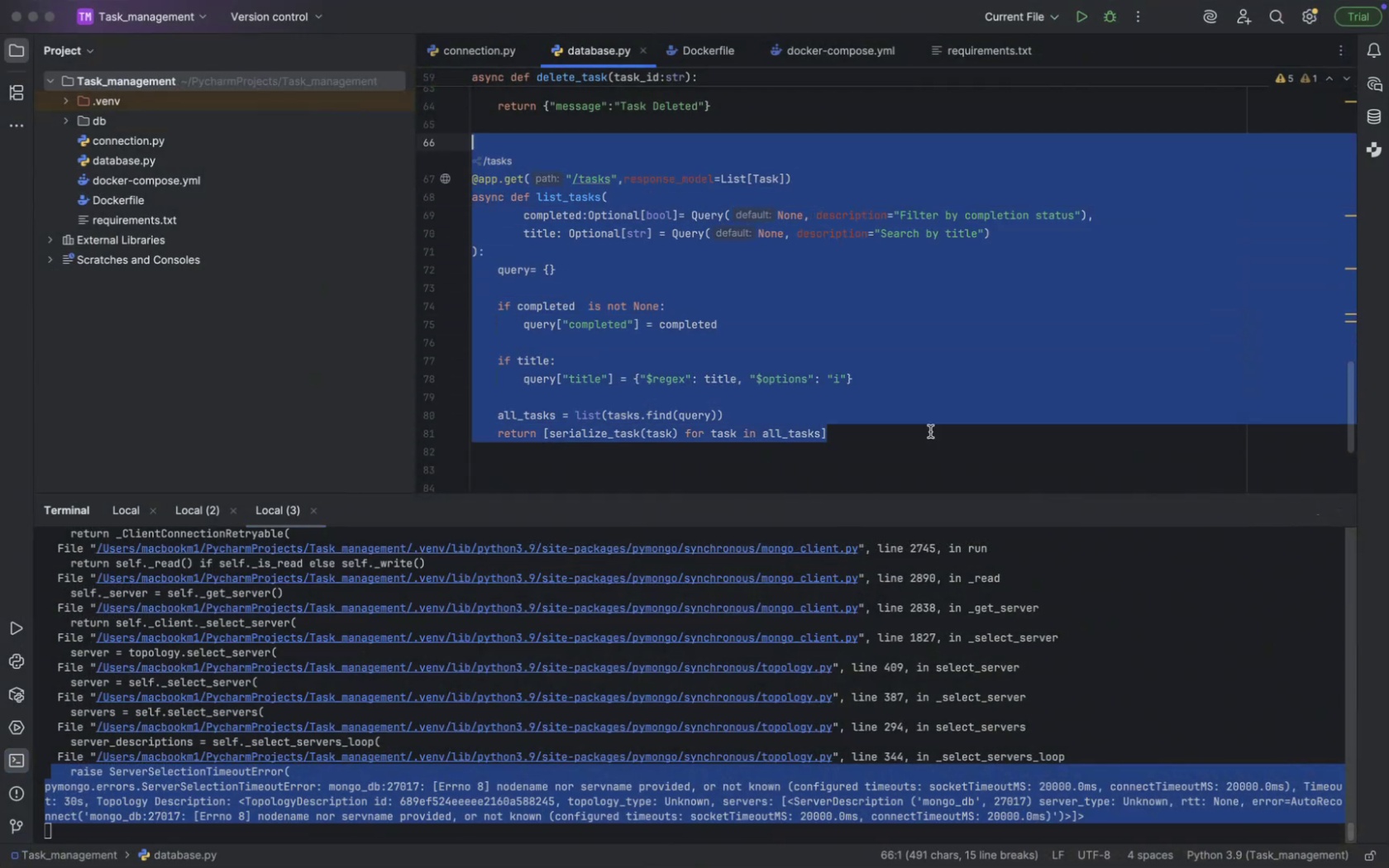 
key(Shift+ArrowRight)
 